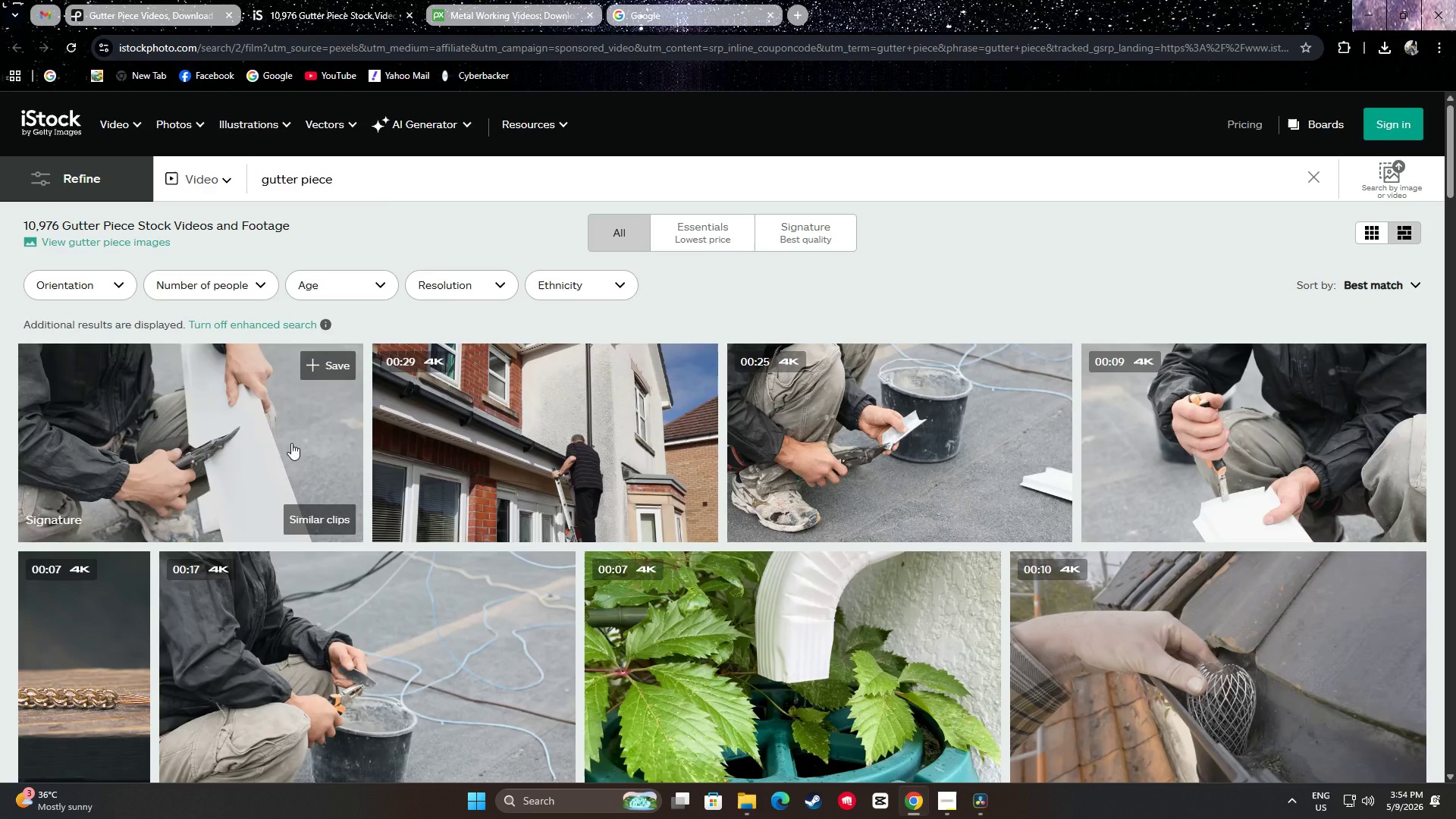 
mouse_move([337, 381])
 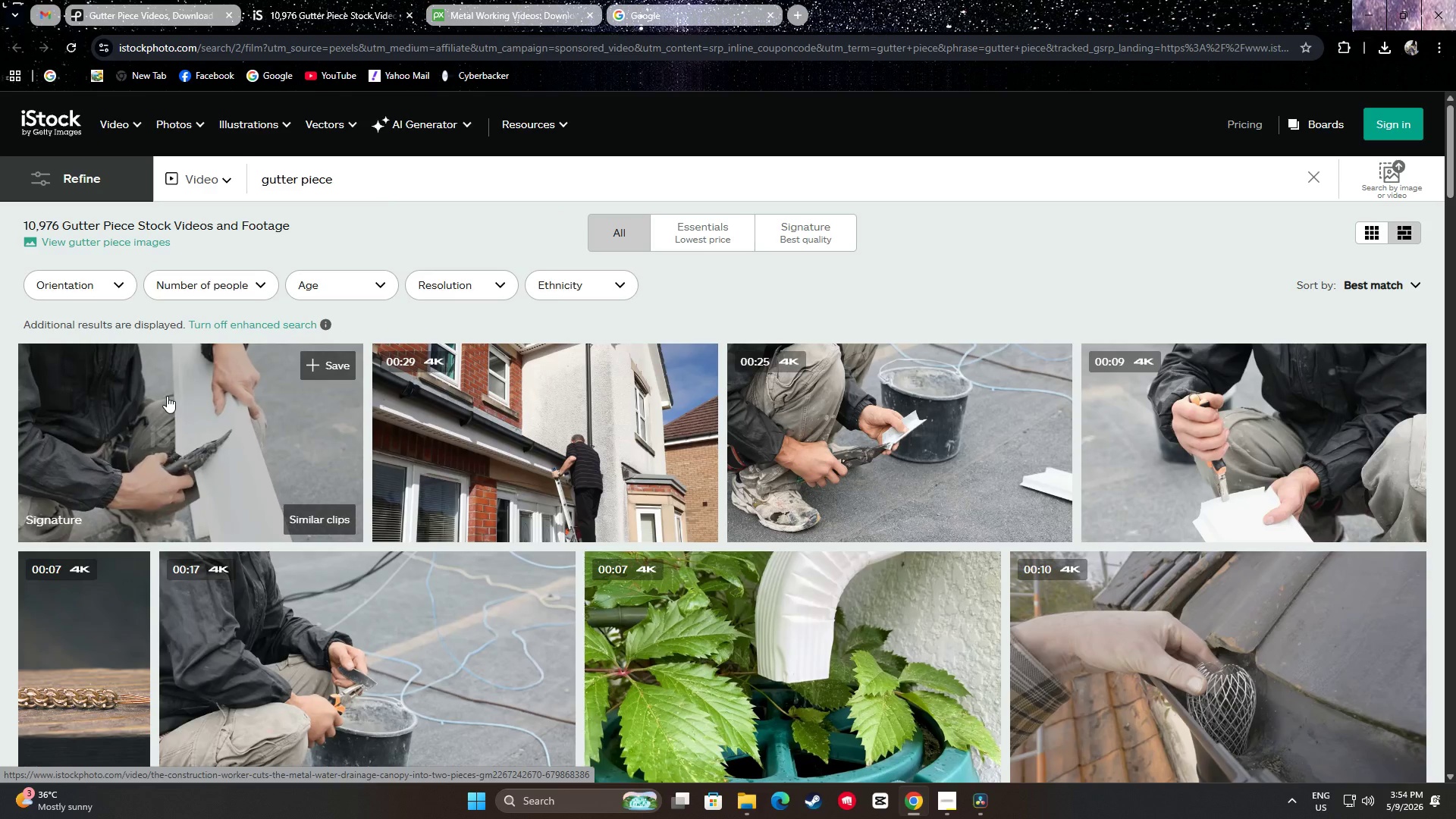 
left_click([171, 393])
 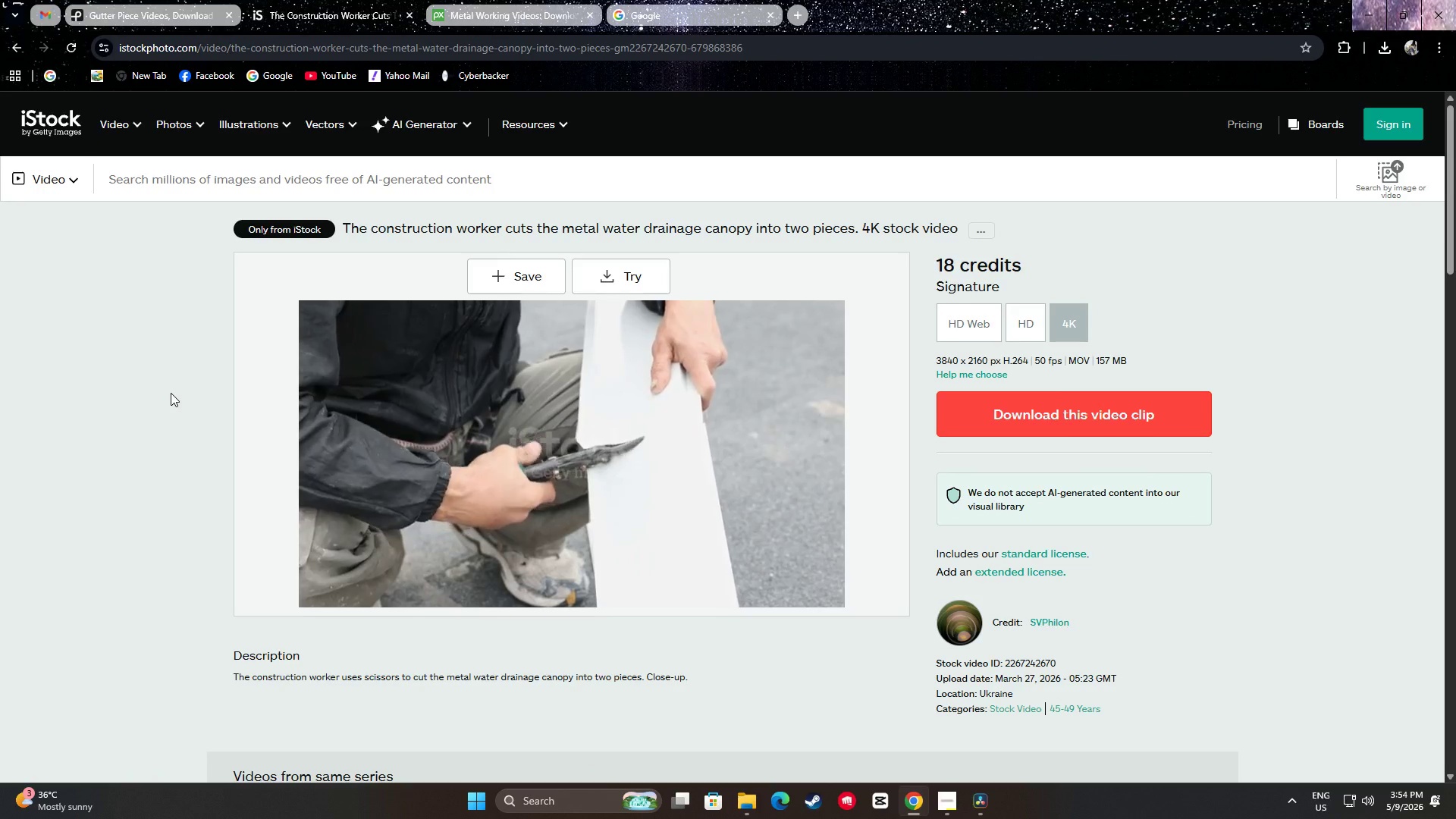 
left_click([978, 330])
 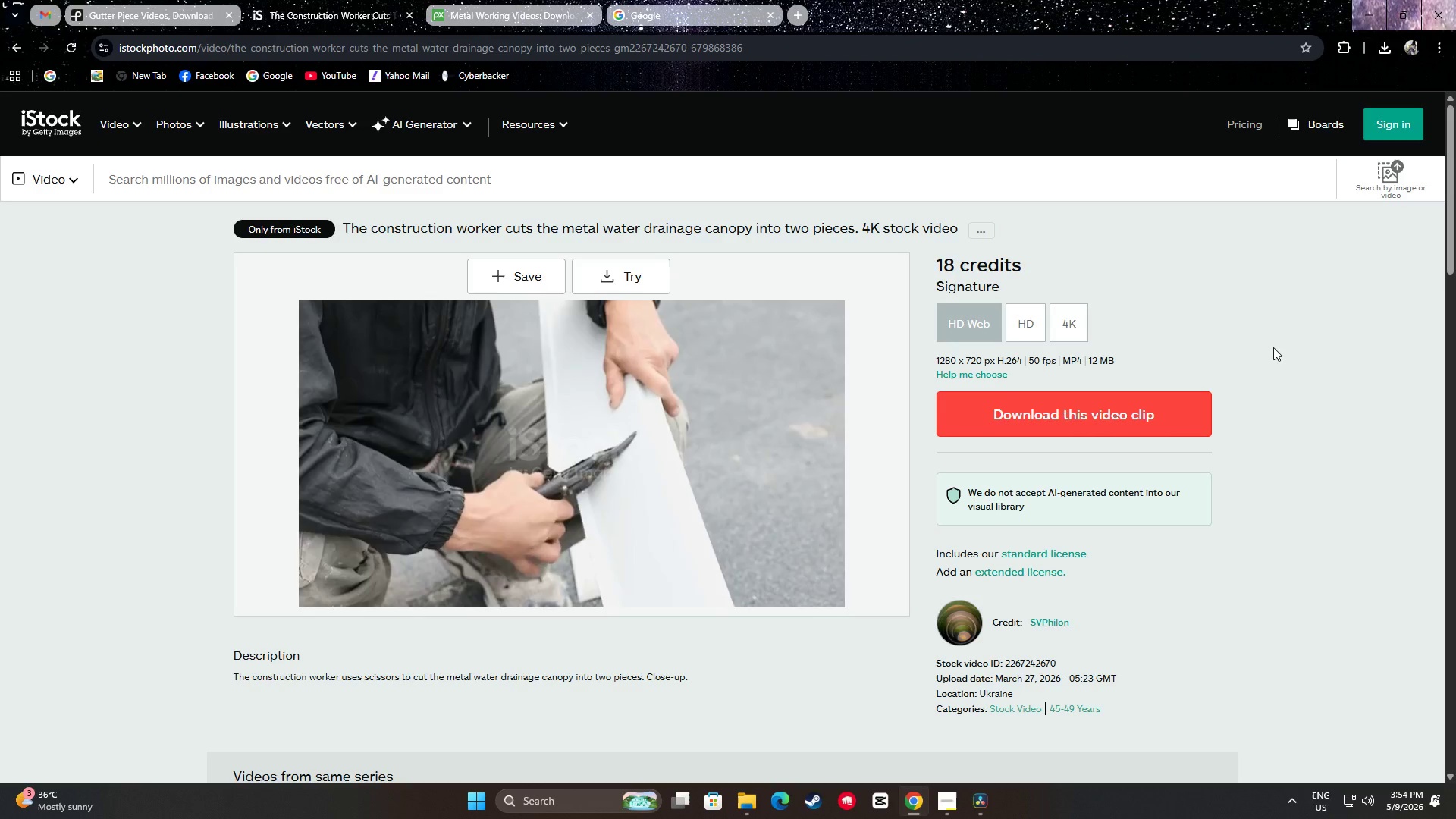 
left_click([605, 276])
 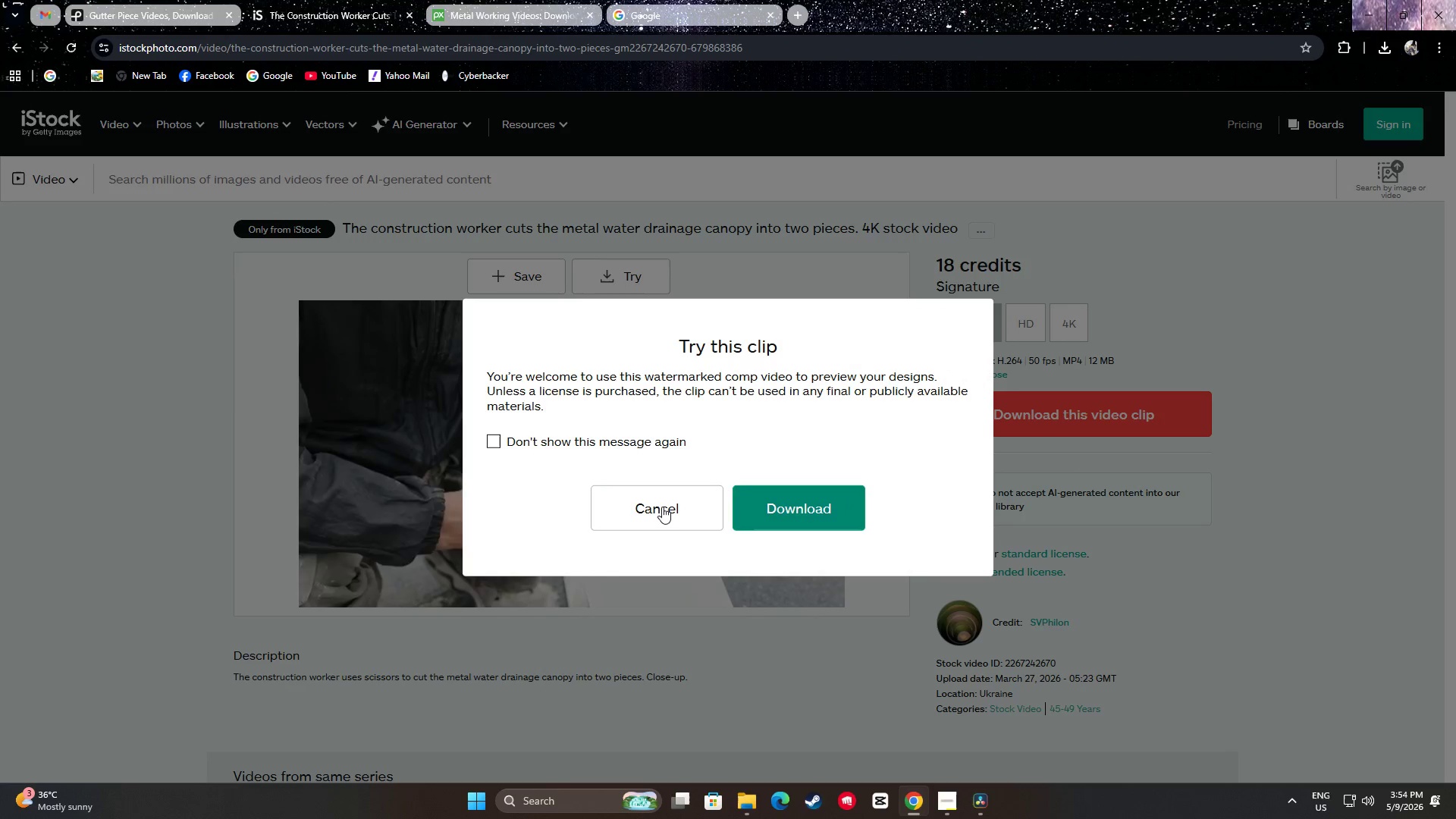 
left_click([657, 504])
 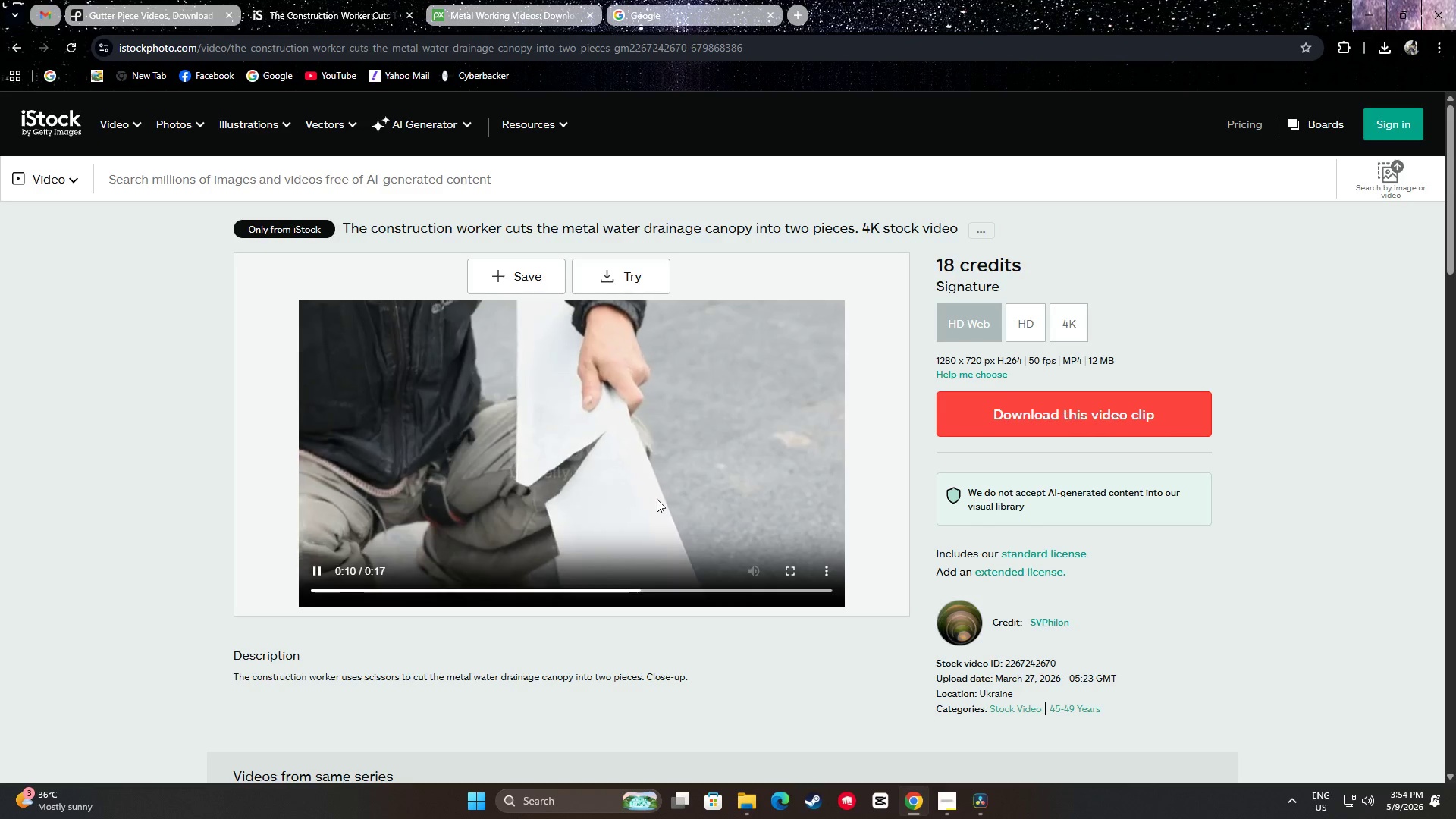 
scroll: coordinate [544, 330], scroll_direction: down, amount: 10.0
 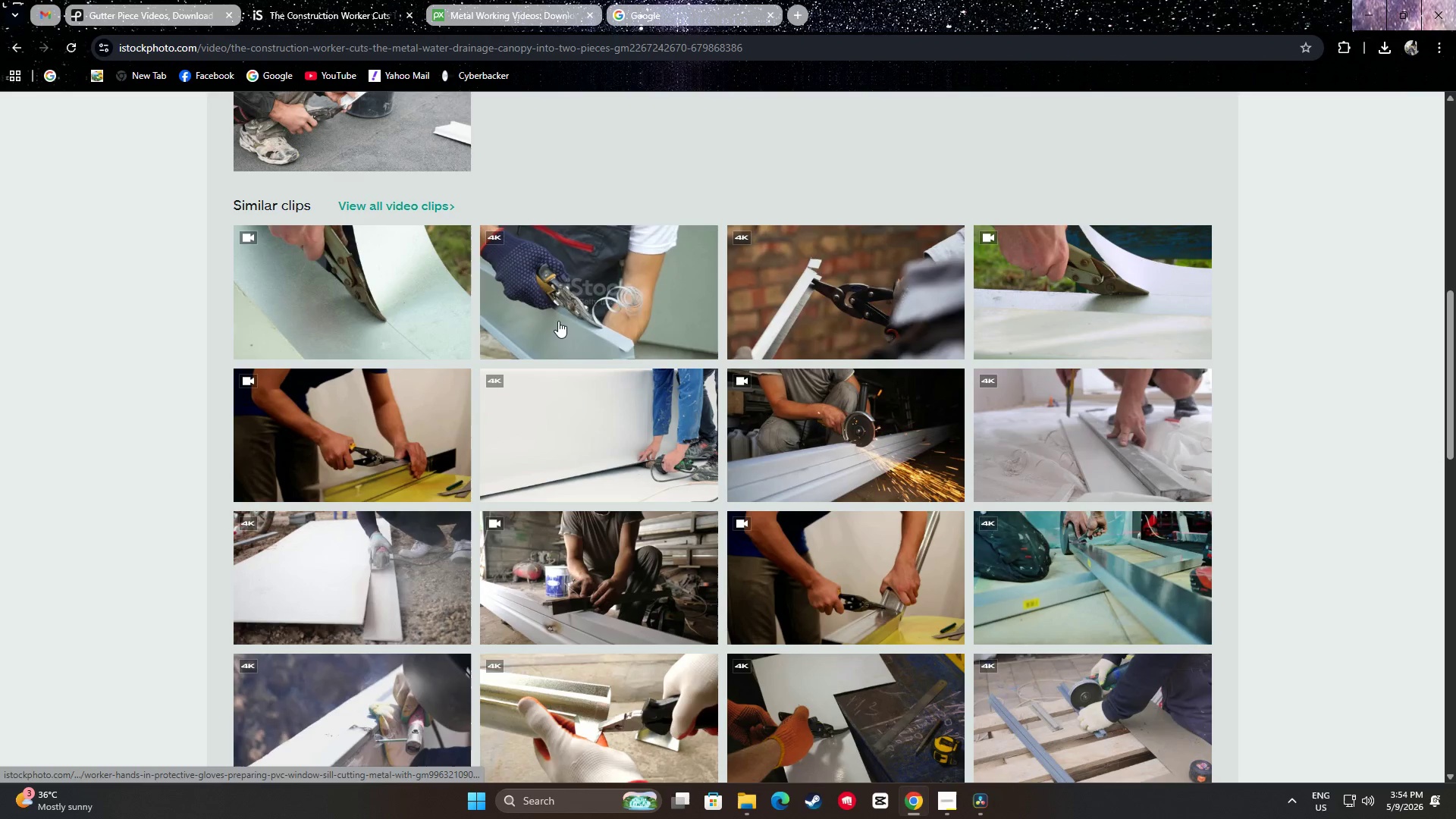 
scroll: coordinate [564, 323], scroll_direction: up, amount: 1.0
 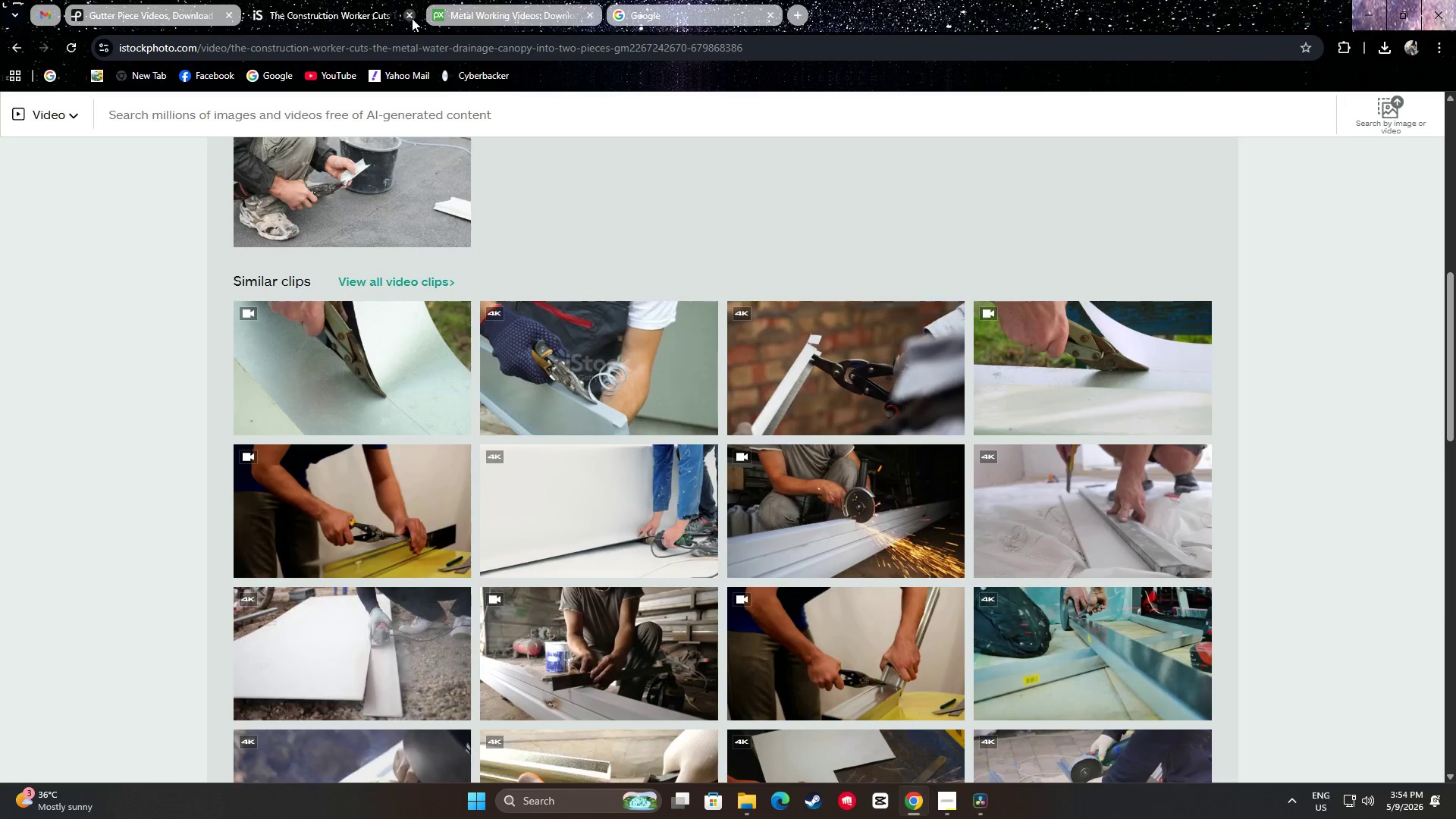 
double_click([179, 0])
 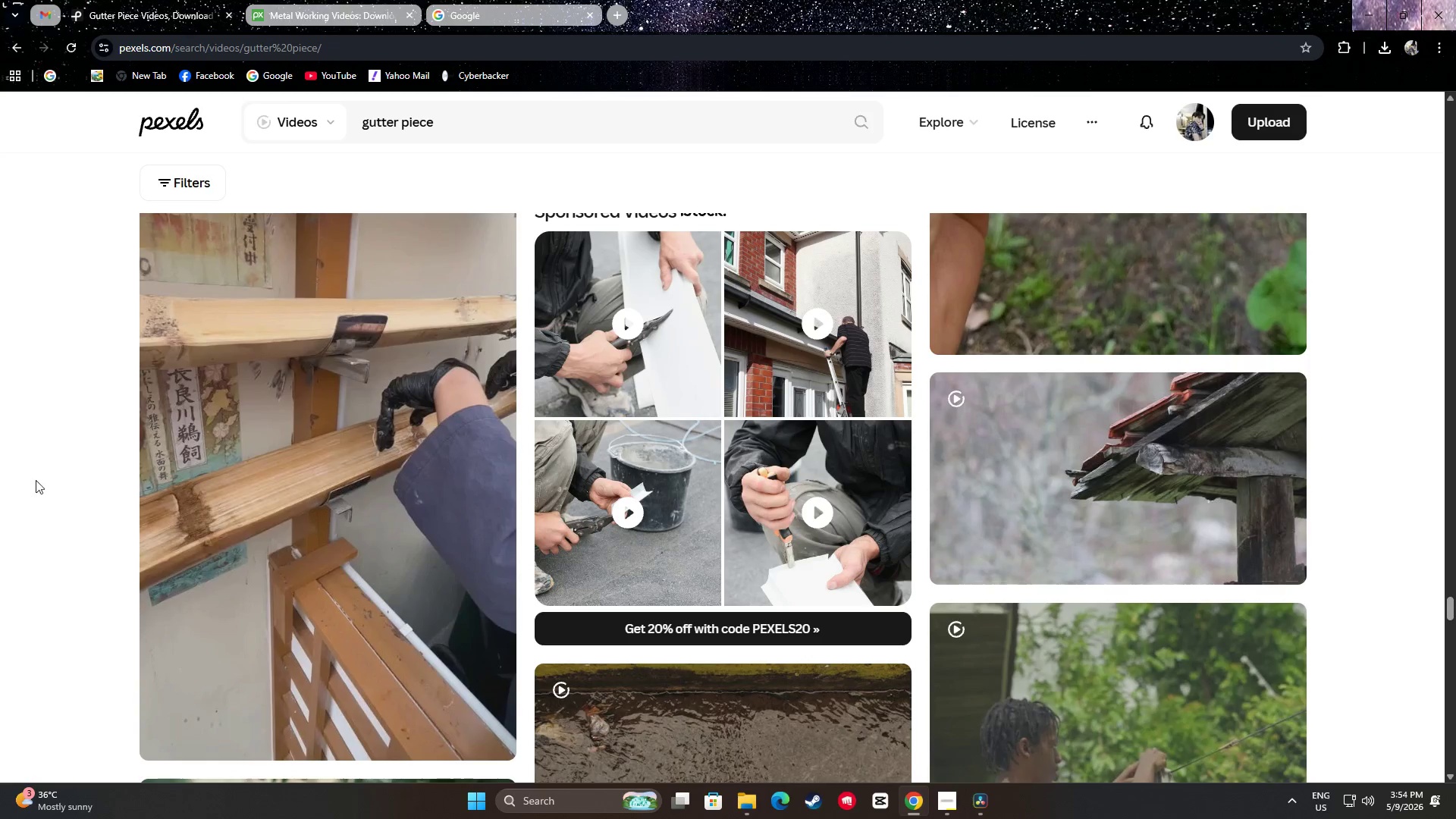 
scroll: coordinate [22, 468], scroll_direction: down, amount: 25.0
 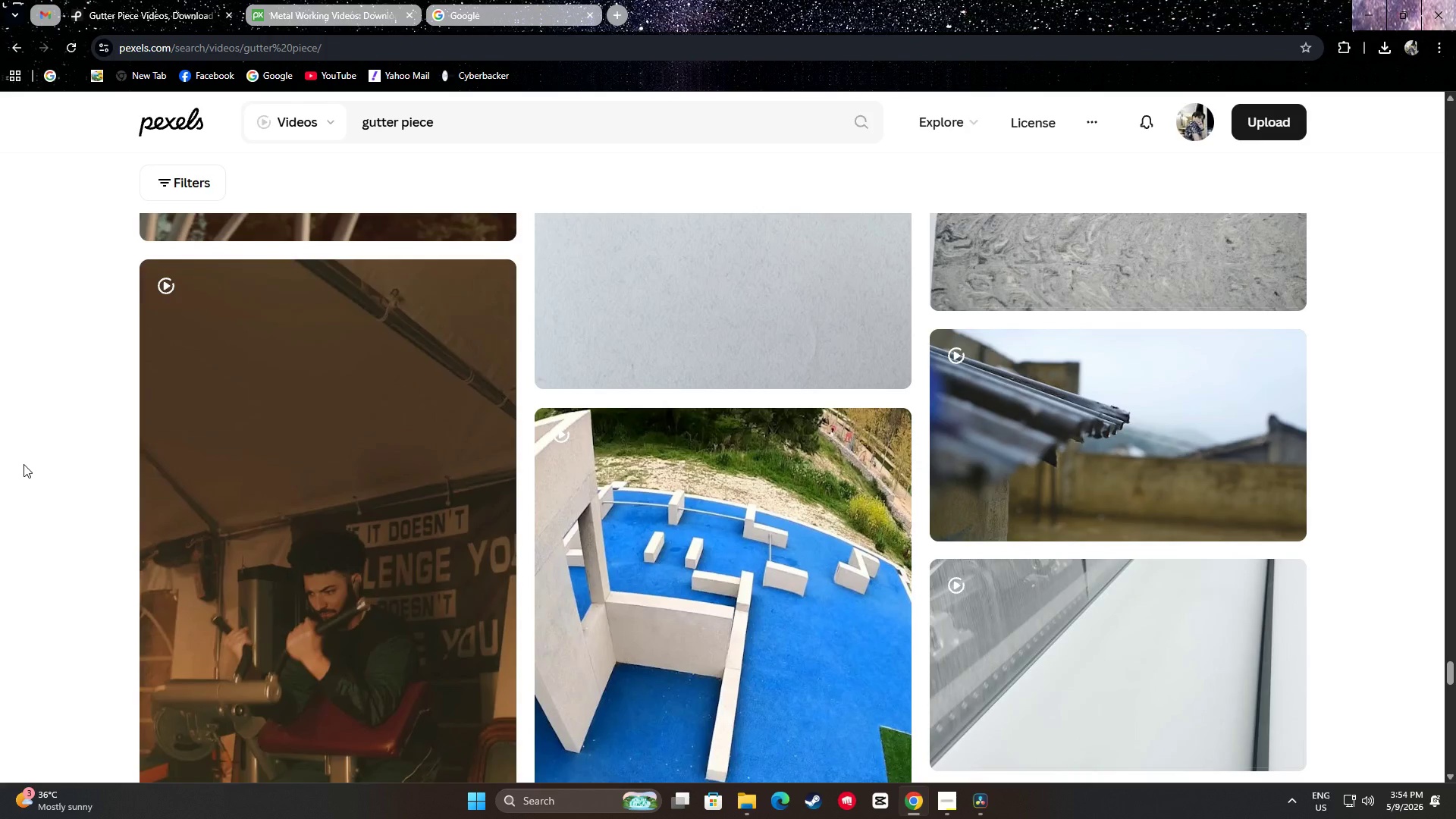 
scroll: coordinate [338, 299], scroll_direction: down, amount: 14.0
 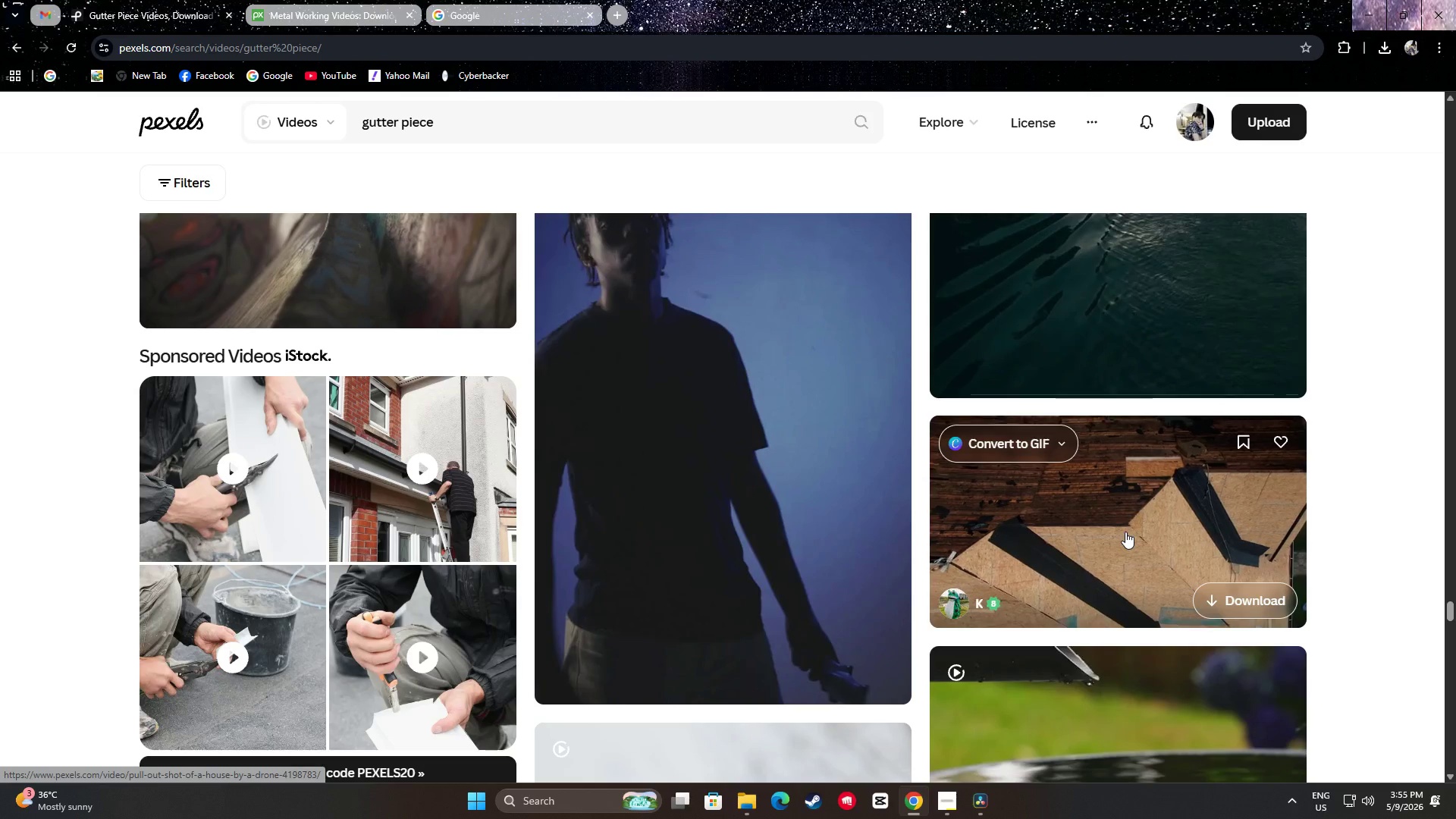 
wait(5.81)
 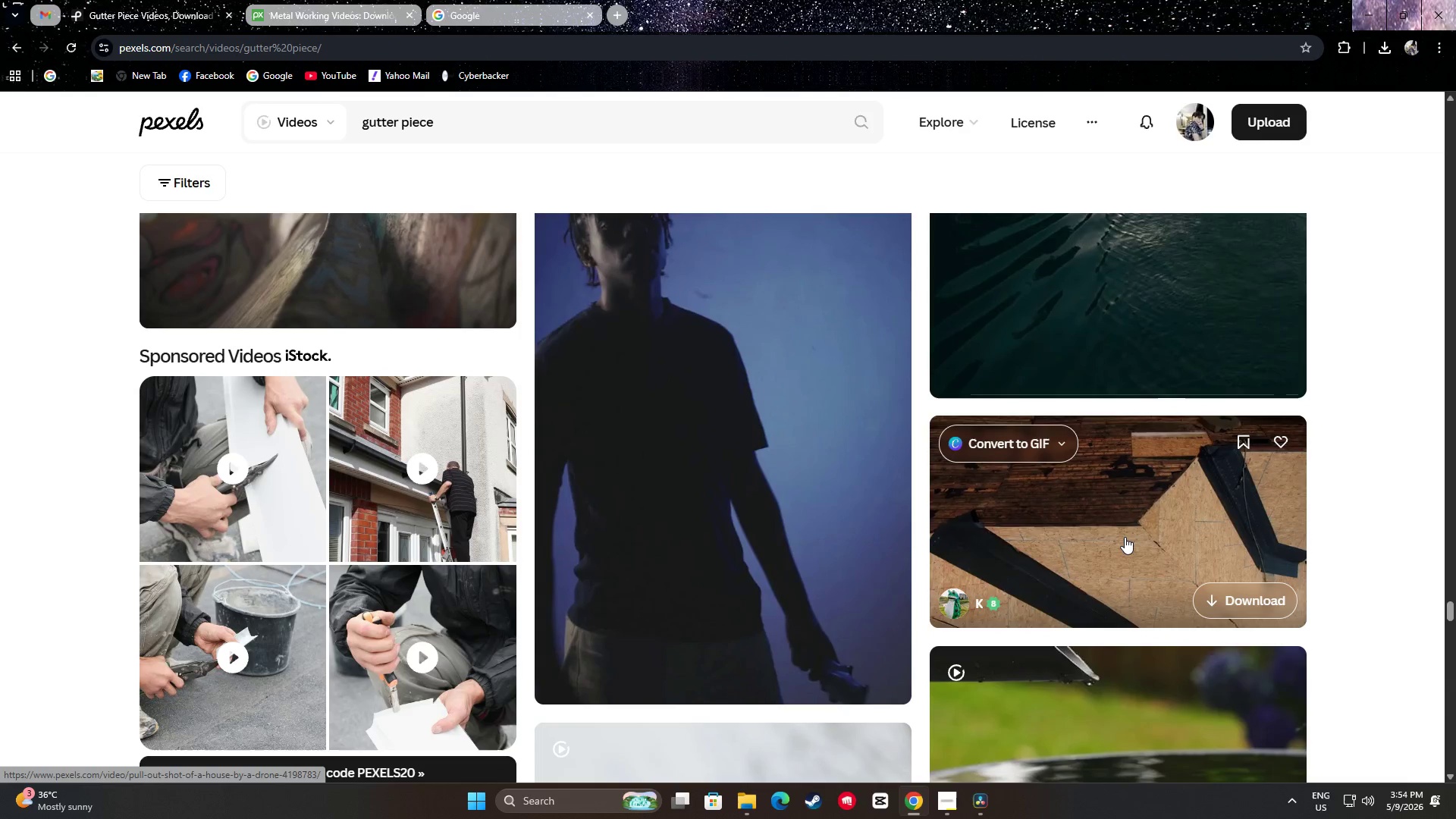 
scroll: coordinate [1454, 507], scroll_direction: down, amount: 8.0
 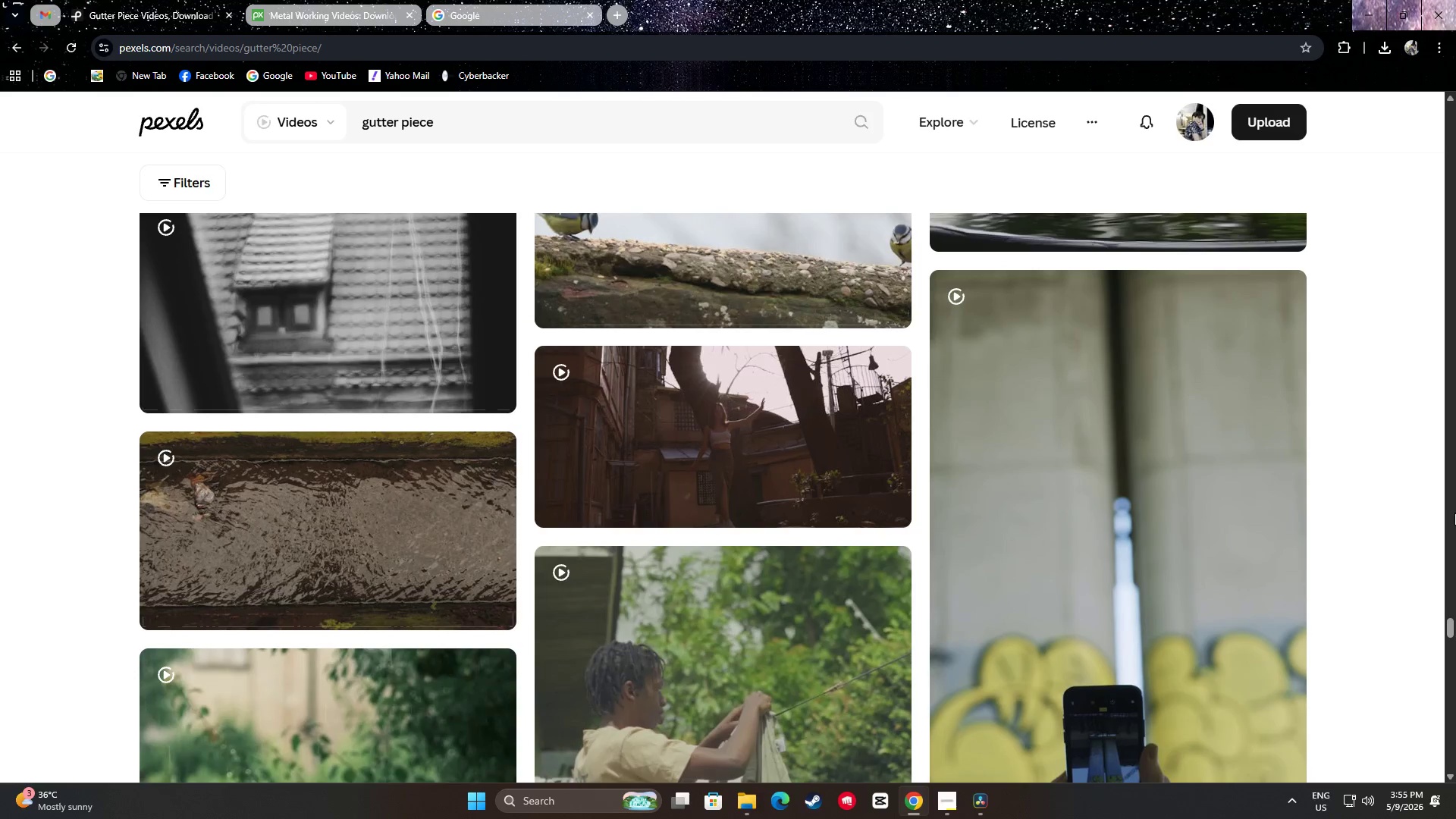 
scroll: coordinate [1455, 513], scroll_direction: up, amount: 15.0
 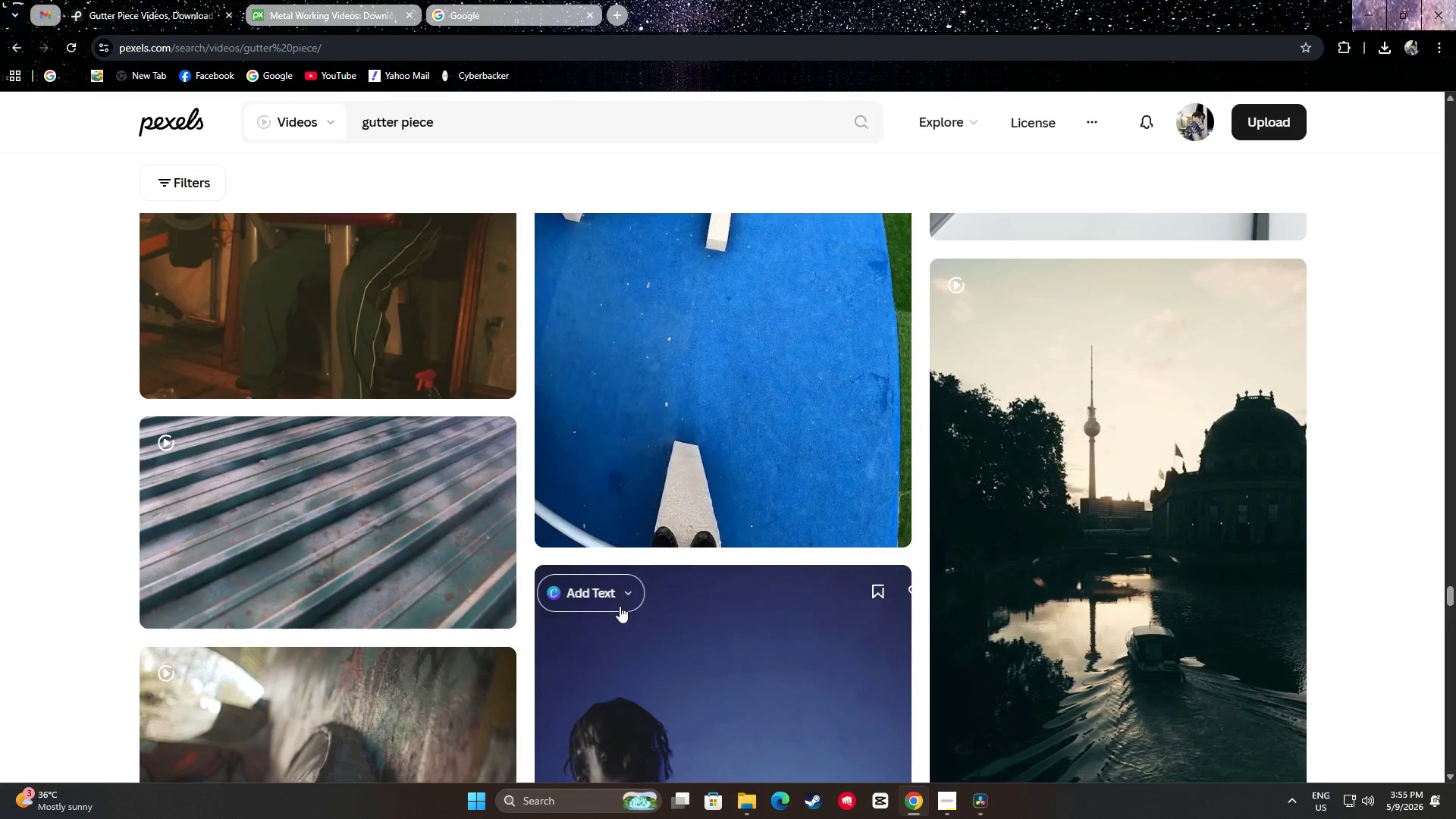 
mouse_move([380, 526])
 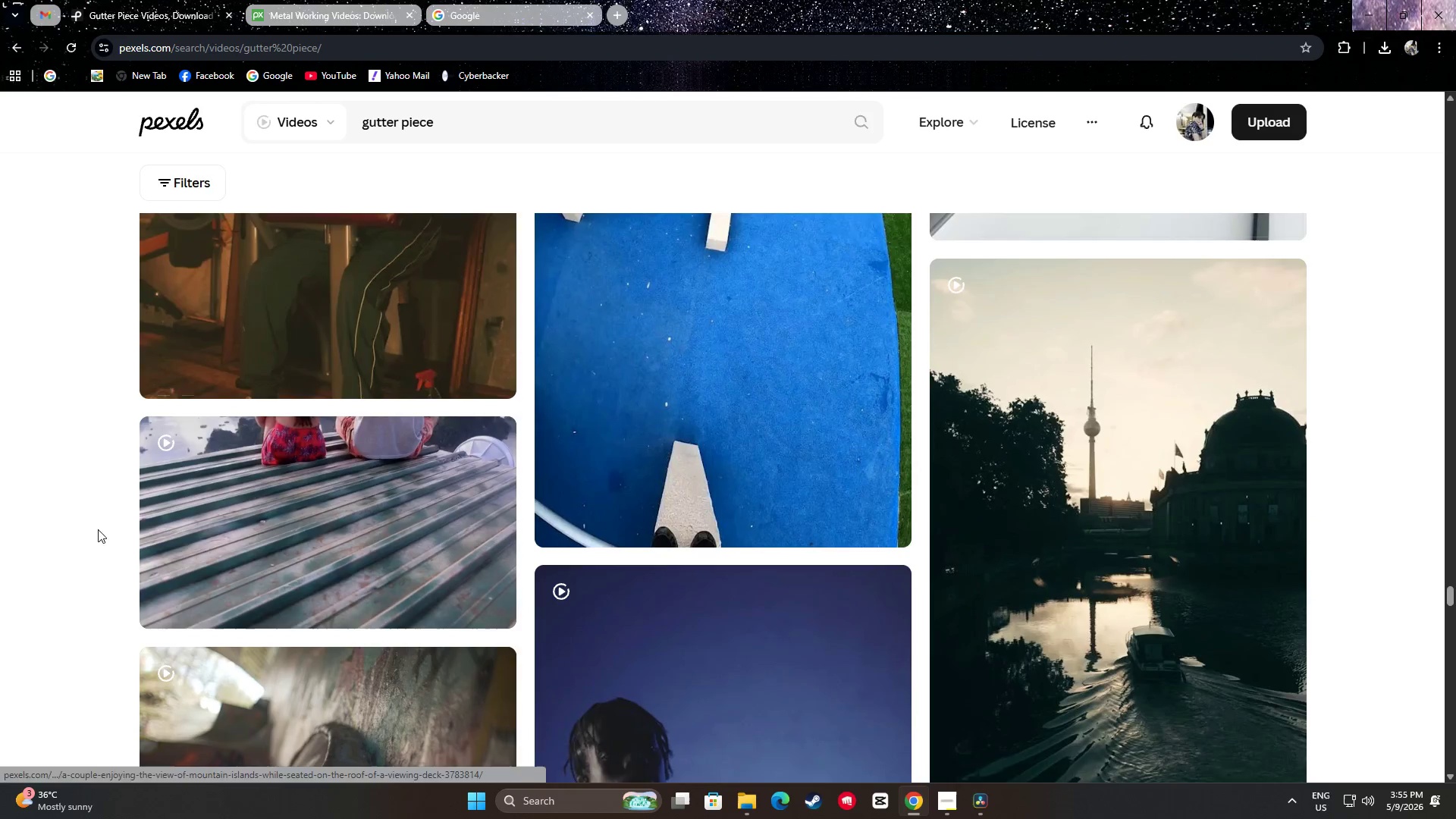 
scroll: coordinate [52, 518], scroll_direction: down, amount: 68.0
 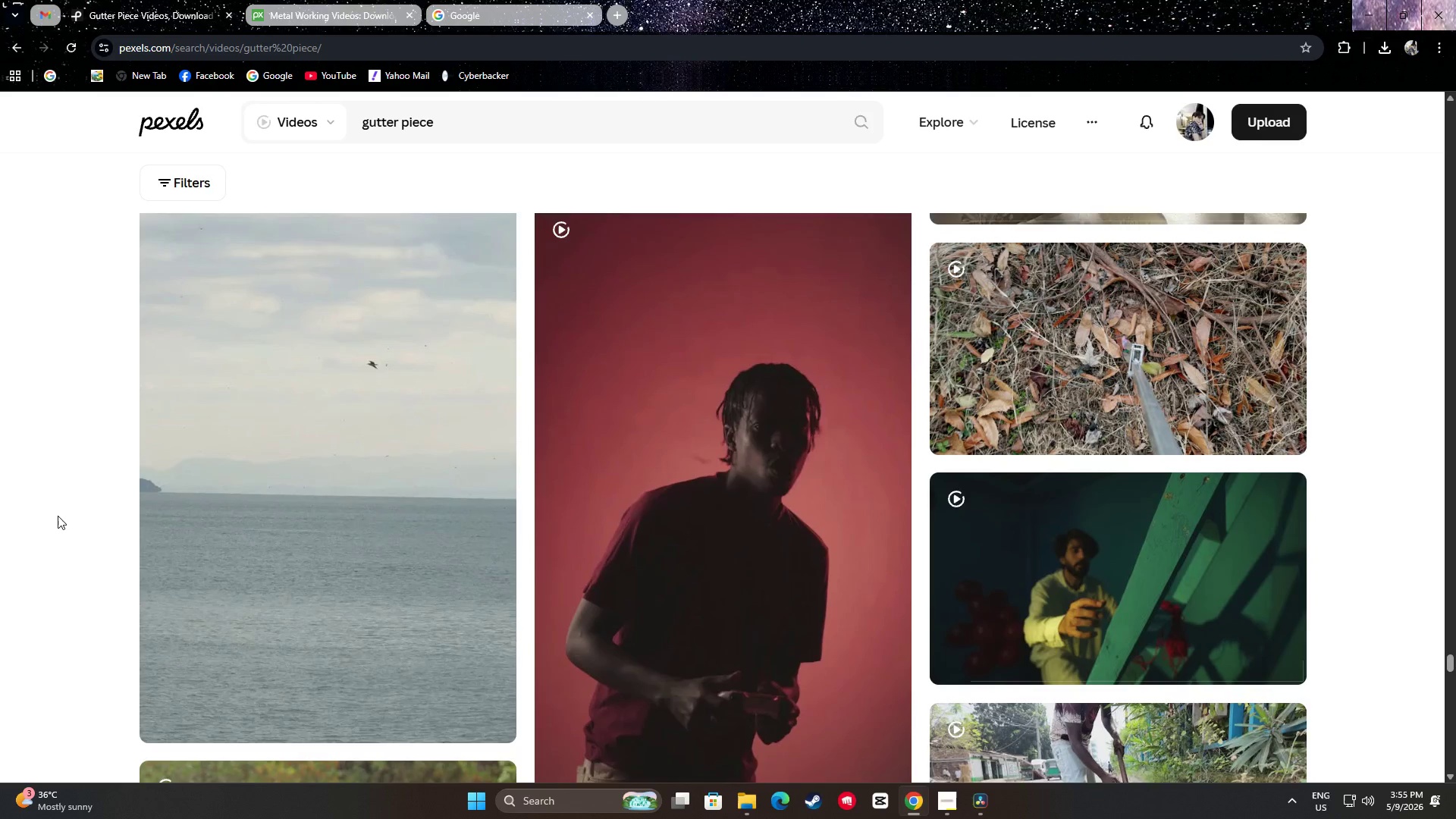 
scroll: coordinate [59, 516], scroll_direction: down, amount: 27.0
 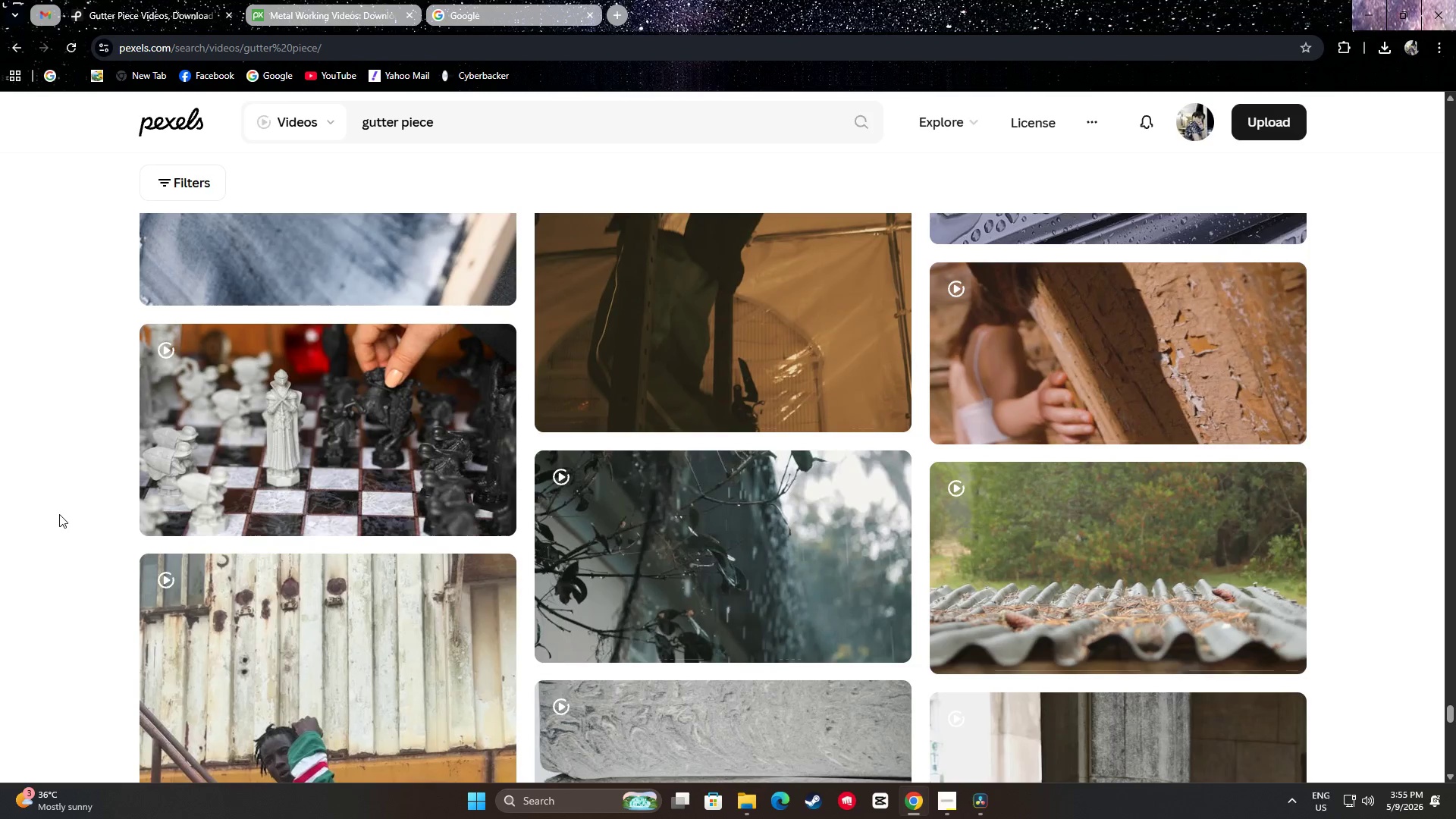 
scroll: coordinate [92, 485], scroll_direction: down, amount: 19.0
 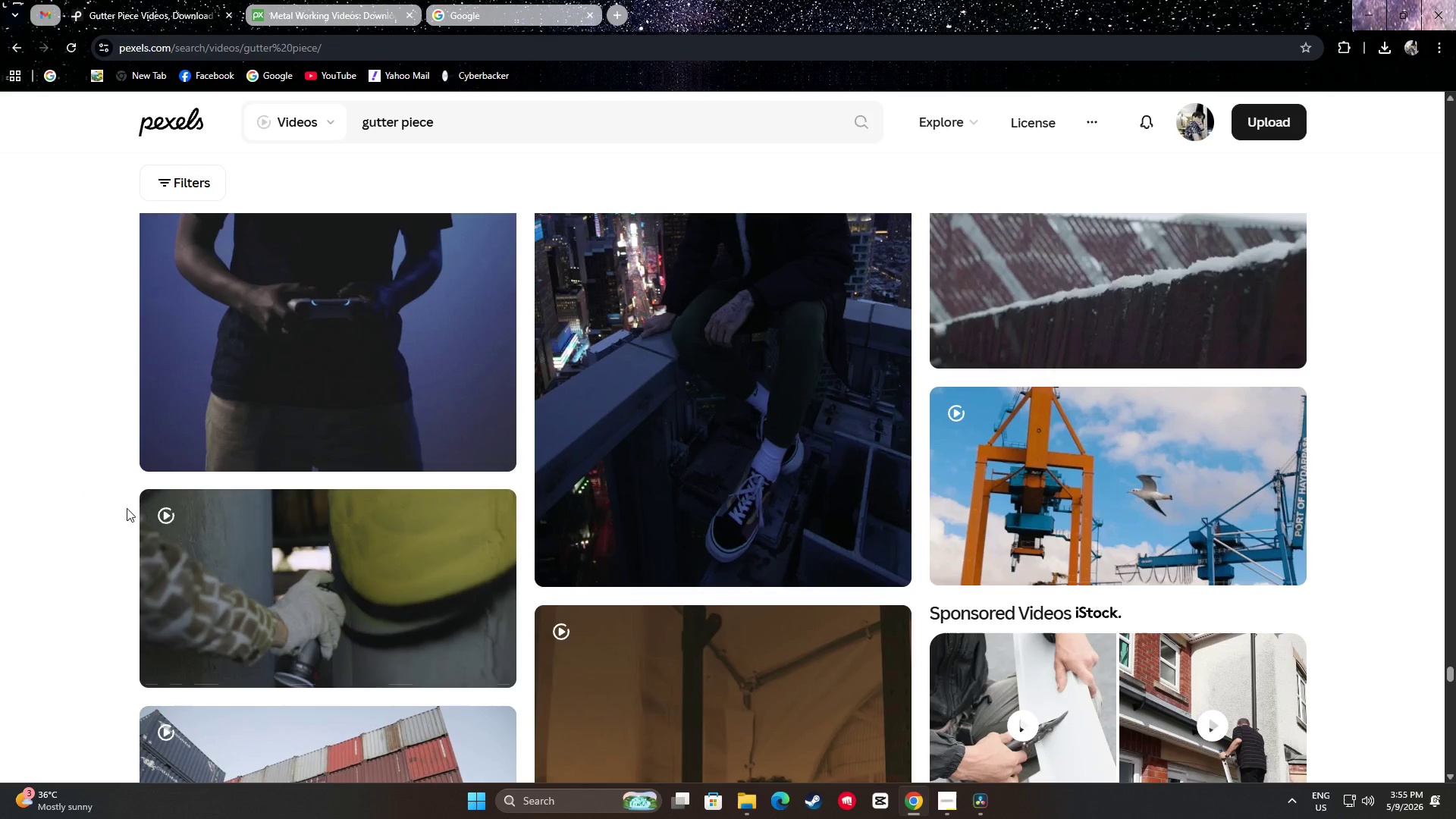 
scroll: coordinate [268, 510], scroll_direction: down, amount: 16.0
 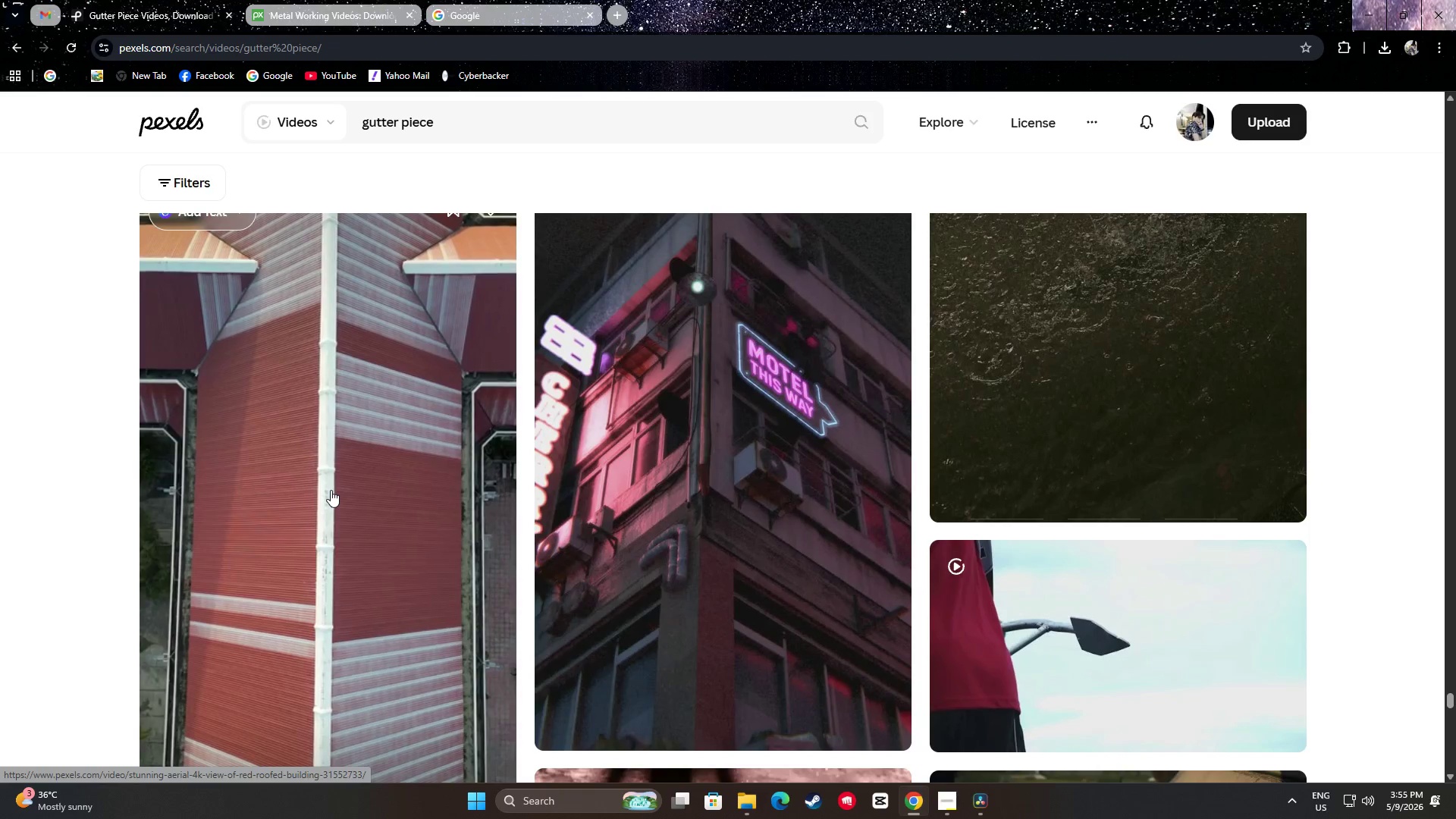 
wait(6.05)
 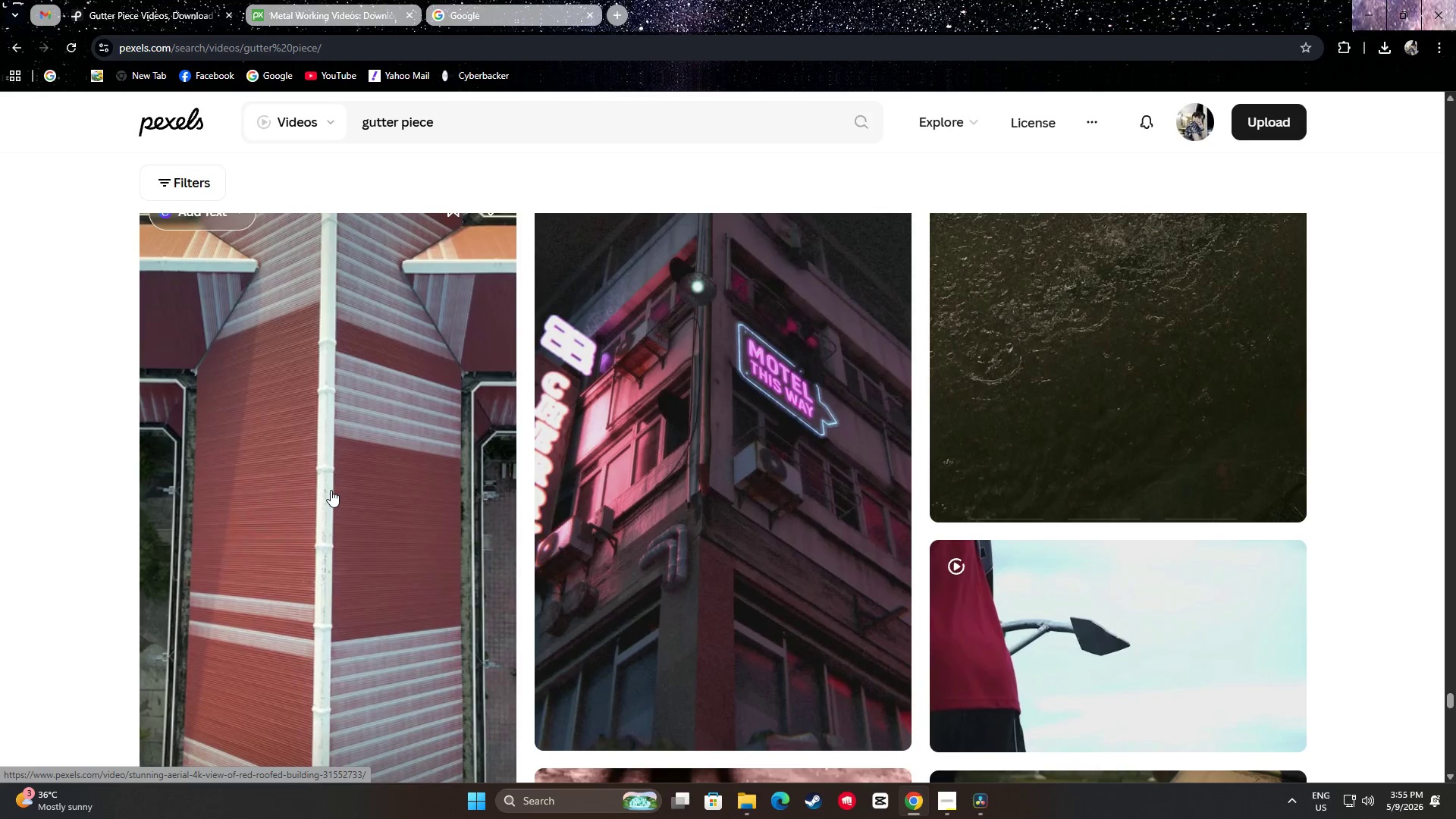 
scroll: coordinate [136, 454], scroll_direction: down, amount: 14.0
 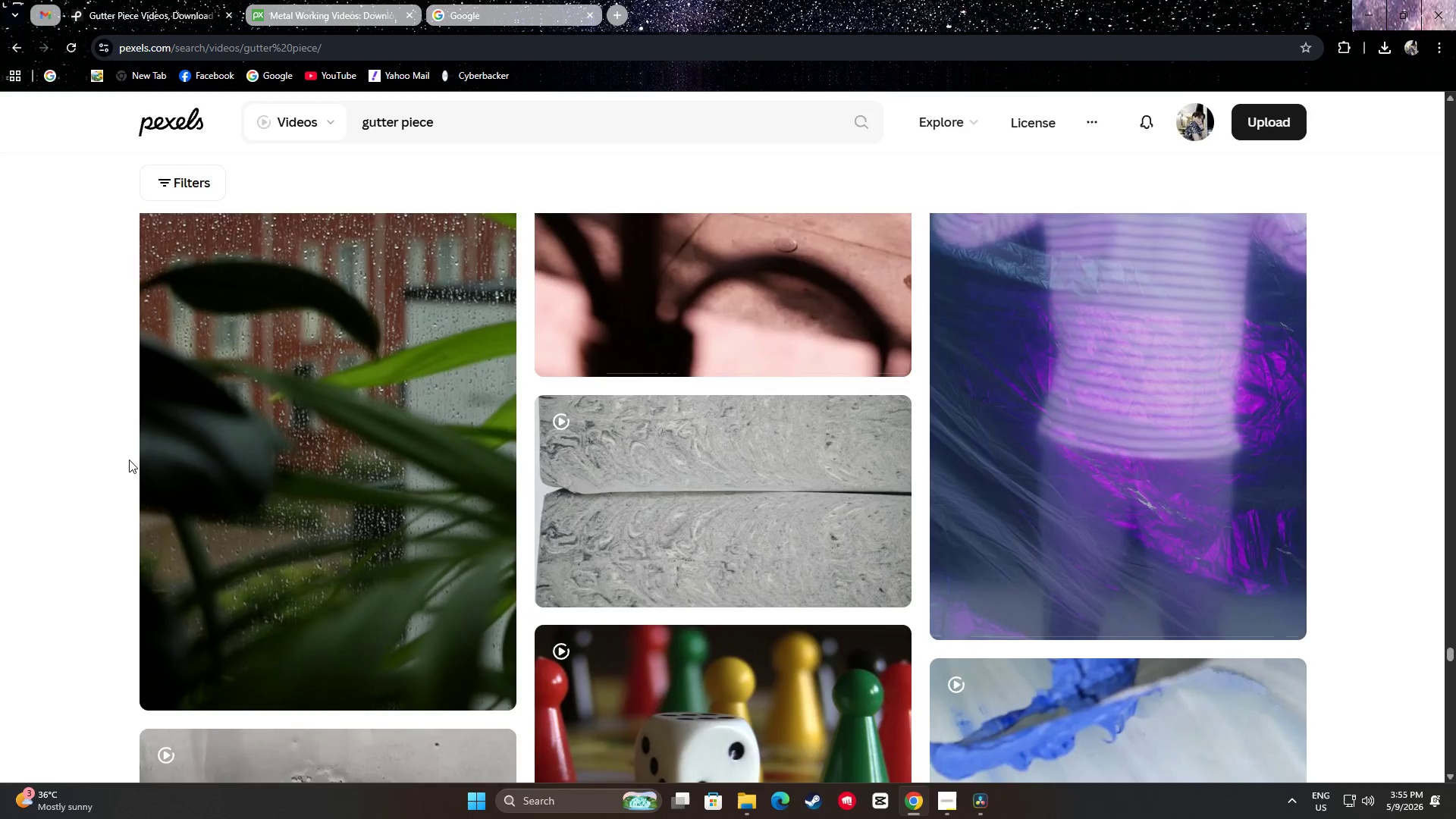 
scroll: coordinate [129, 460], scroll_direction: down, amount: 2.0
 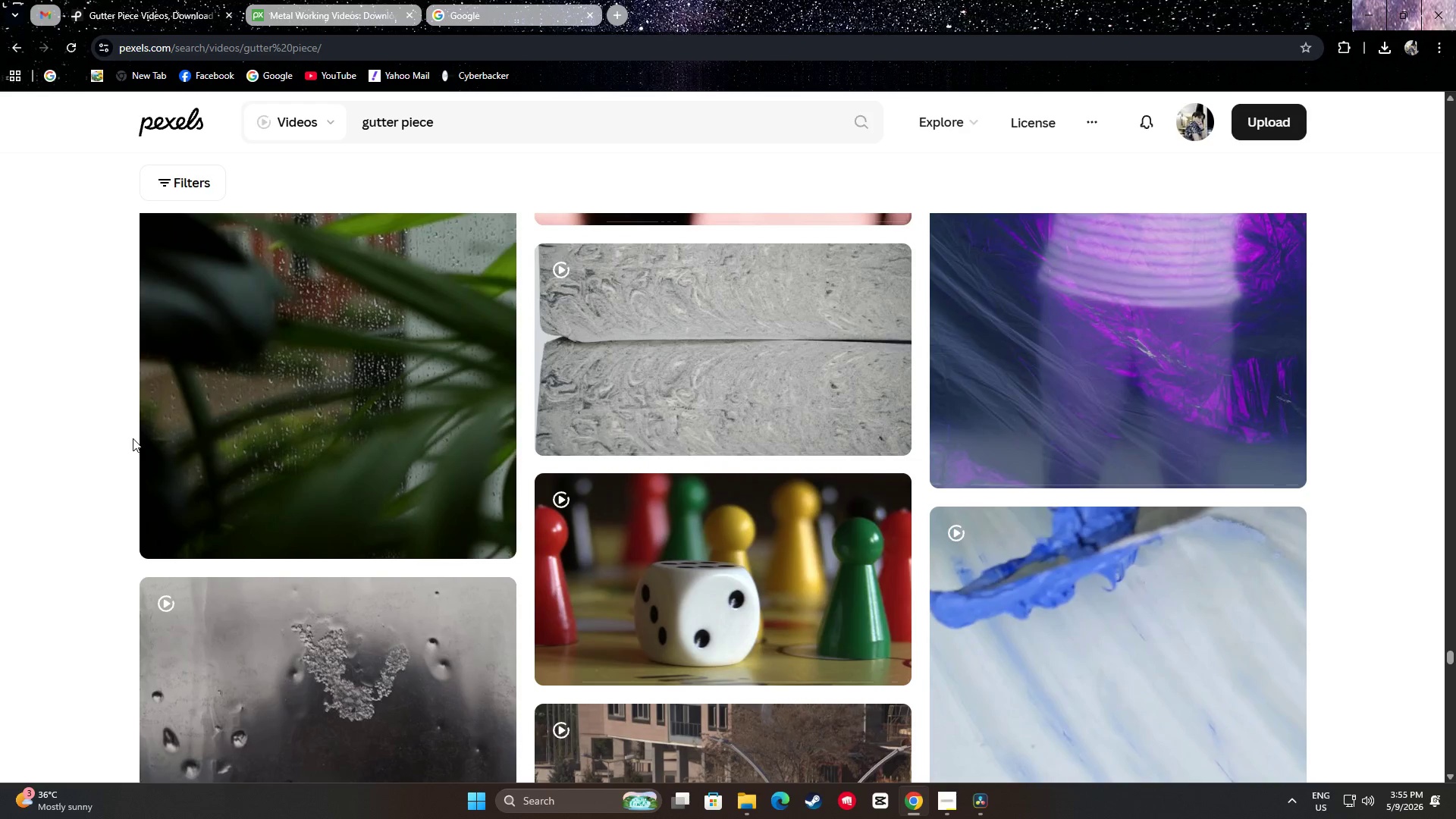 
scroll: coordinate [132, 432], scroll_direction: up, amount: 3.0
 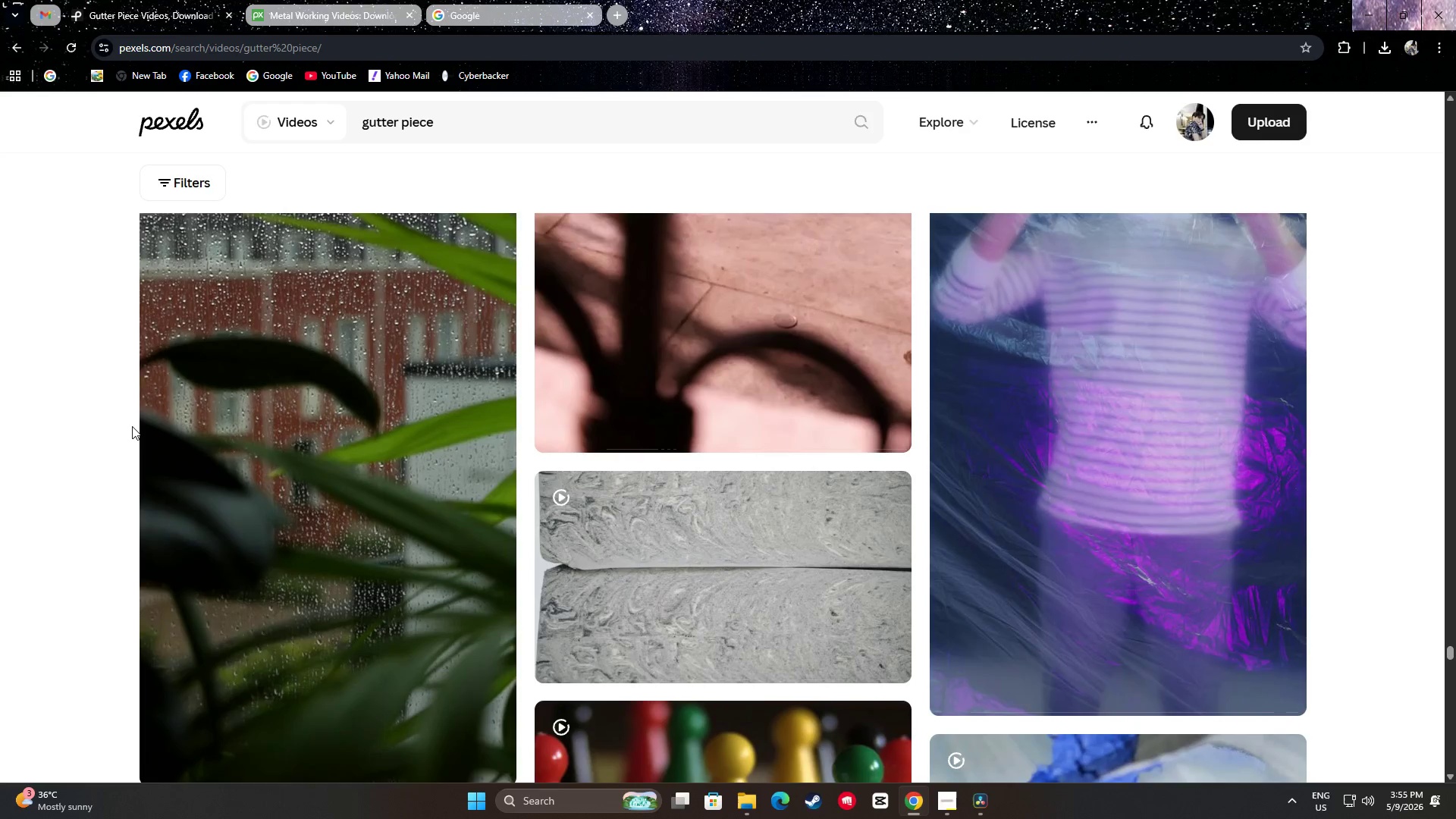 
scroll: coordinate [132, 426], scroll_direction: down, amount: 3.0
 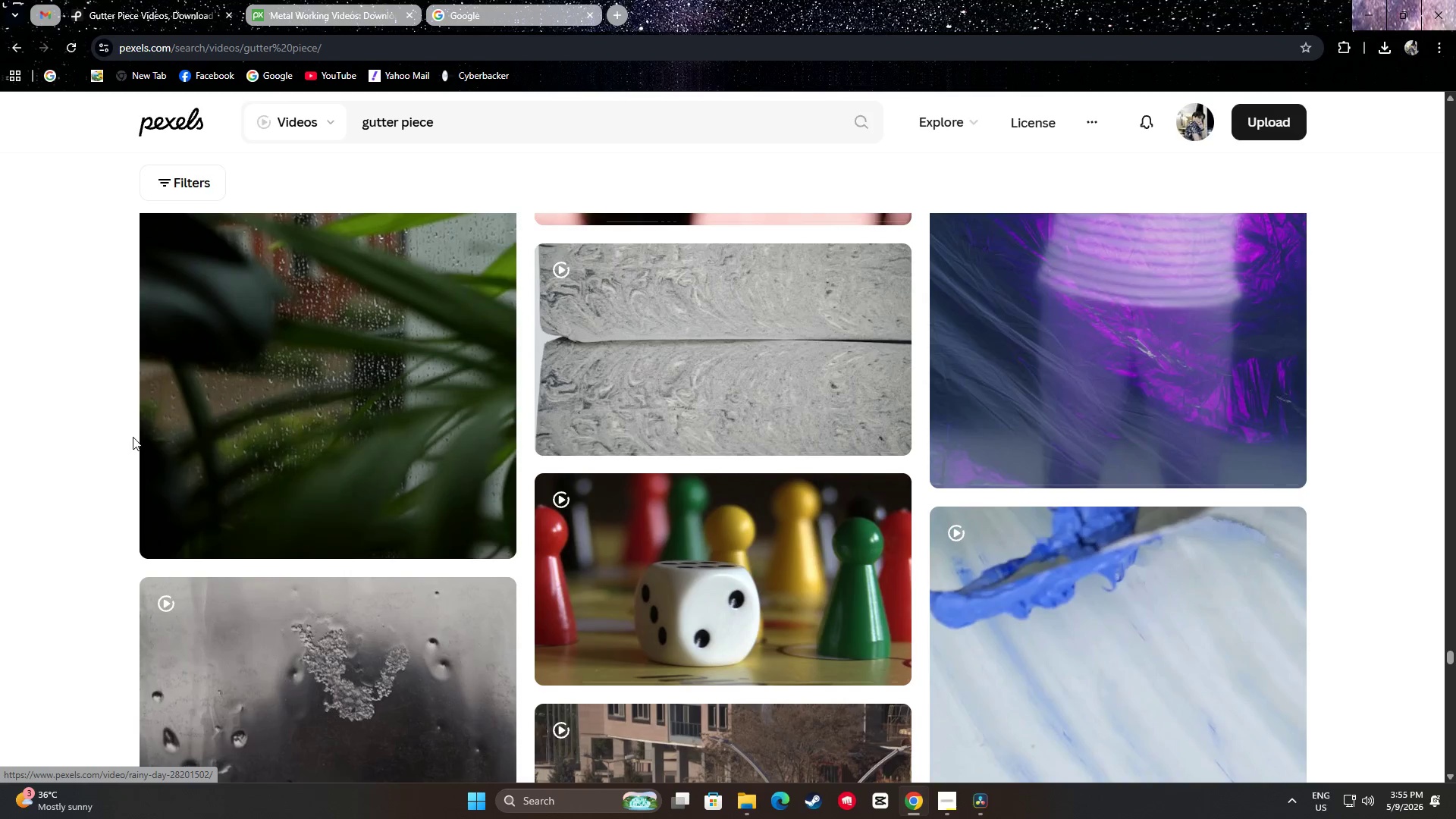 
scroll: coordinate [92, 414], scroll_direction: up, amount: 4.0
 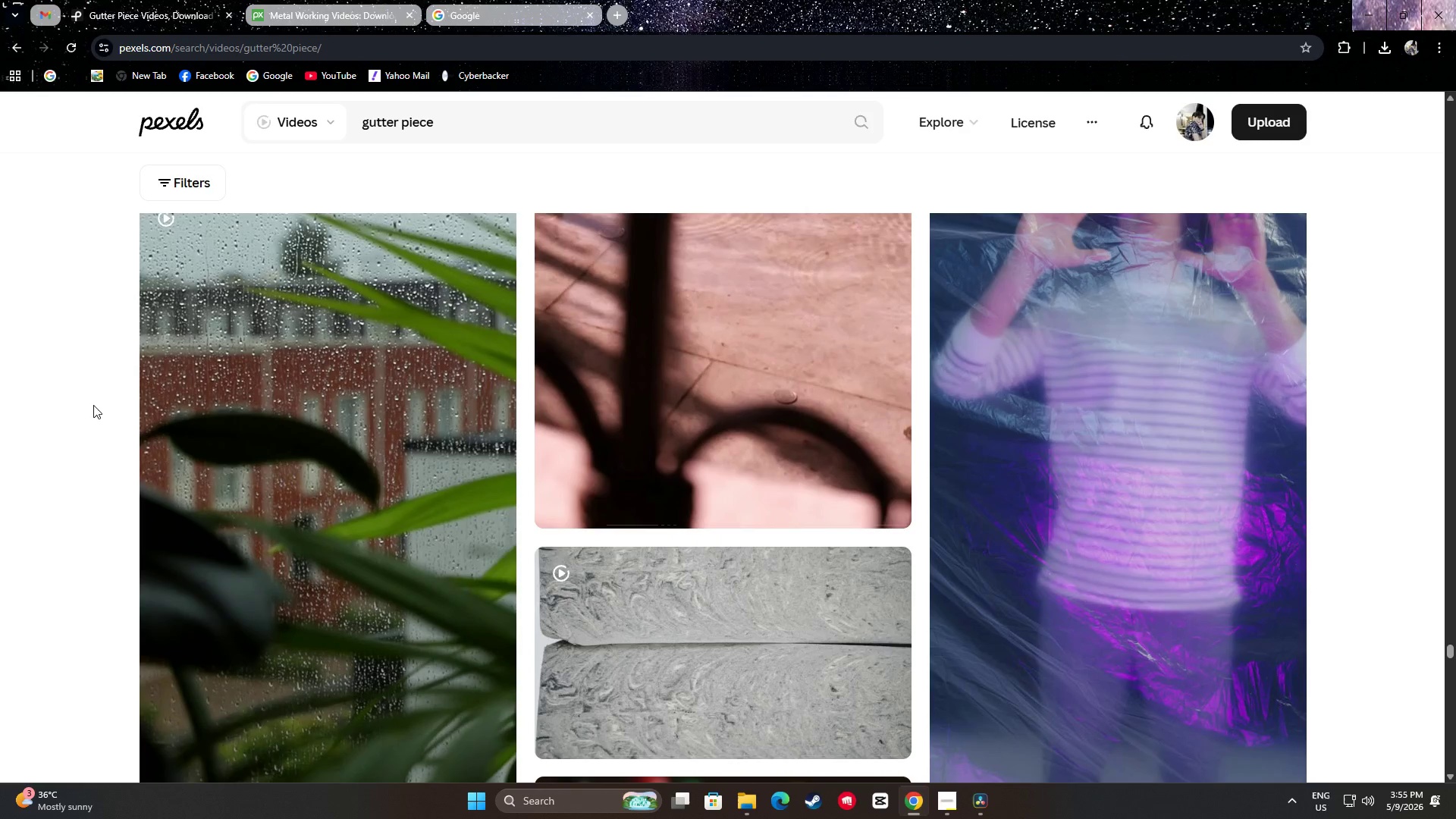 
scroll: coordinate [90, 399], scroll_direction: down, amount: 23.0
 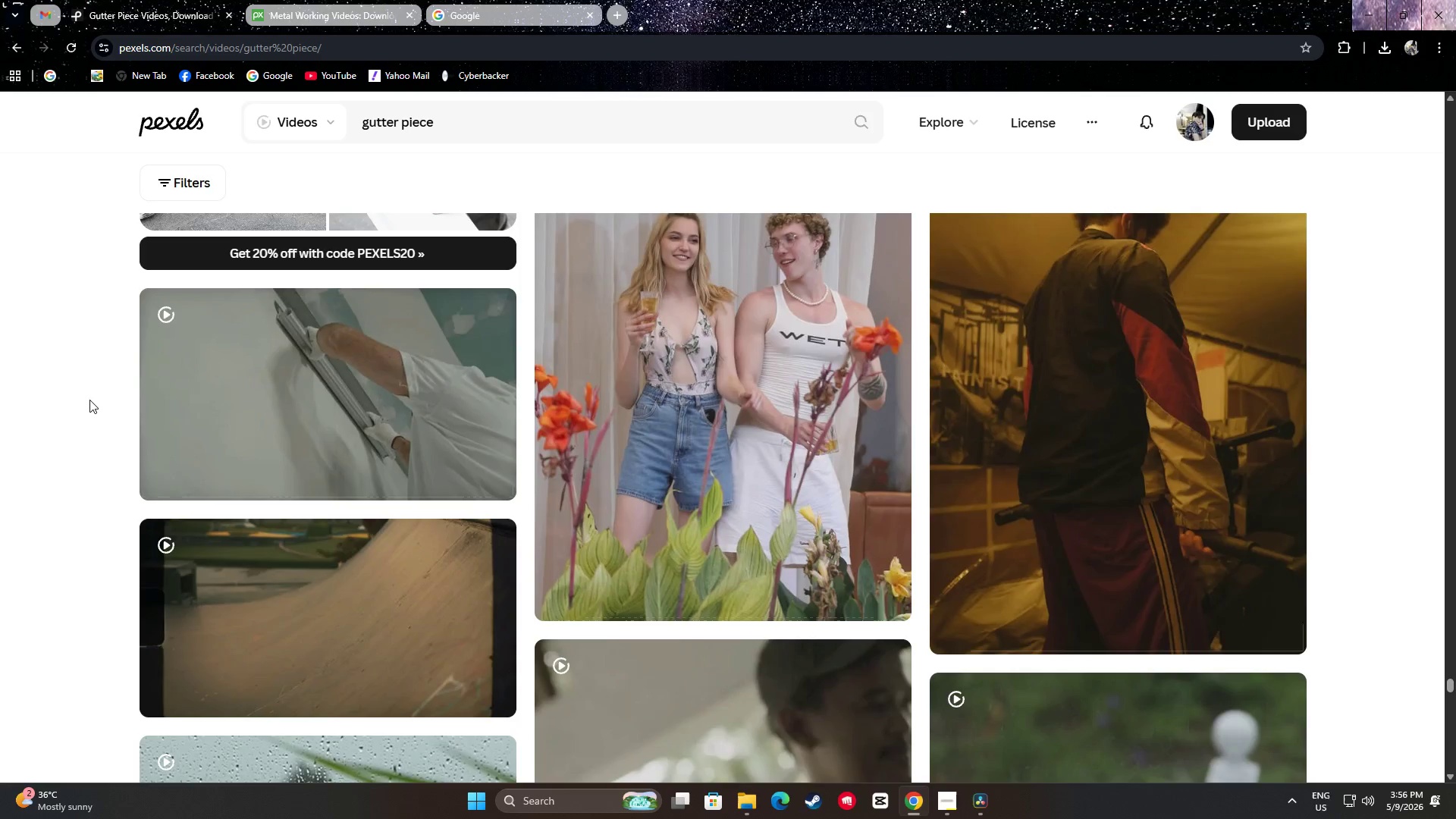 
scroll: coordinate [770, 482], scroll_direction: down, amount: 27.0
 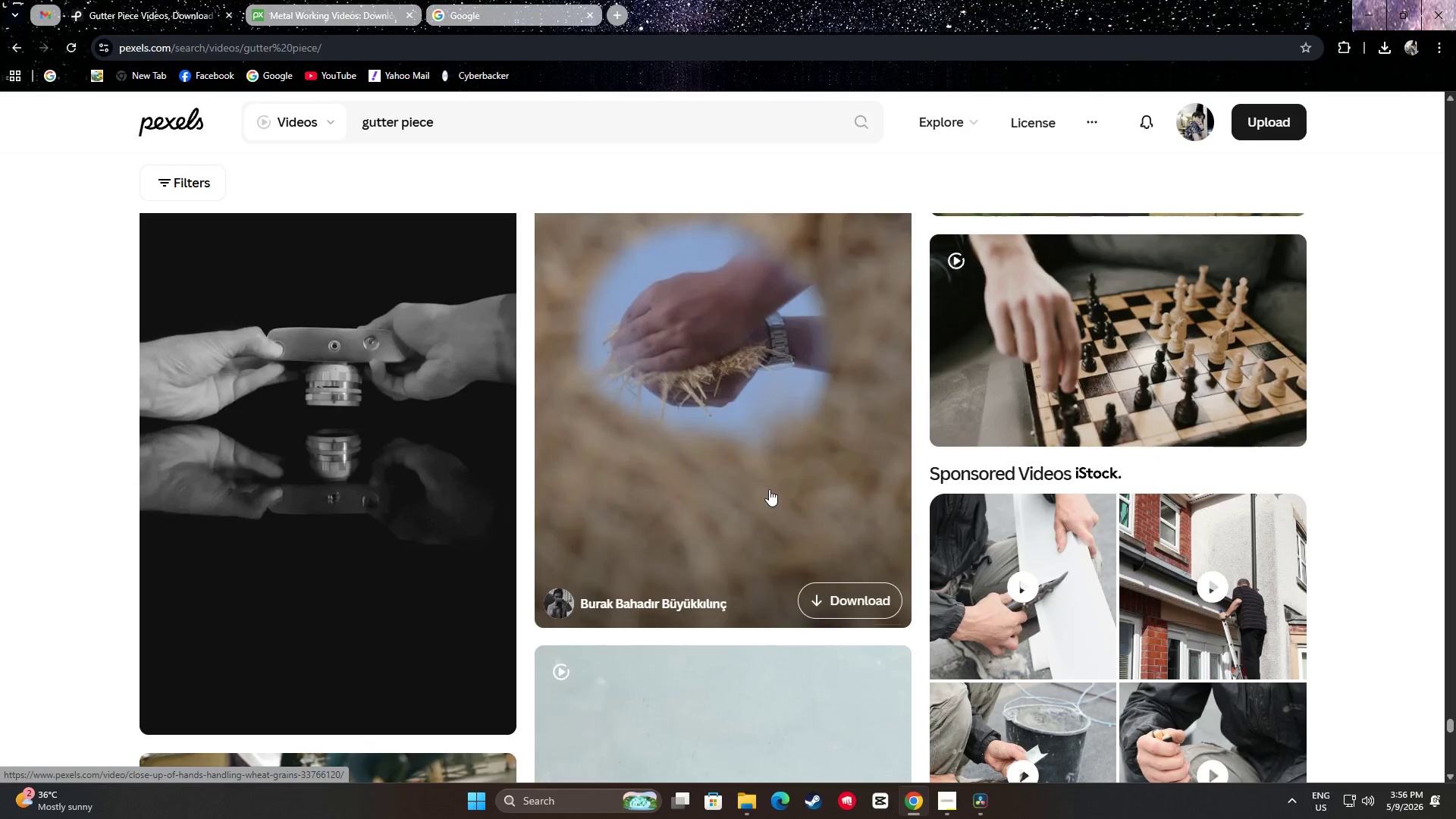 
scroll: coordinate [694, 474], scroll_direction: down, amount: 7.0
 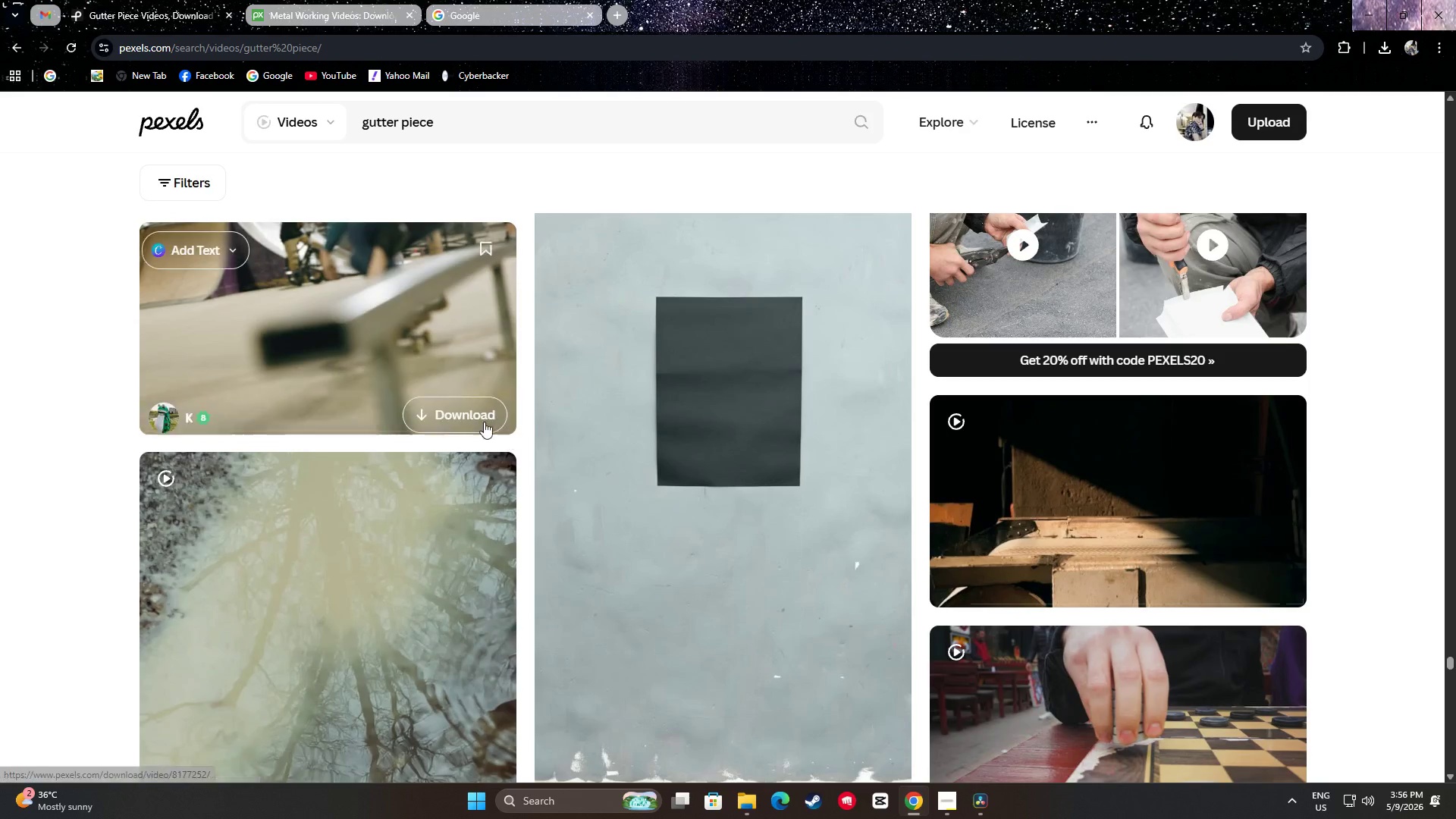 
scroll: coordinate [413, 367], scroll_direction: up, amount: 2.0
 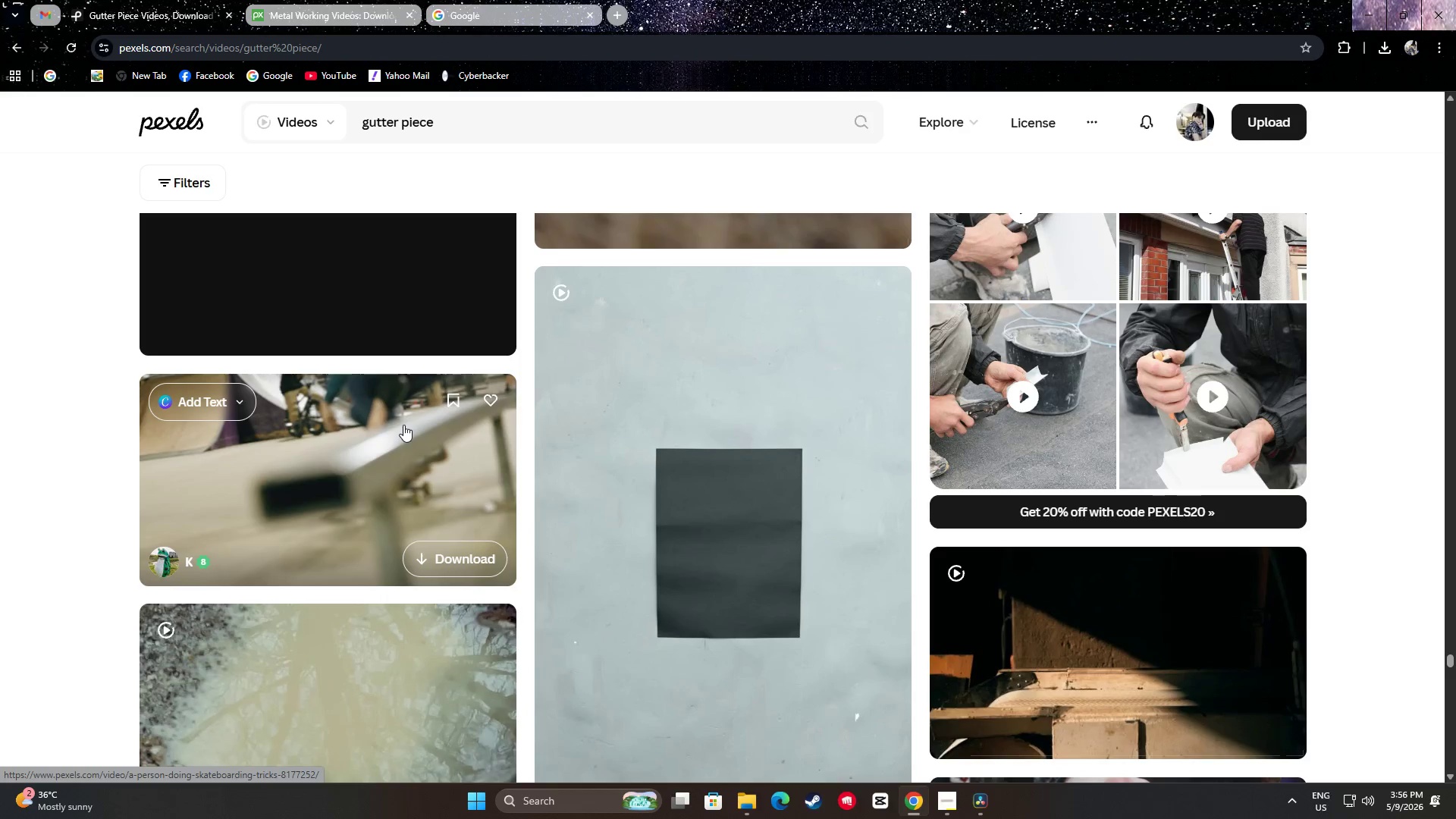 
scroll: coordinate [405, 393], scroll_direction: down, amount: 19.0
 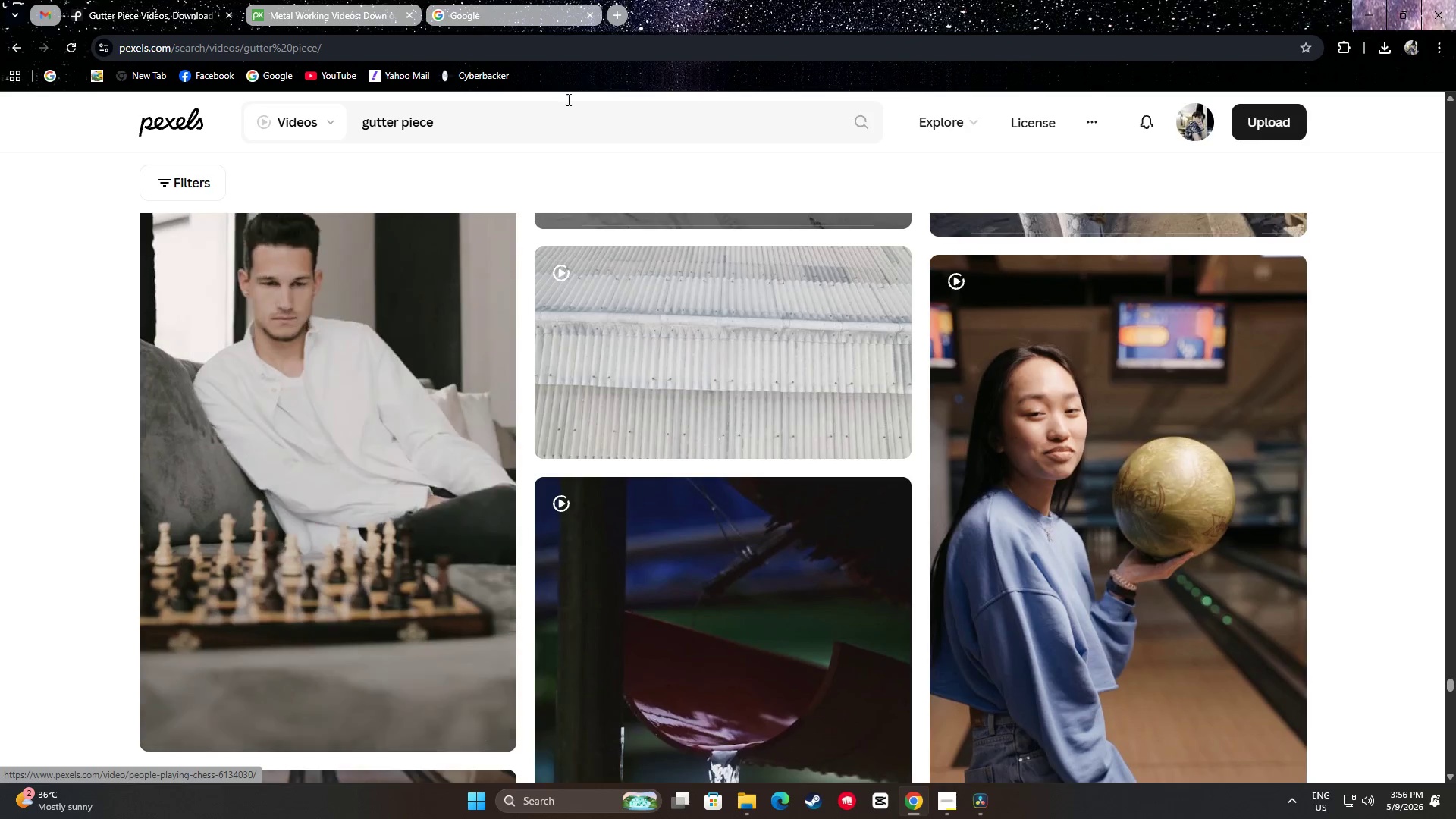 
left_click([518, 0])
 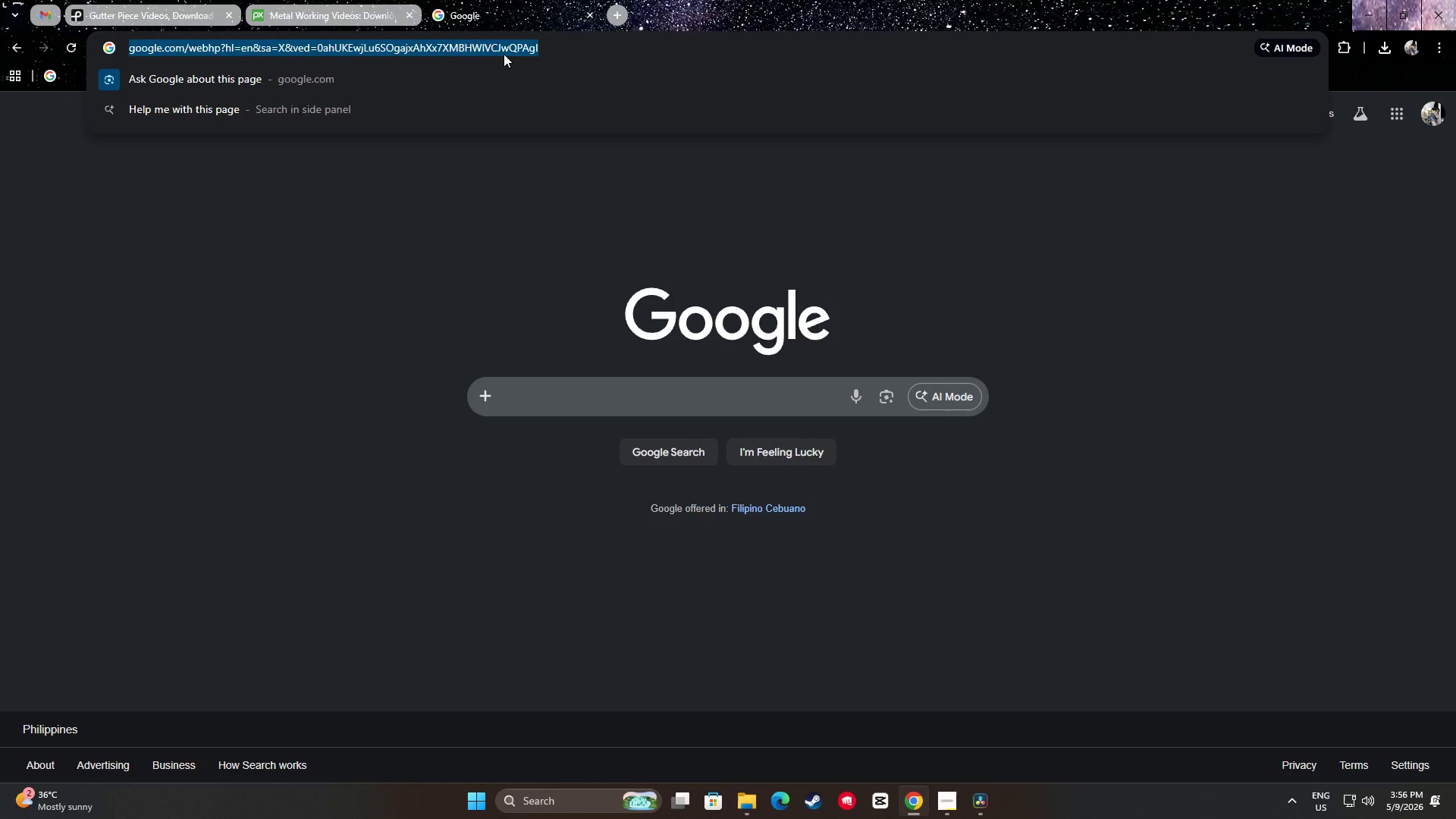 
type(youtube)
 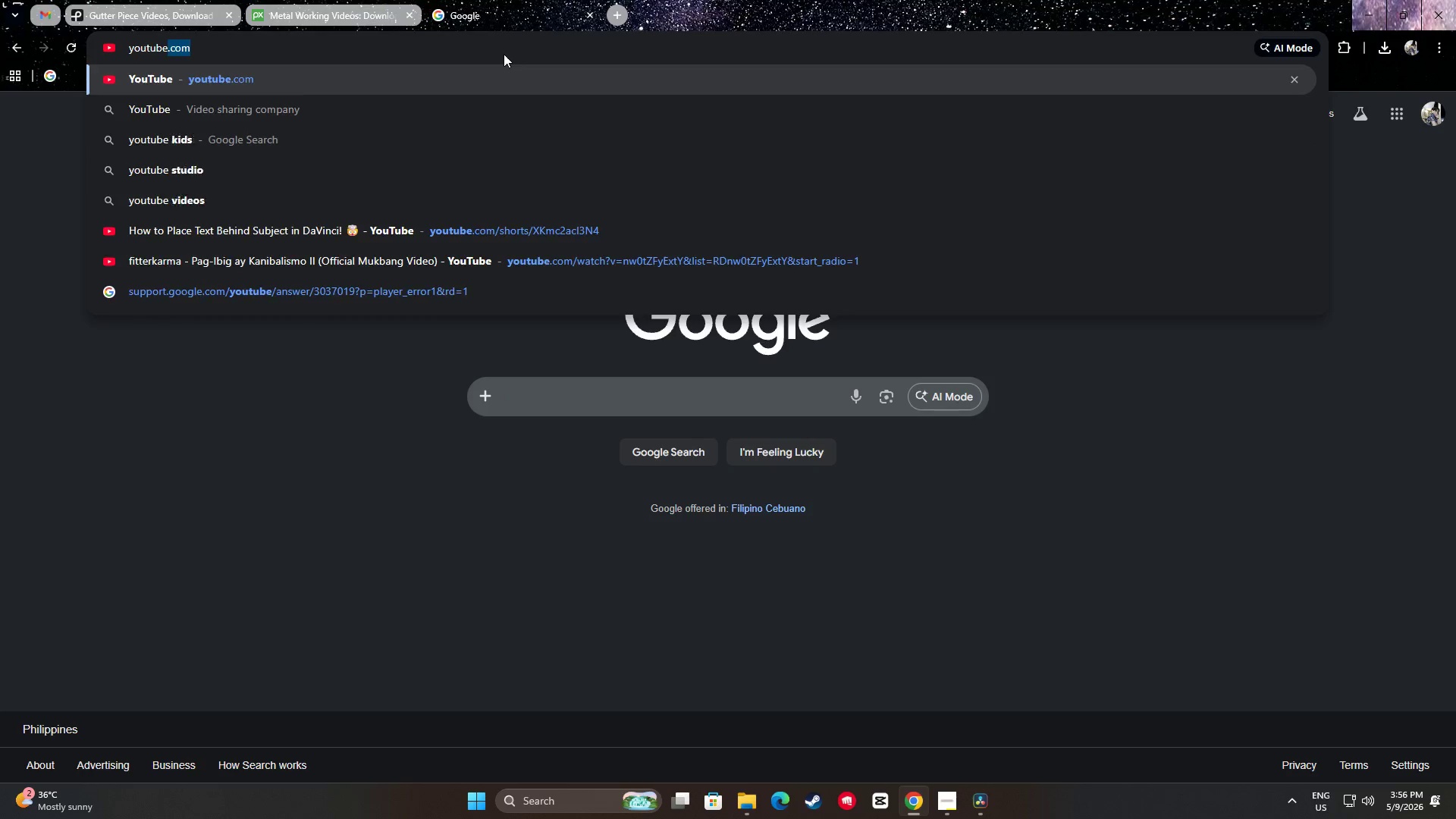 
key(Enter)
 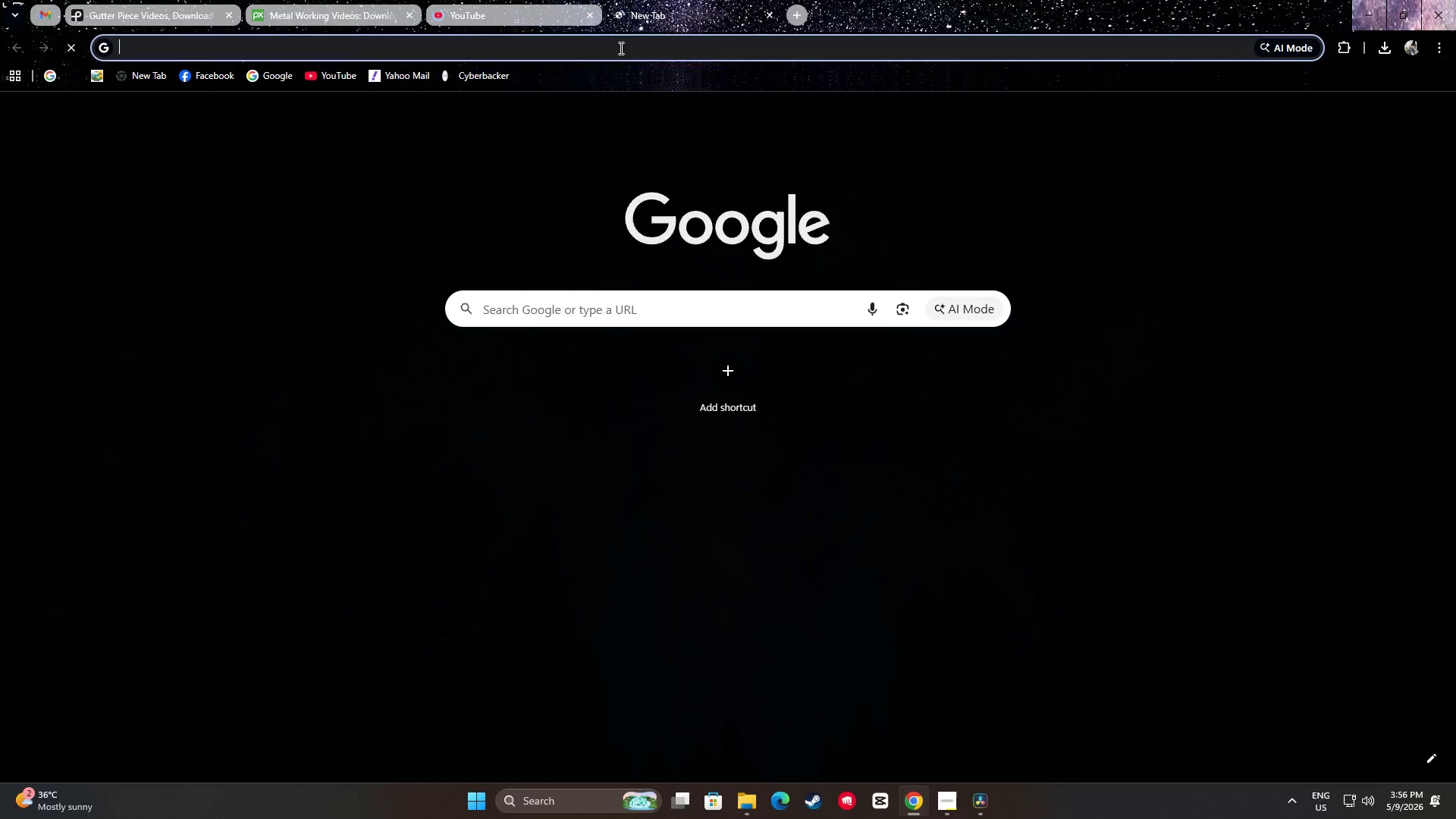 
type(t)
key(Backspace)
type(yt1ss)
key(Backspace)
type(c)
key(Backspace)
type(.com)
 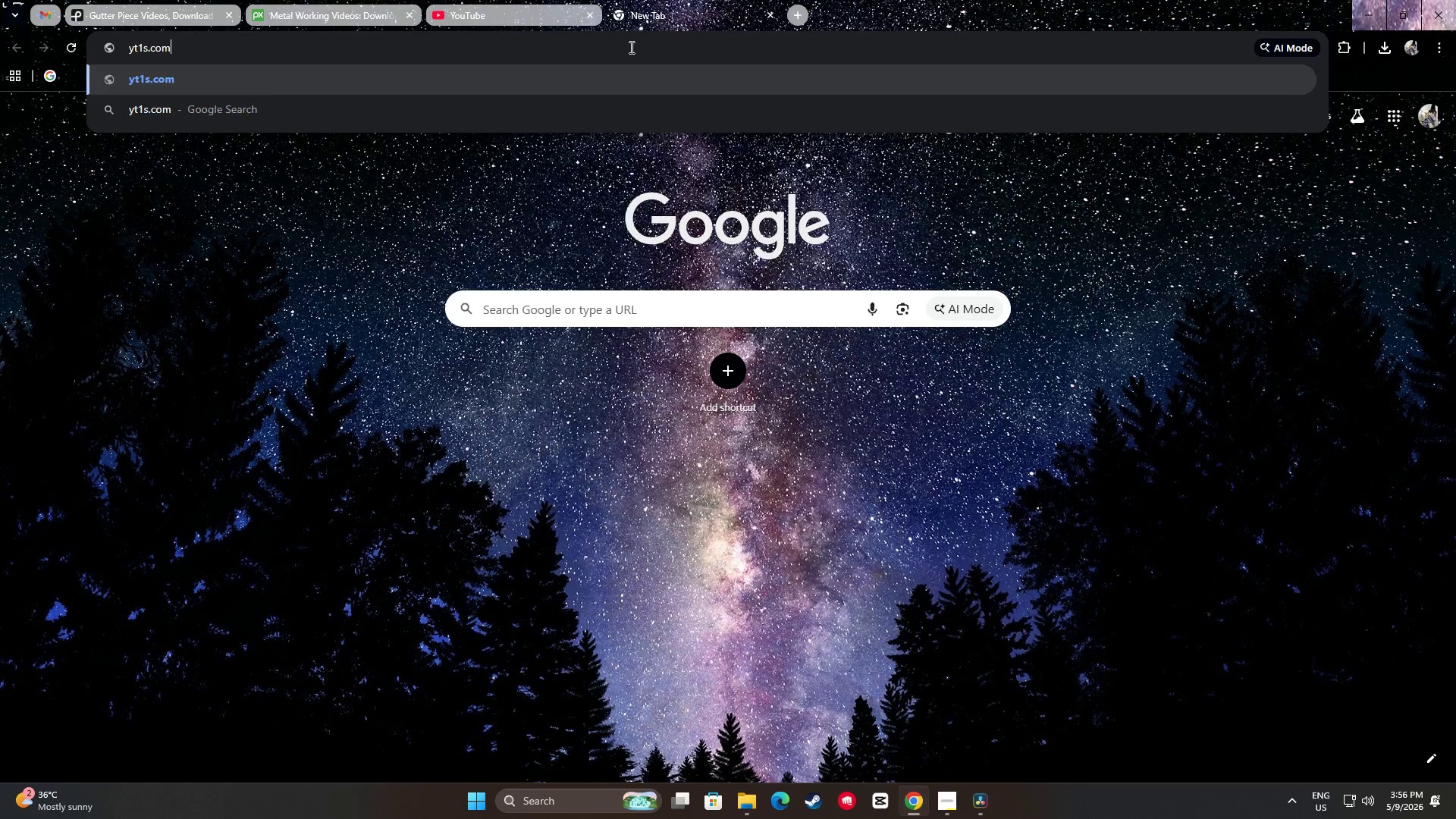 
key(Enter)
 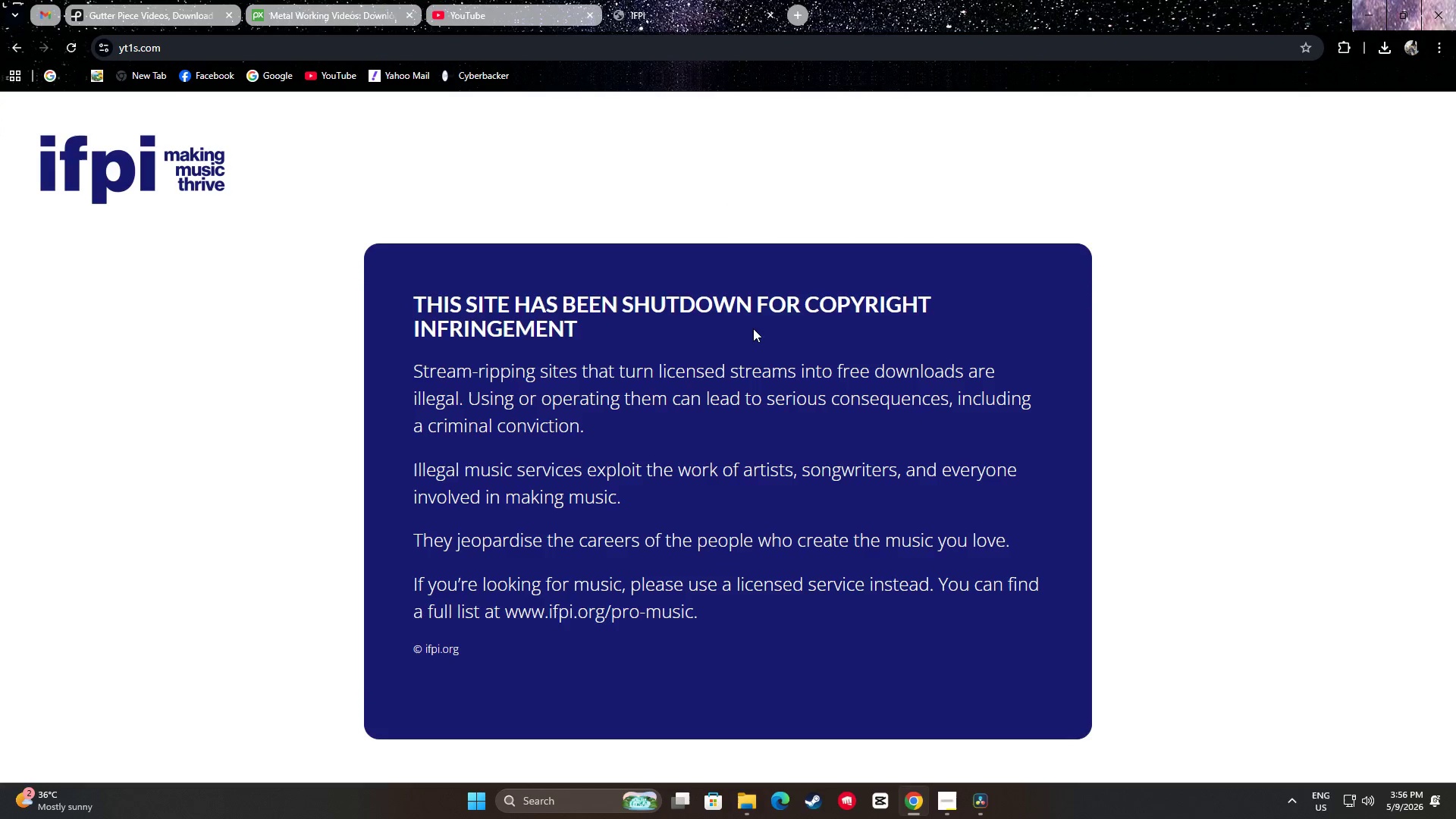 
wait(5.22)
 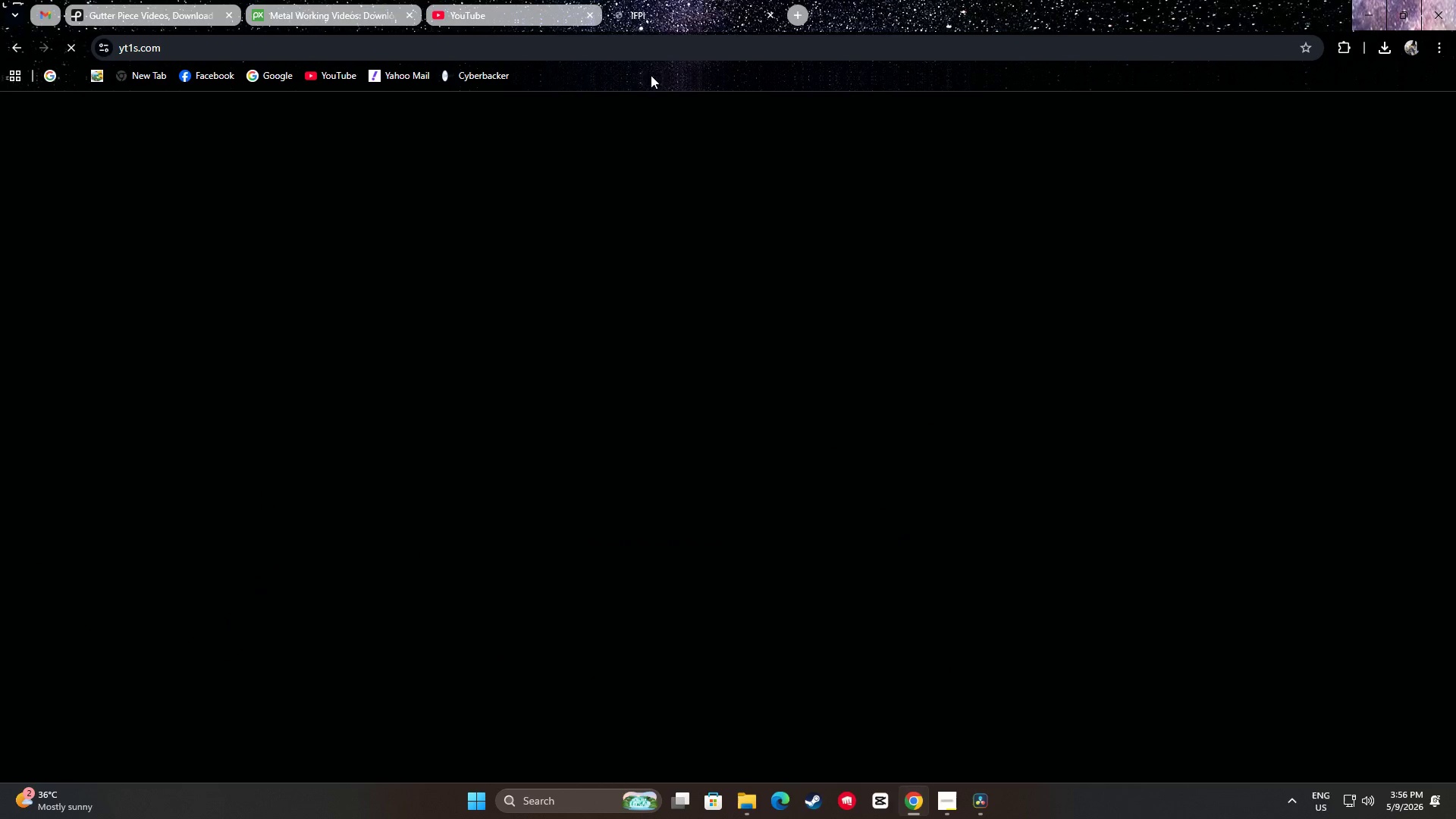 
scroll: coordinate [755, 329], scroll_direction: down, amount: 5.0
 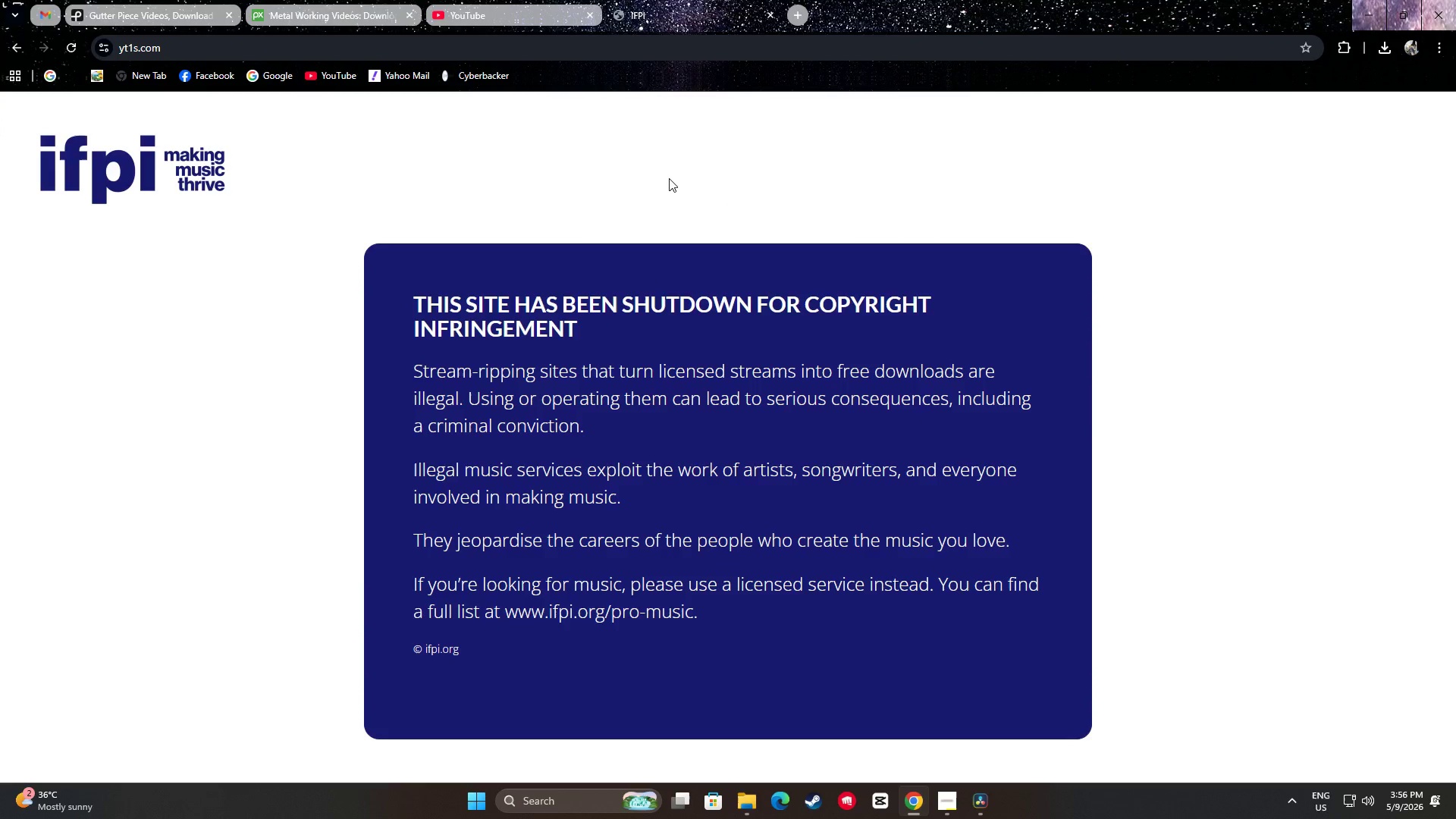 
wait(9.09)
 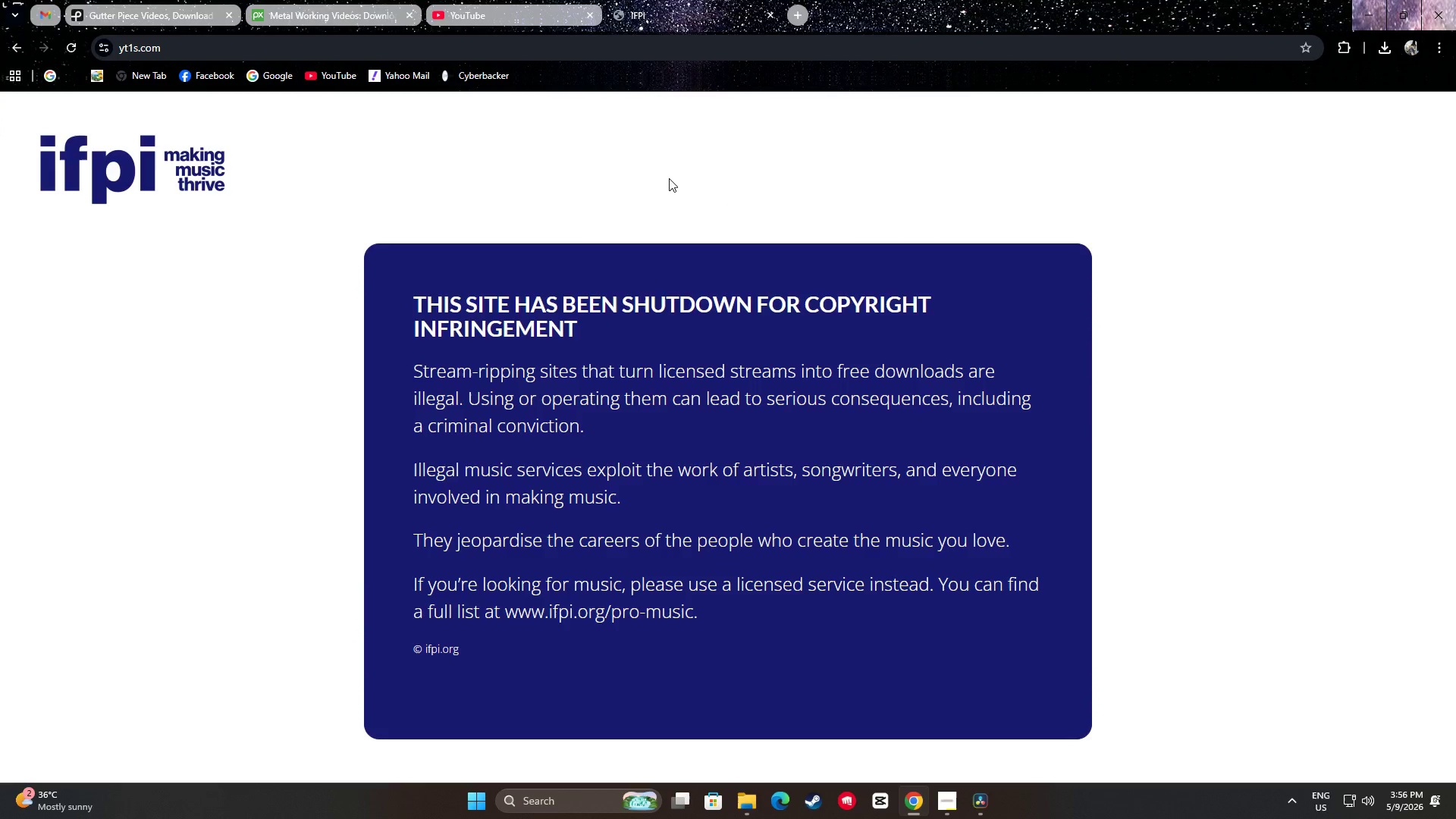 
left_click([529, 0])
 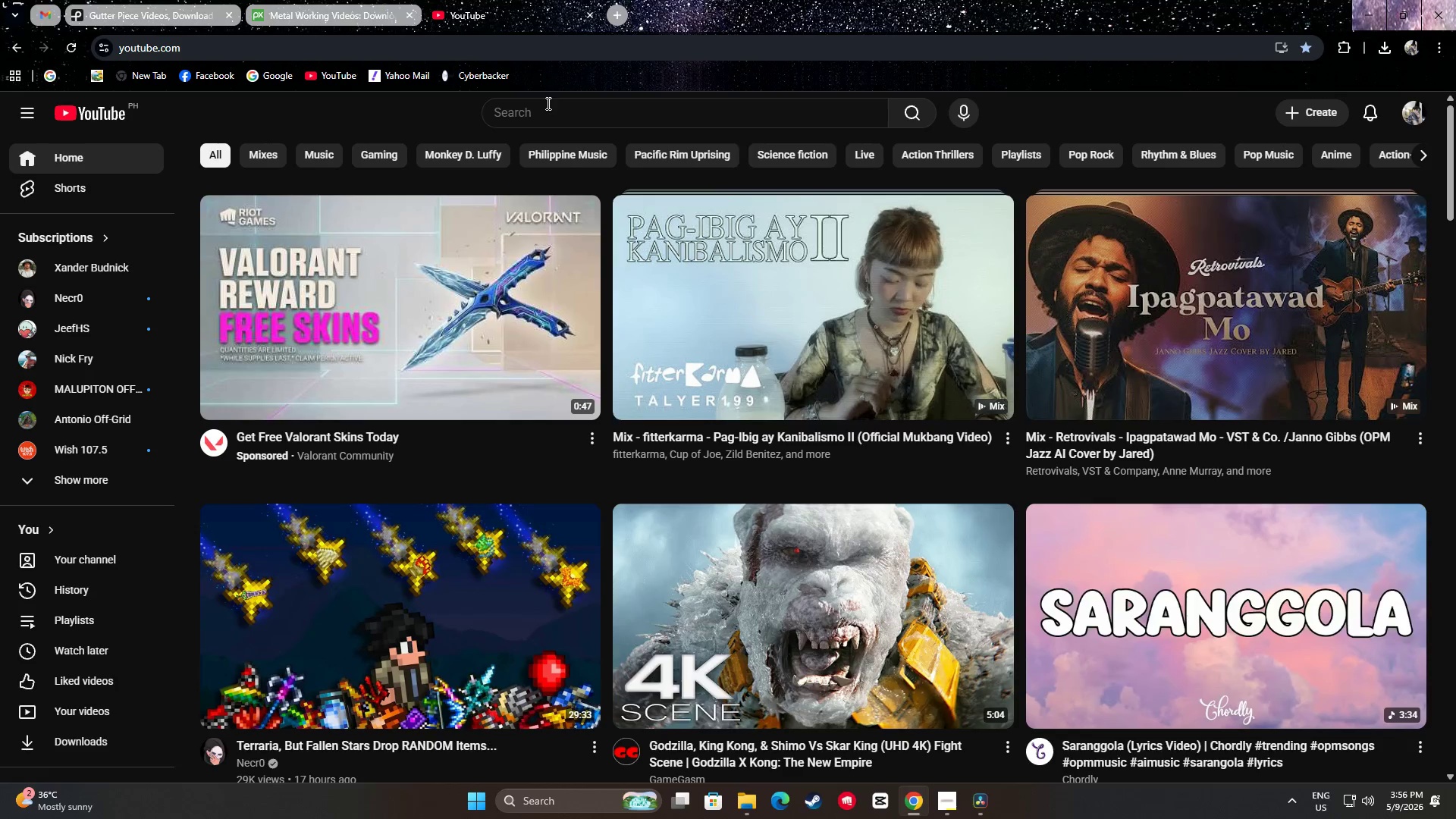 
left_click_drag(start_coordinate=[554, 118], to_coordinate=[555, 114])
 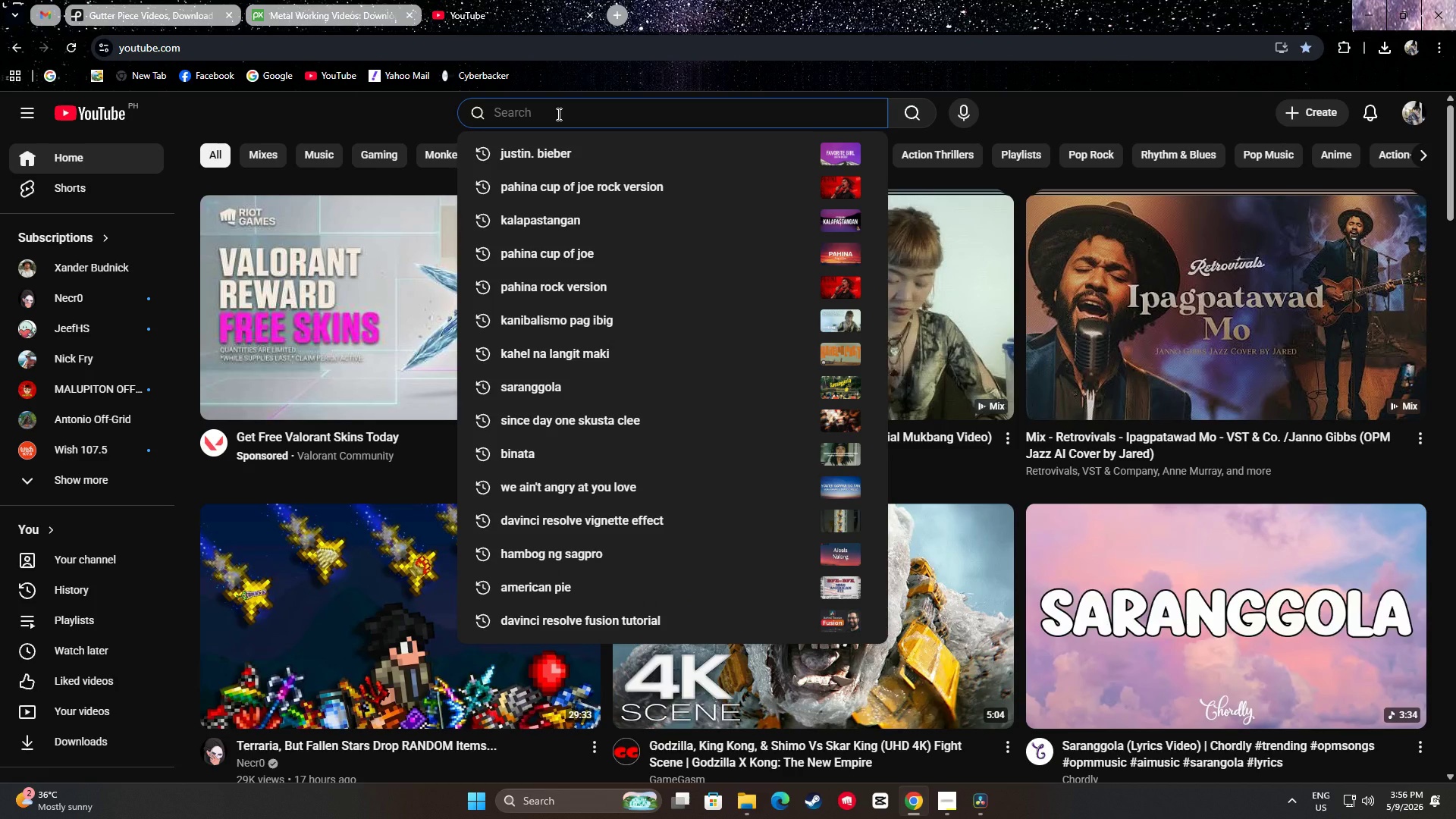 
type(gutter )
 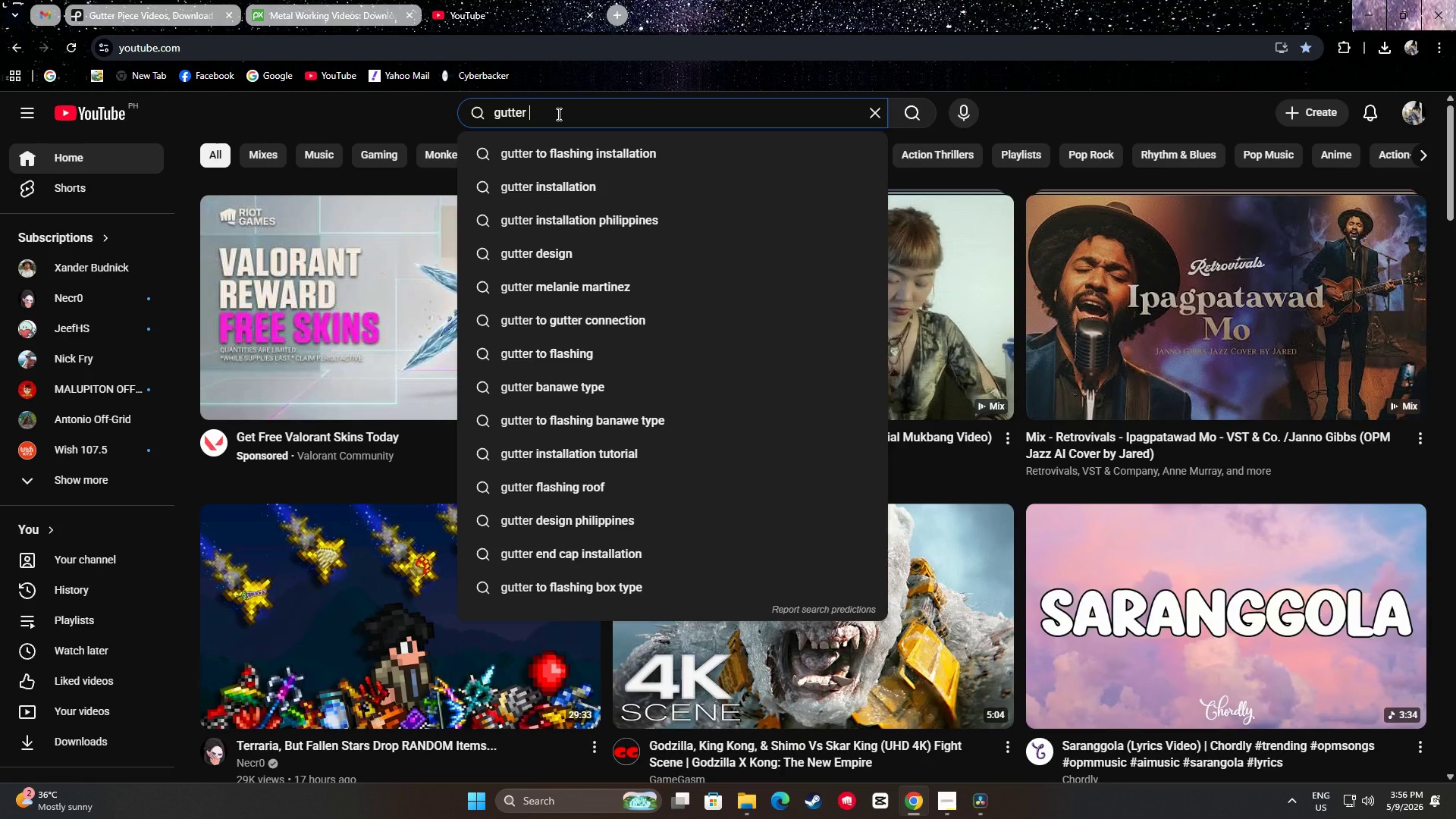 
key(ArrowDown)
 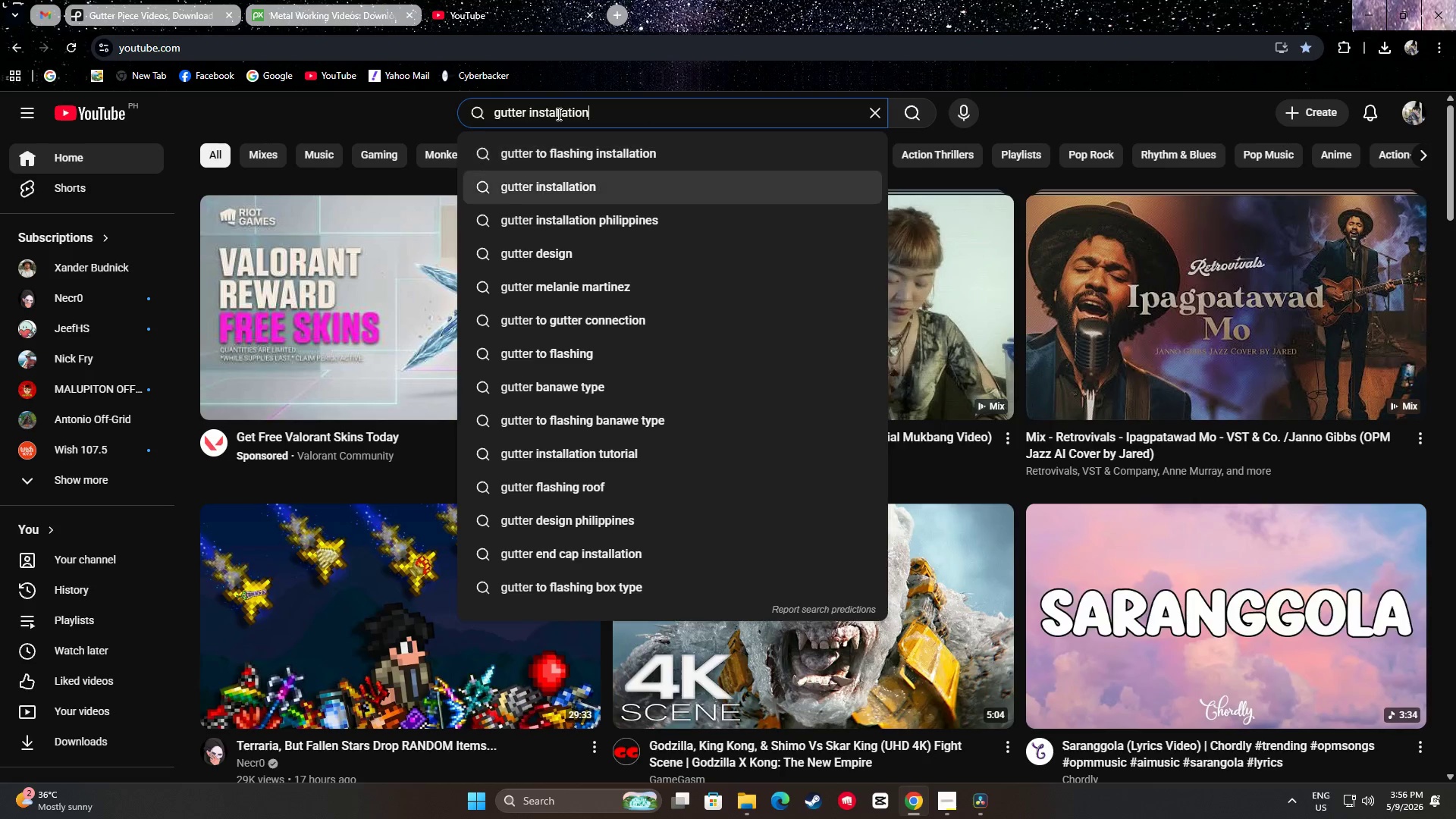 
key(ArrowDown)
 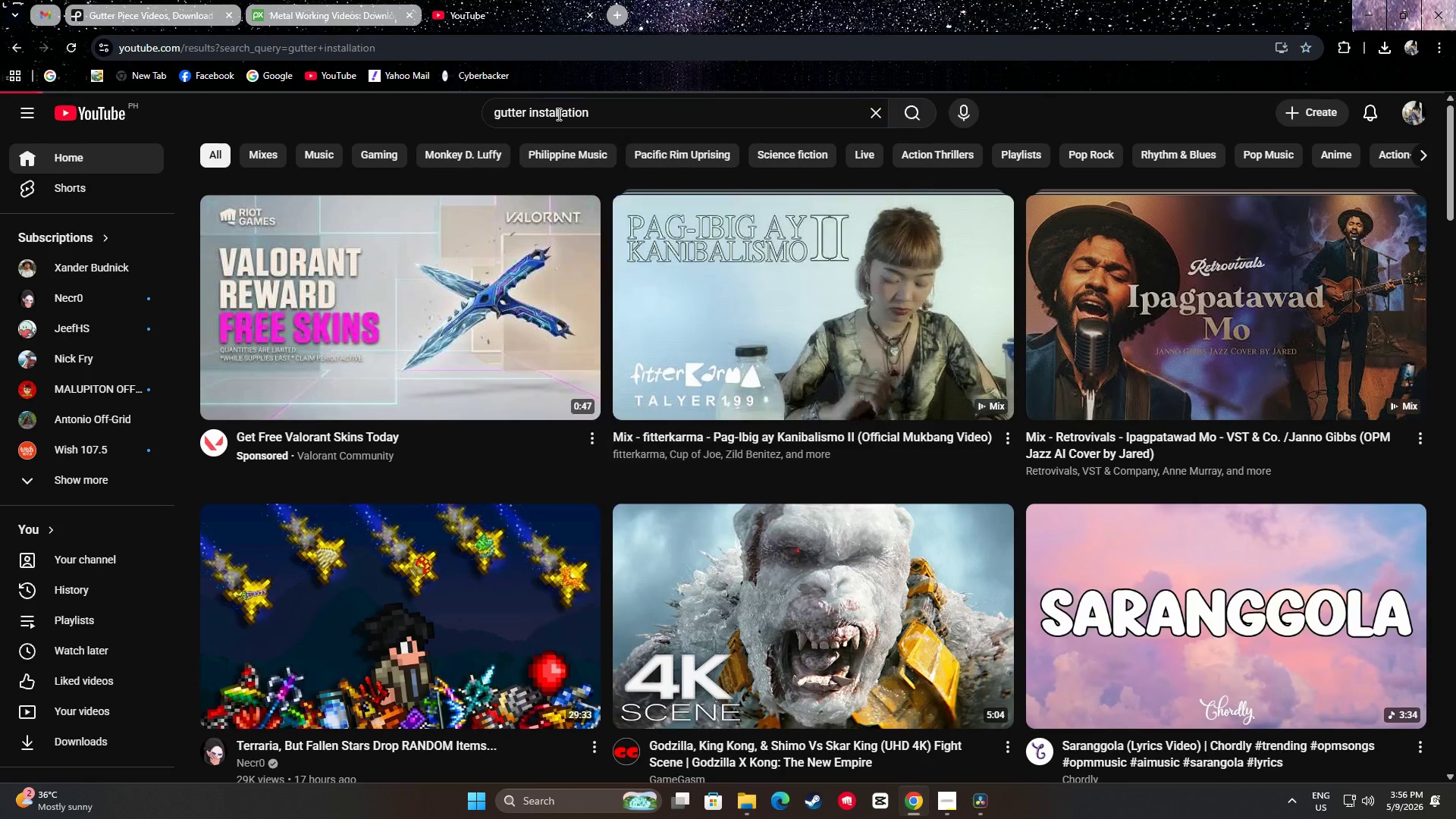 
key(Enter)
 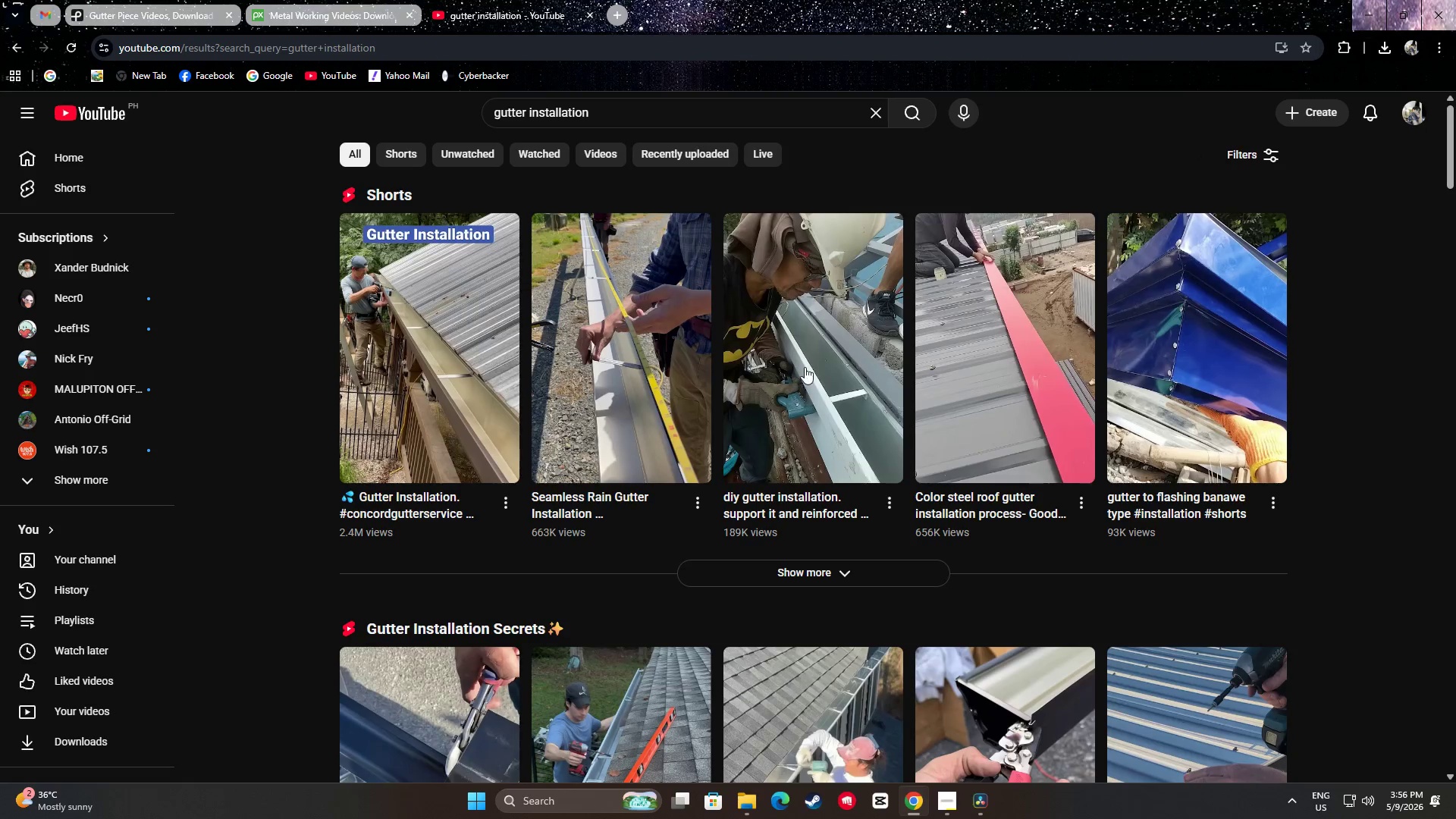 
scroll: coordinate [1044, 353], scroll_direction: down, amount: 1.0
 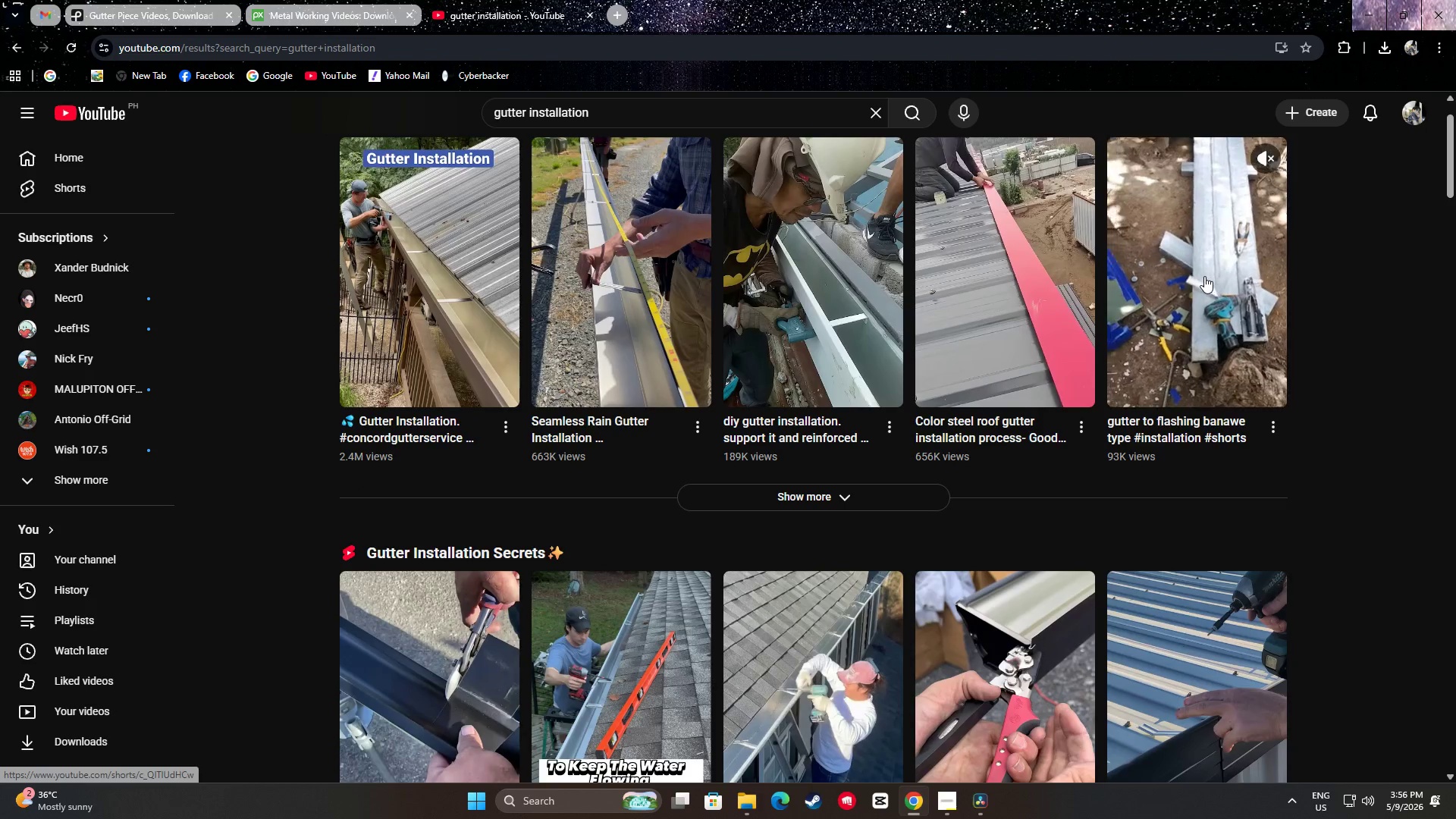 
scroll: coordinate [1204, 274], scroll_direction: up, amount: 1.0
 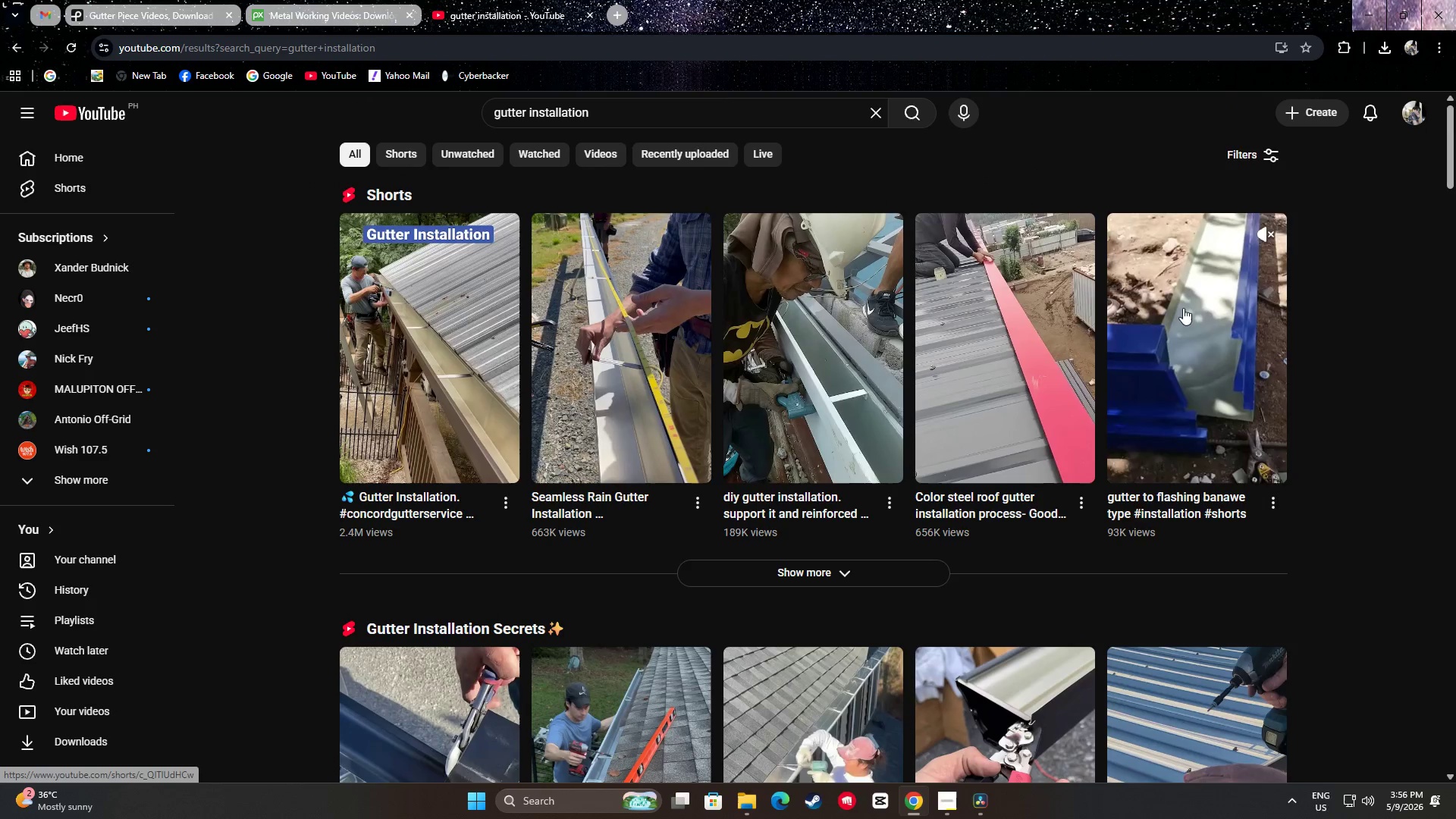 
scroll: coordinate [1021, 435], scroll_direction: down, amount: 5.0
 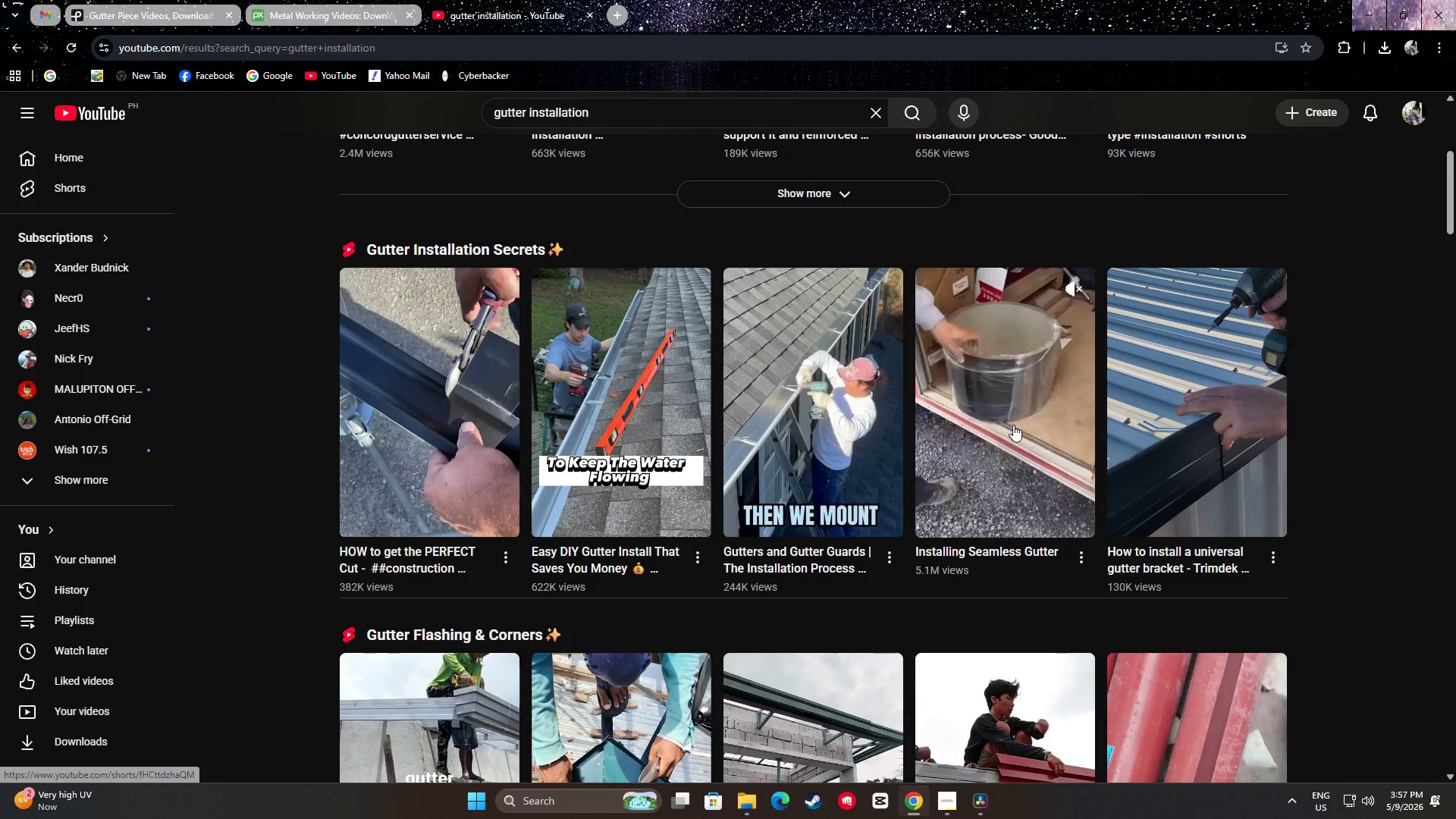 
wait(8.13)
 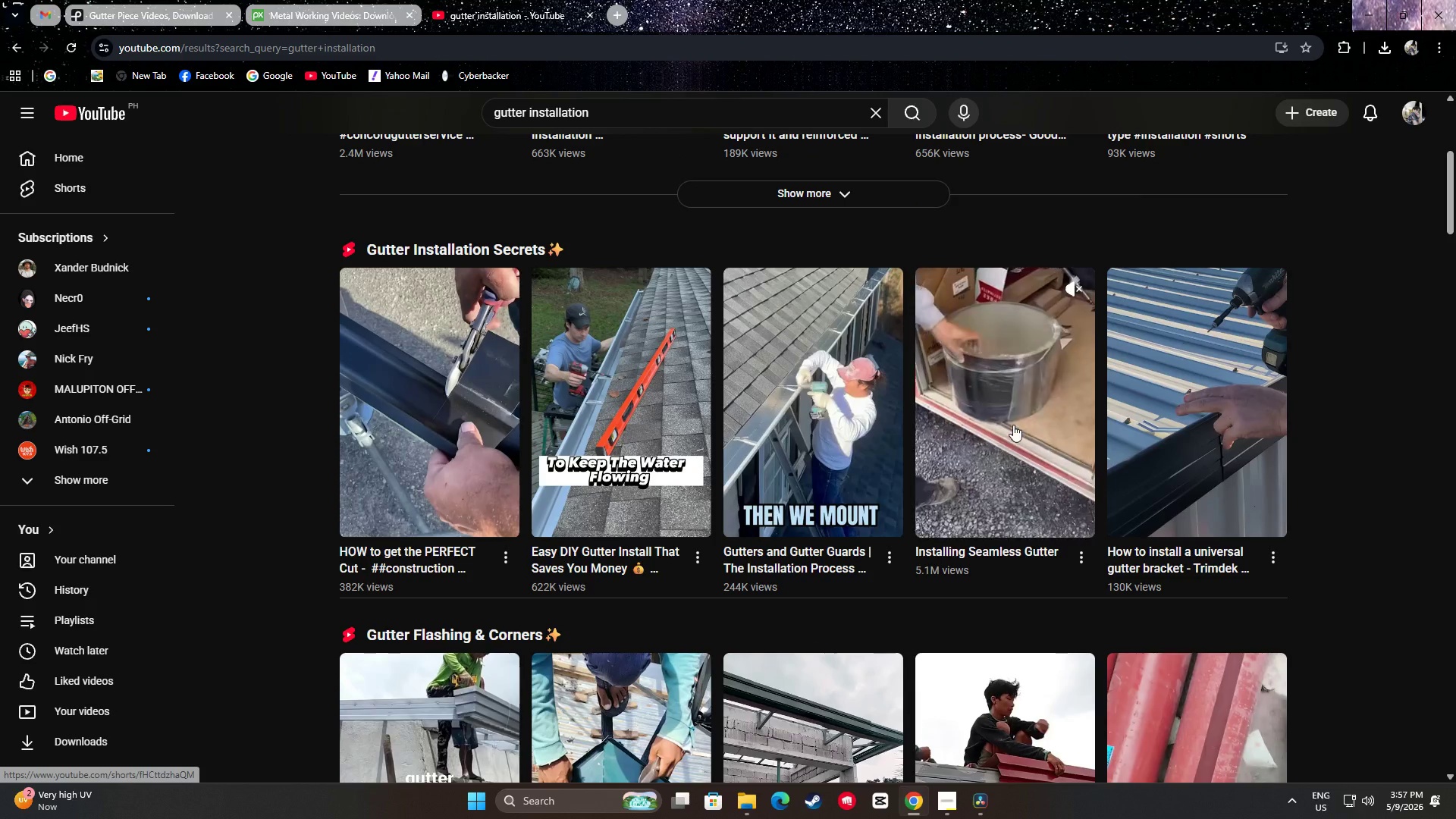 
left_click([1006, 425])
 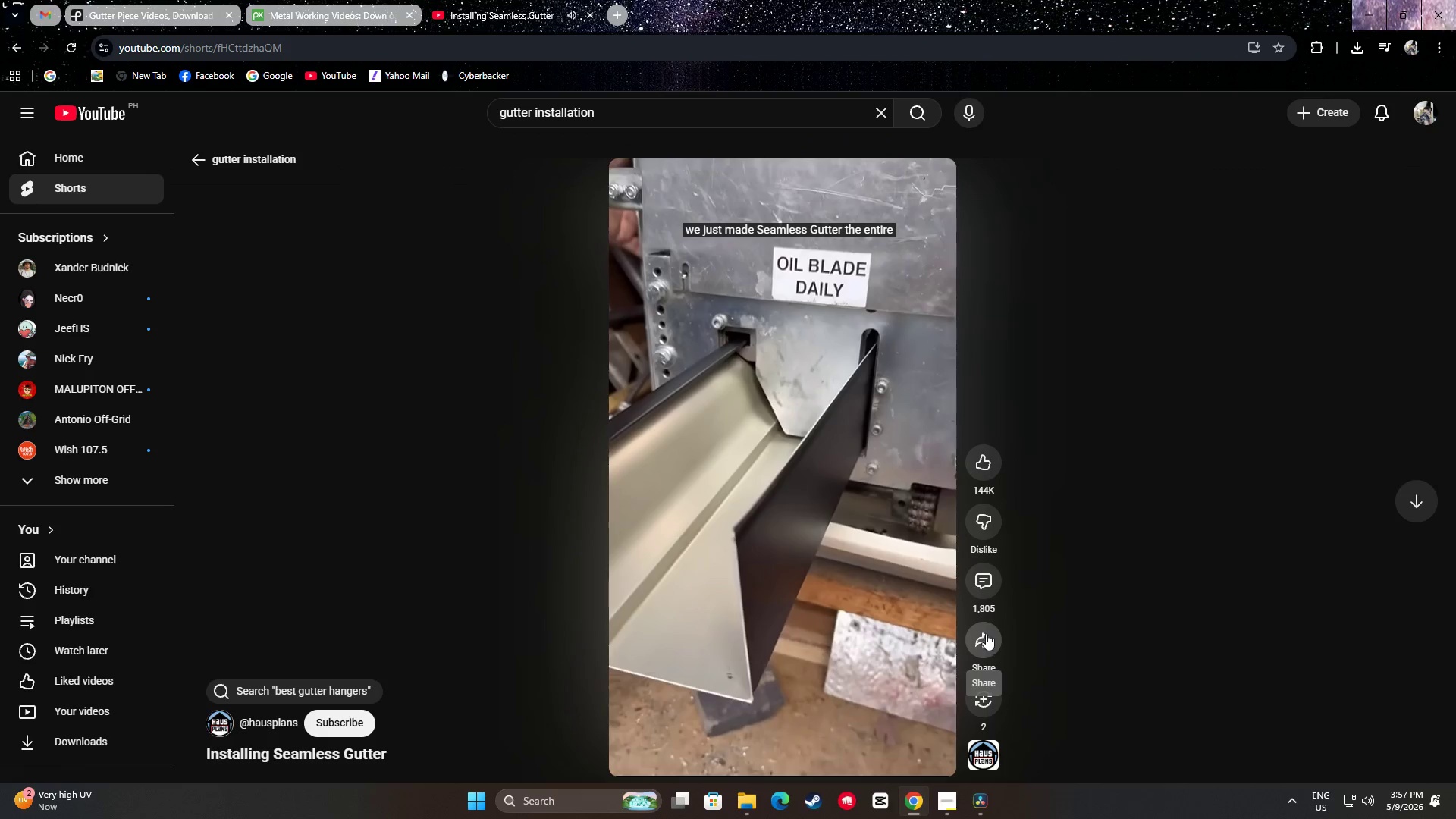 
wait(7.16)
 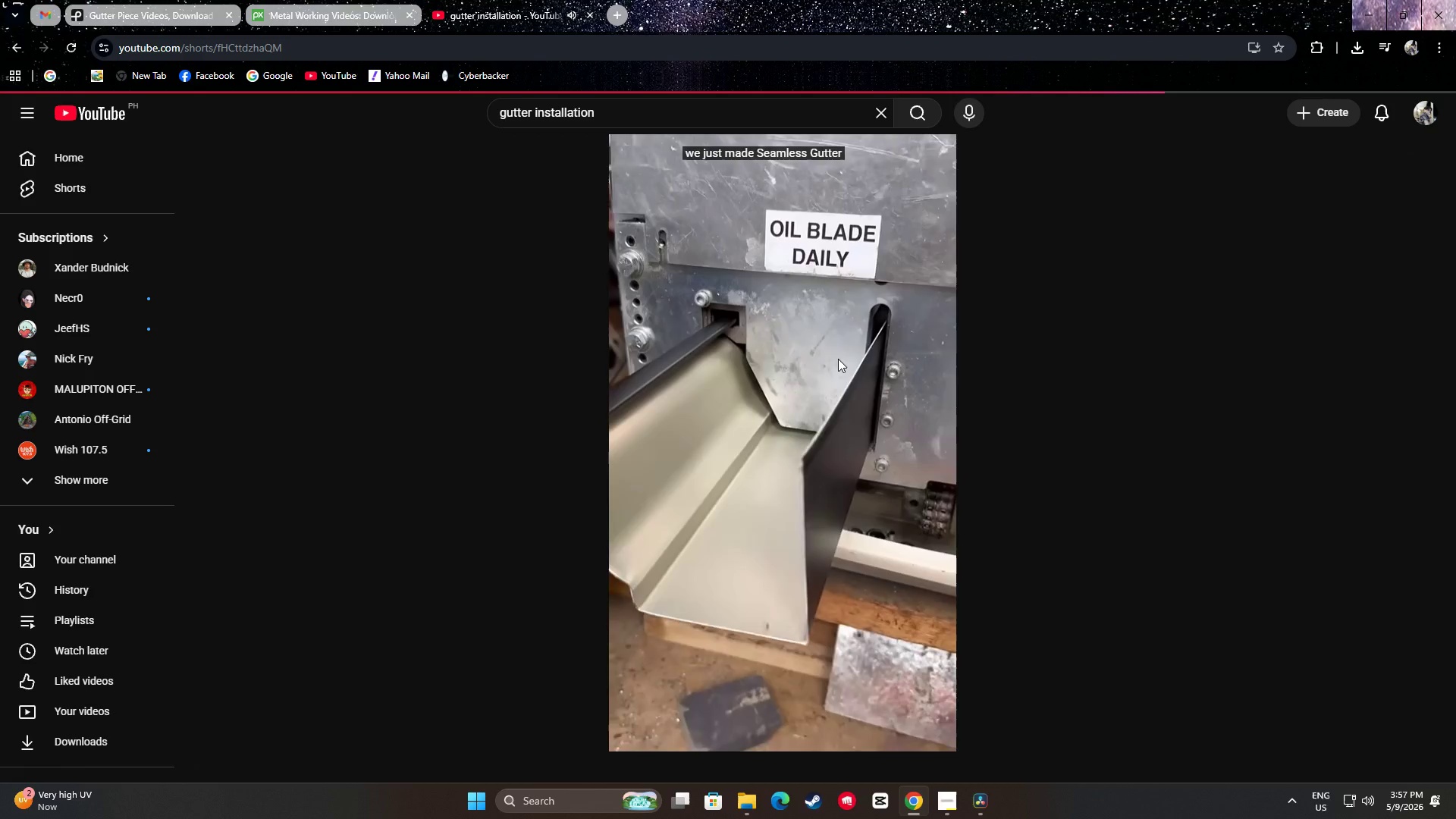 
left_click([984, 640])
 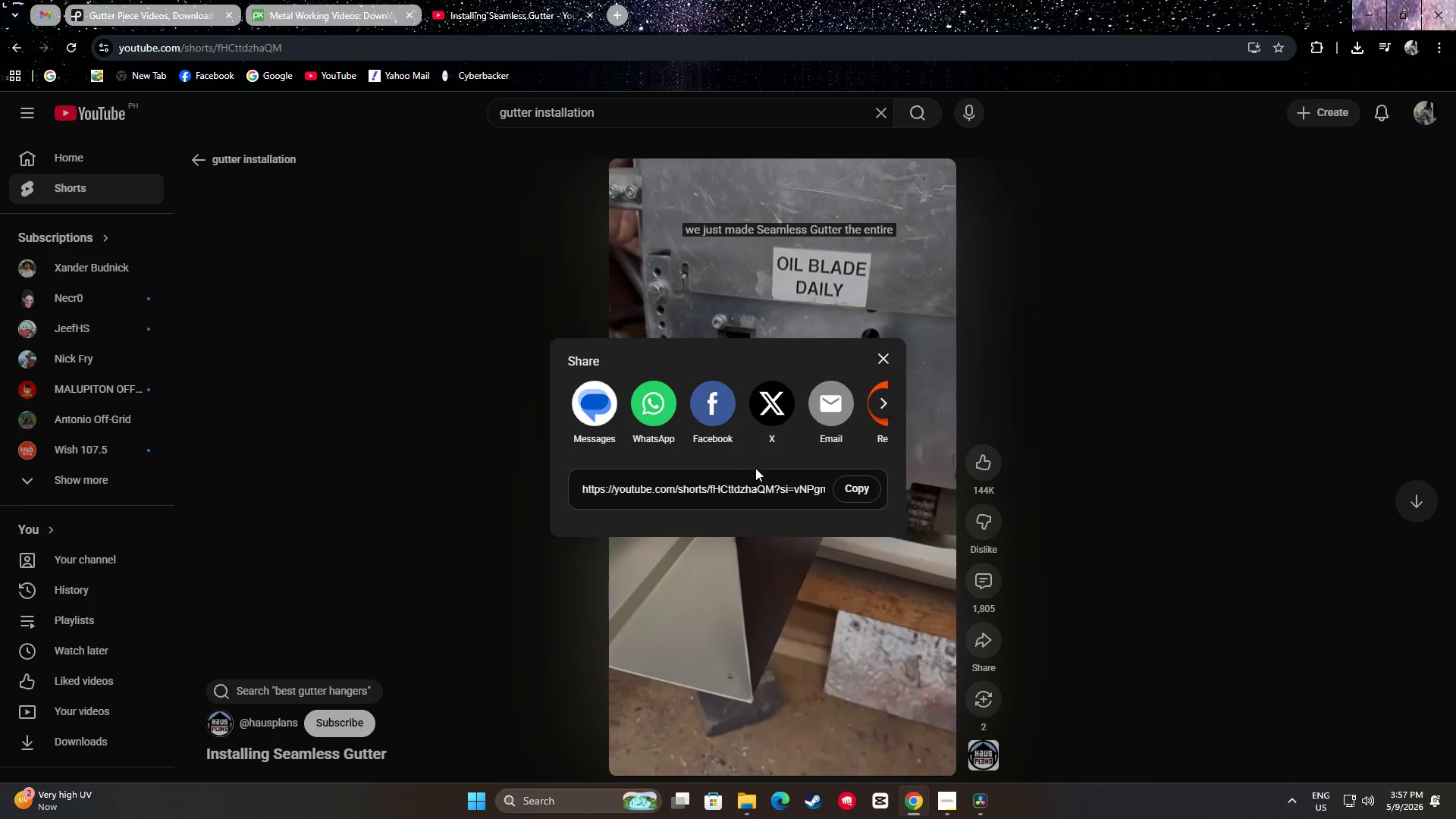 
scroll: coordinate [792, 457], scroll_direction: down, amount: 2.0
 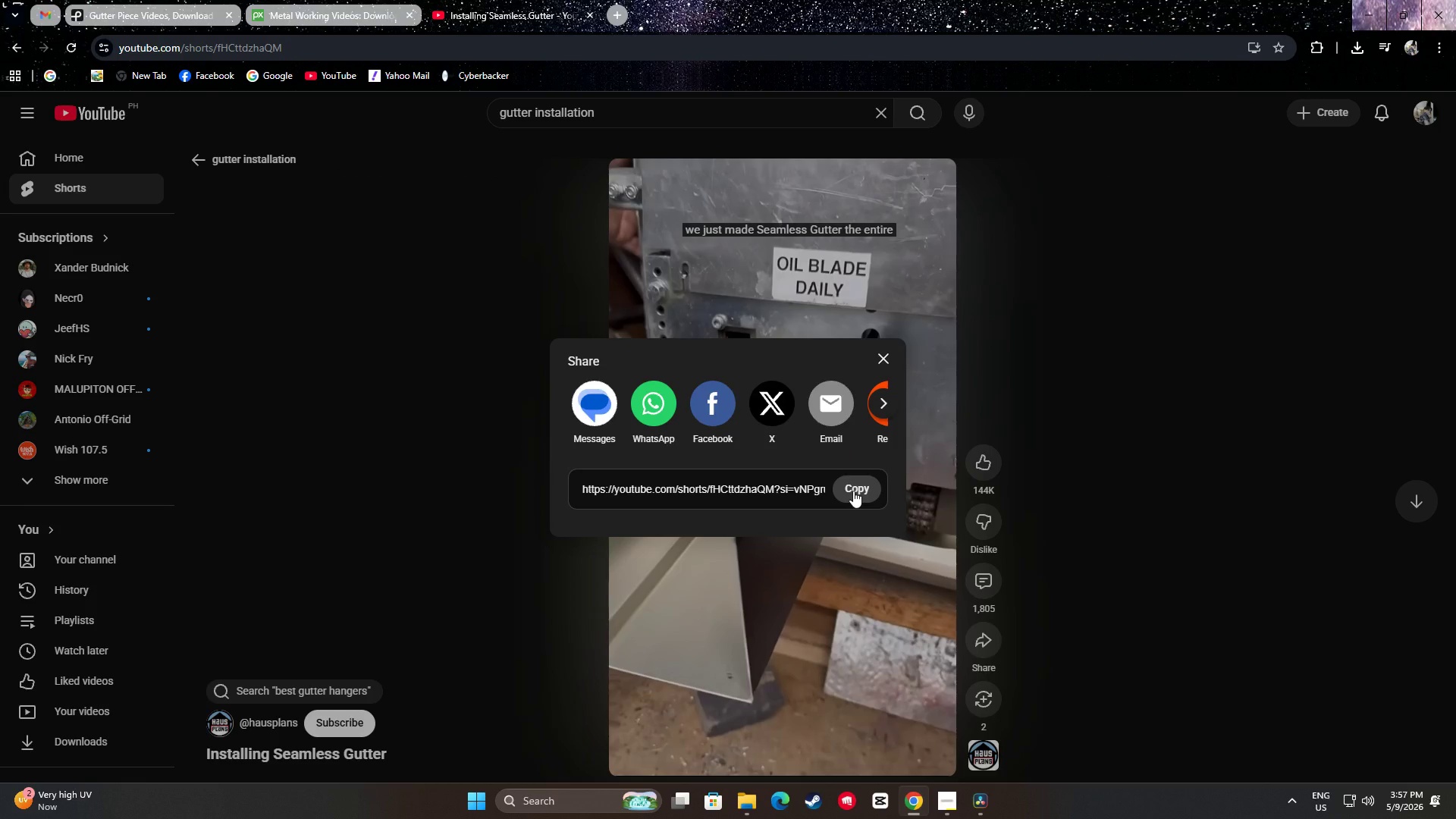 
left_click([853, 490])
 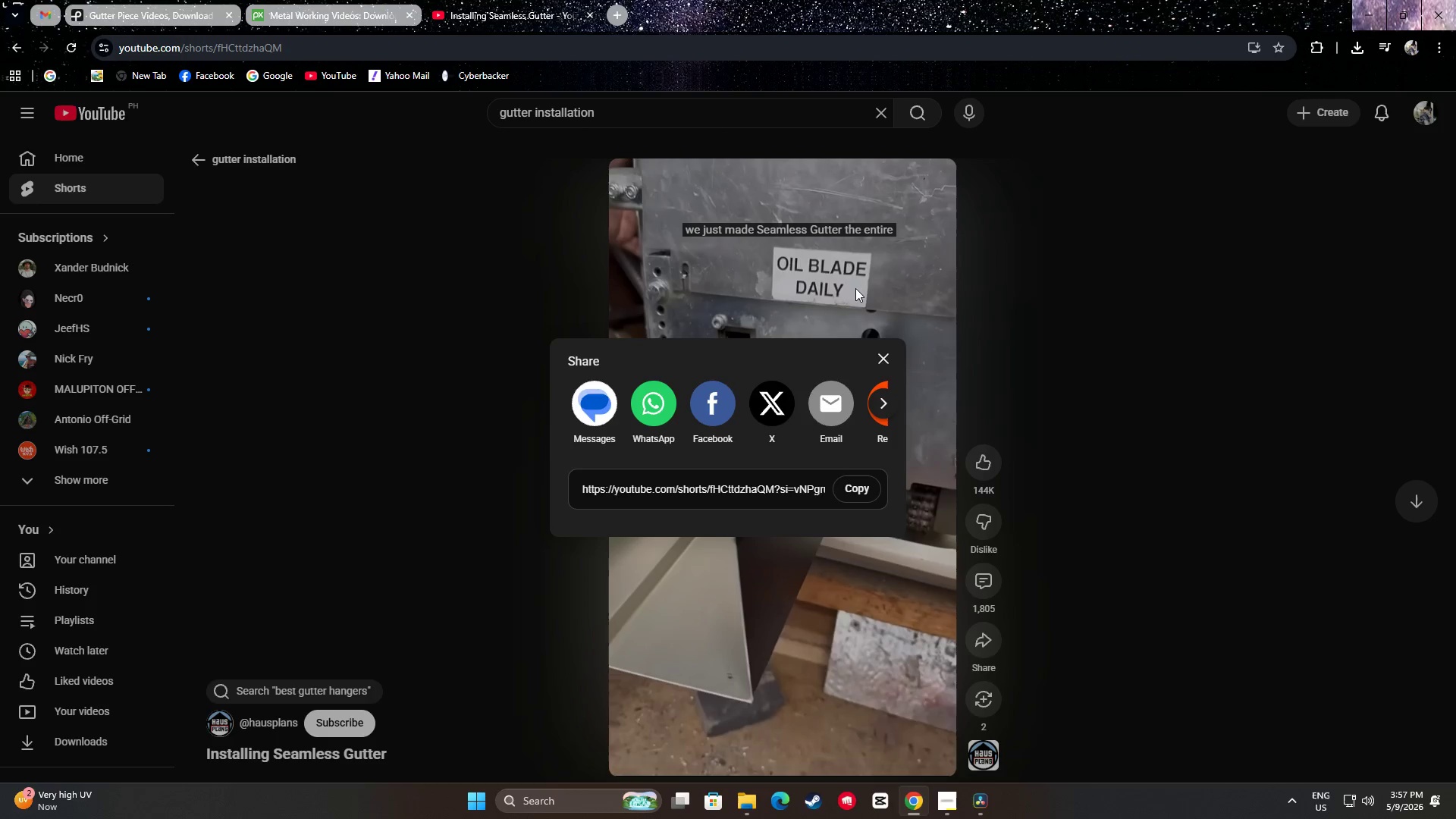 
left_click([888, 362])
 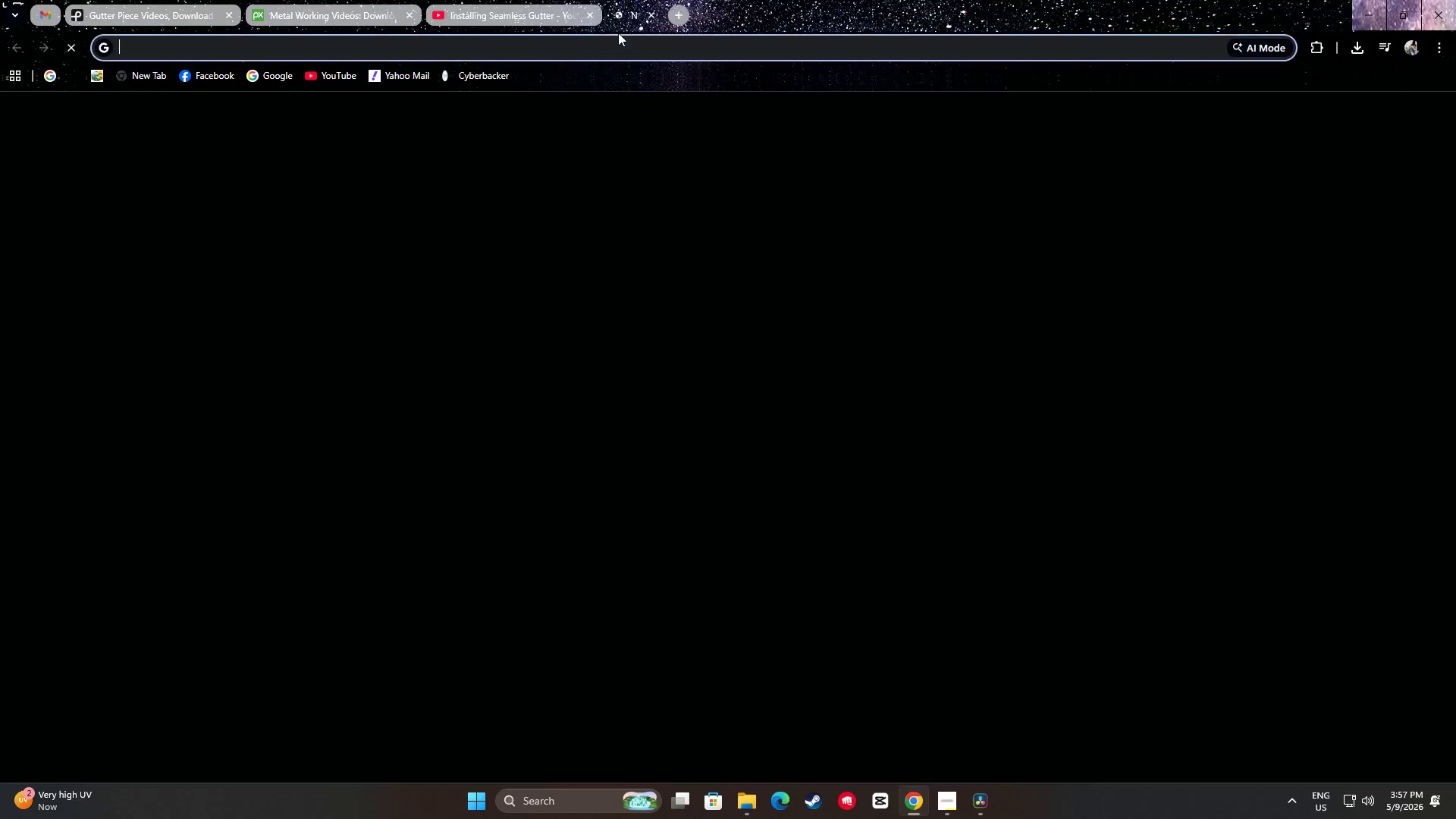 
key(G)
 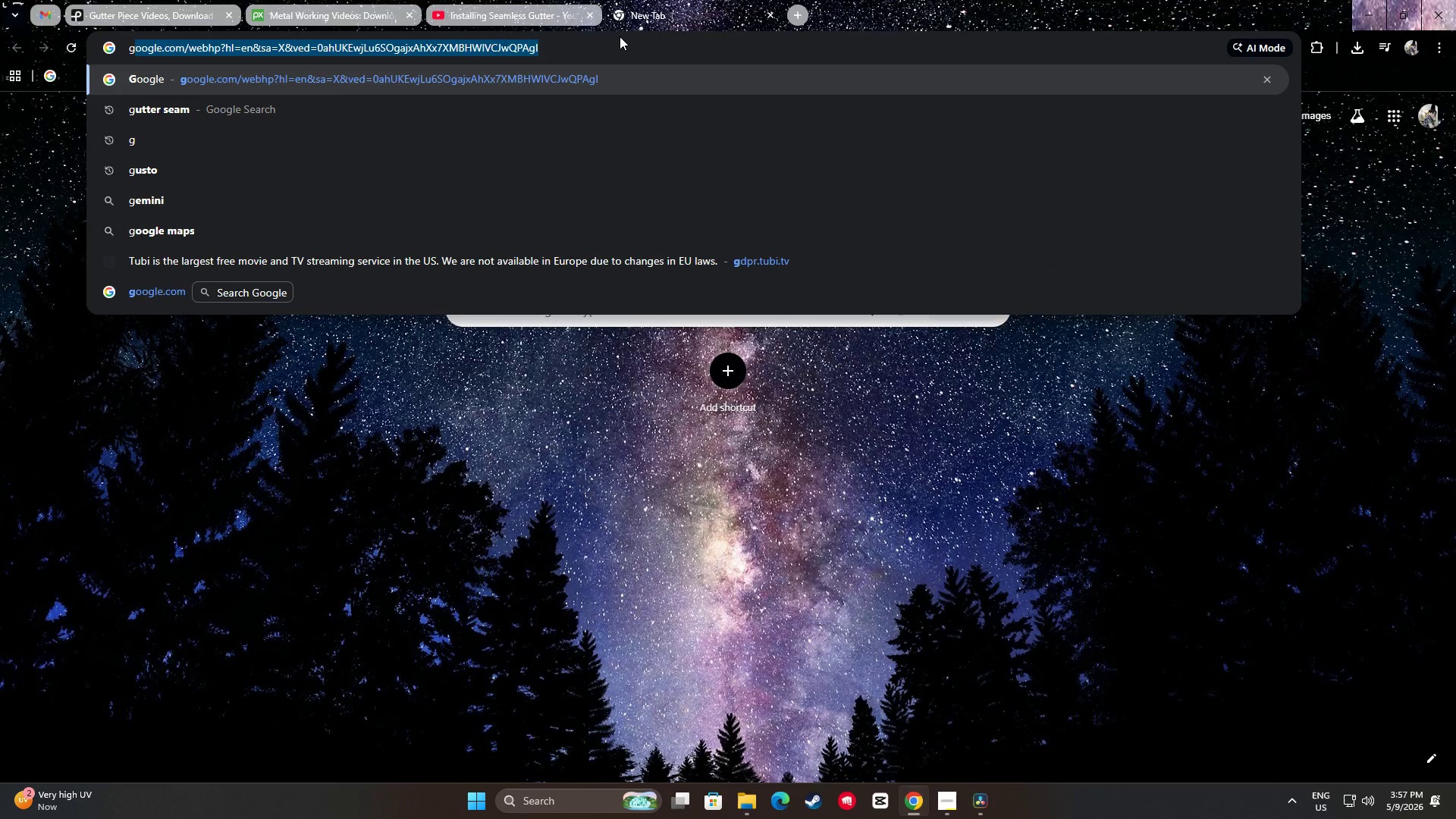 
key(Enter)
 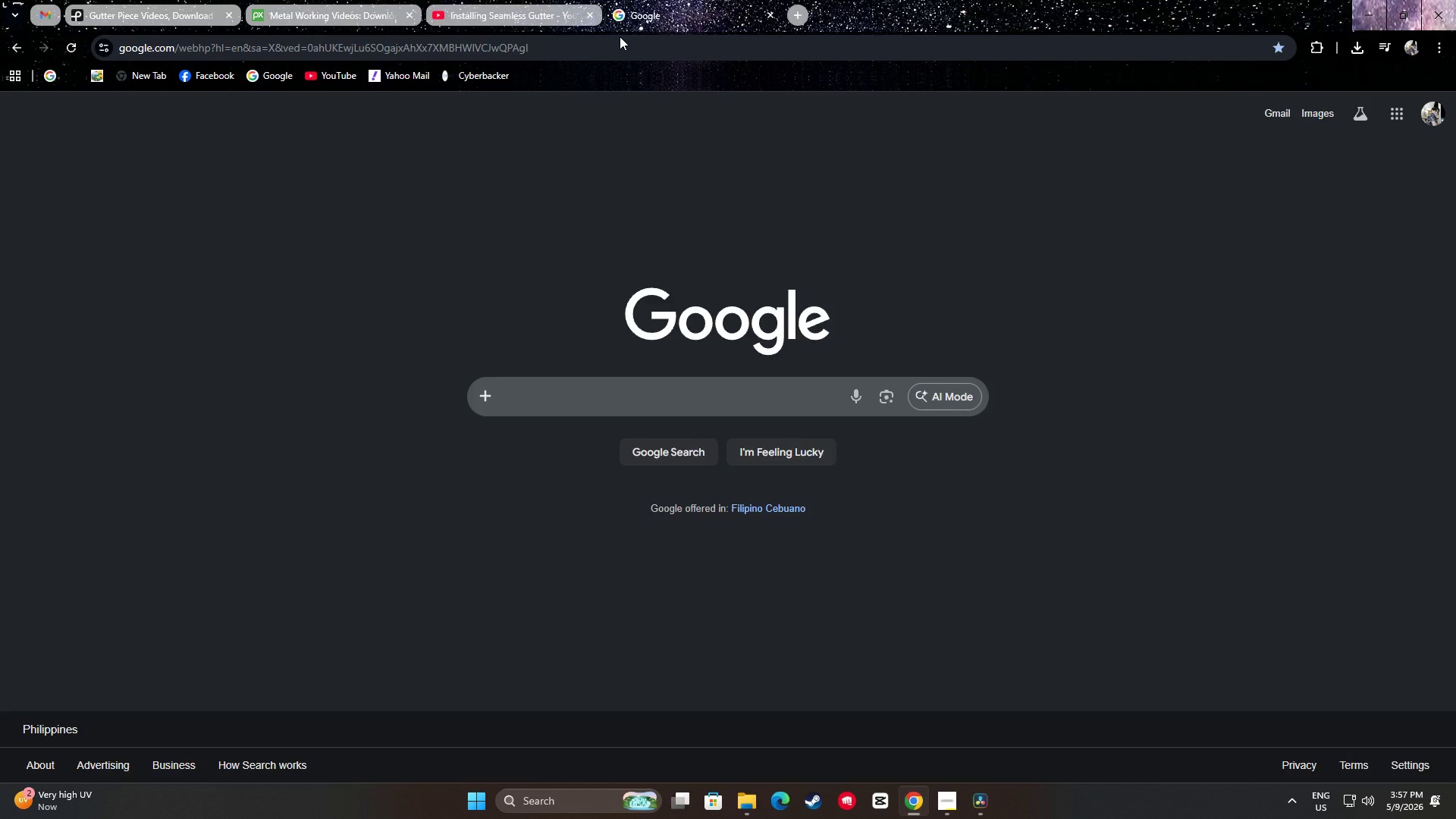 
type(yt1s)
 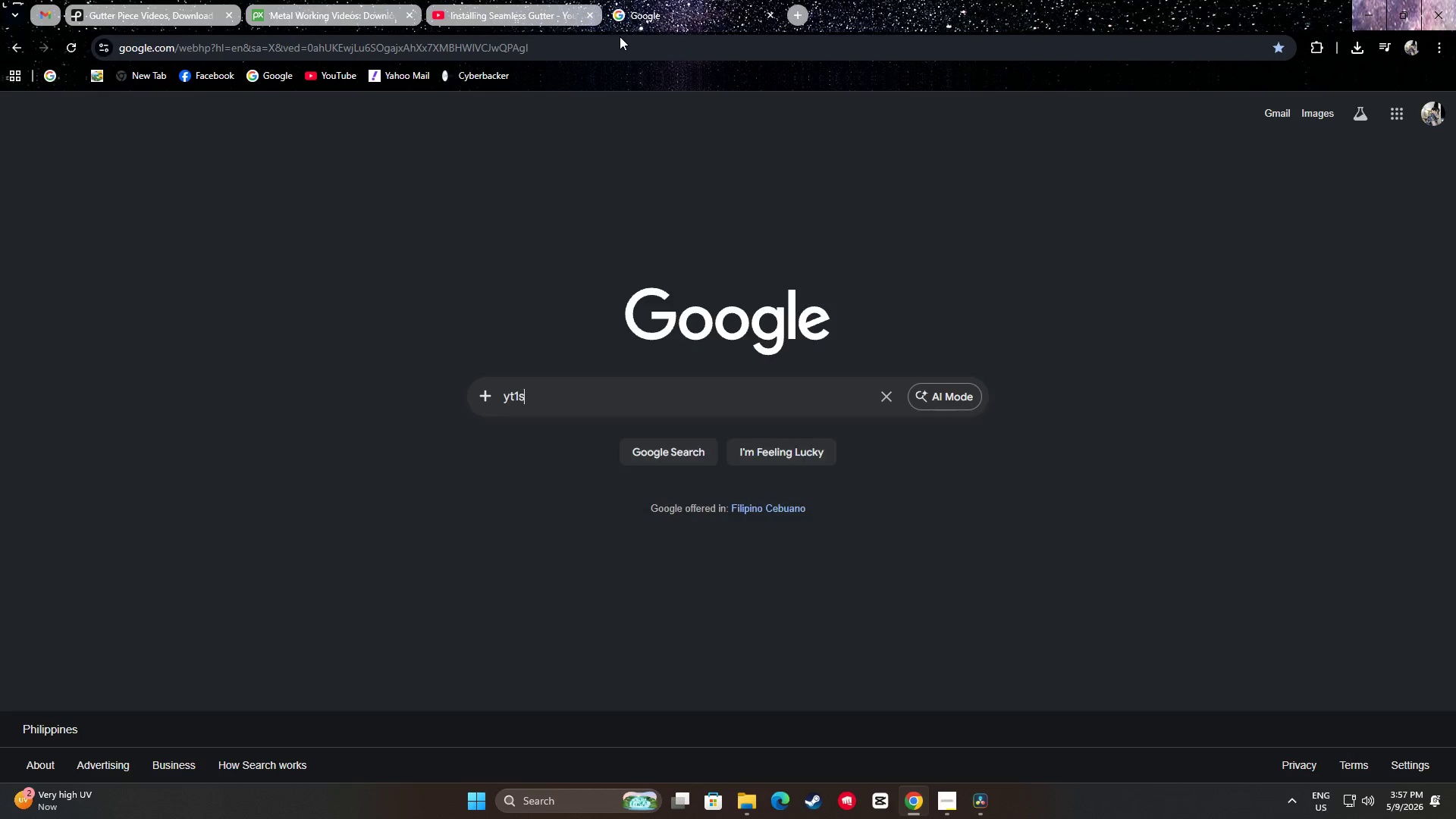 
key(Enter)
 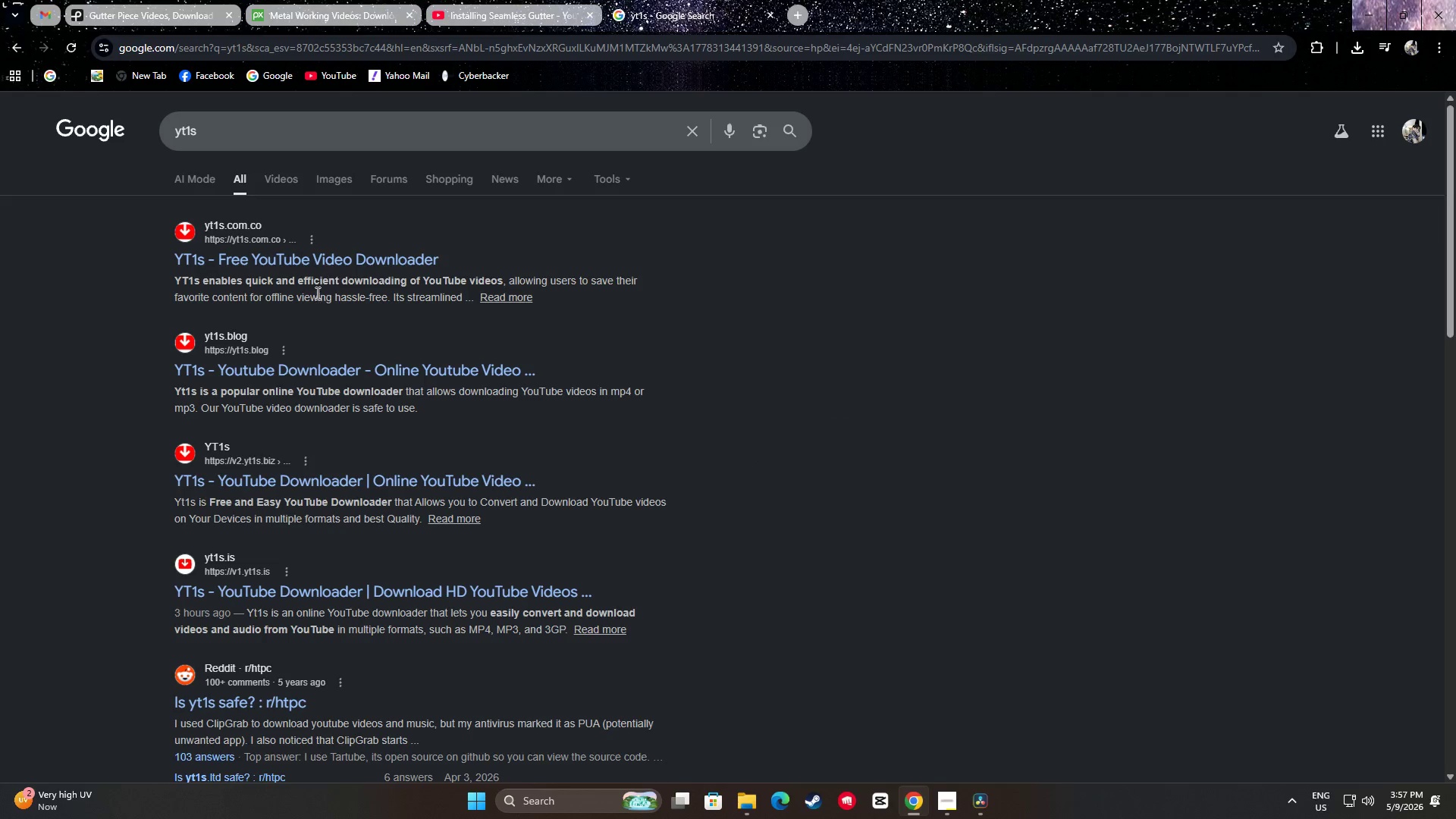 
right_click([313, 263])
 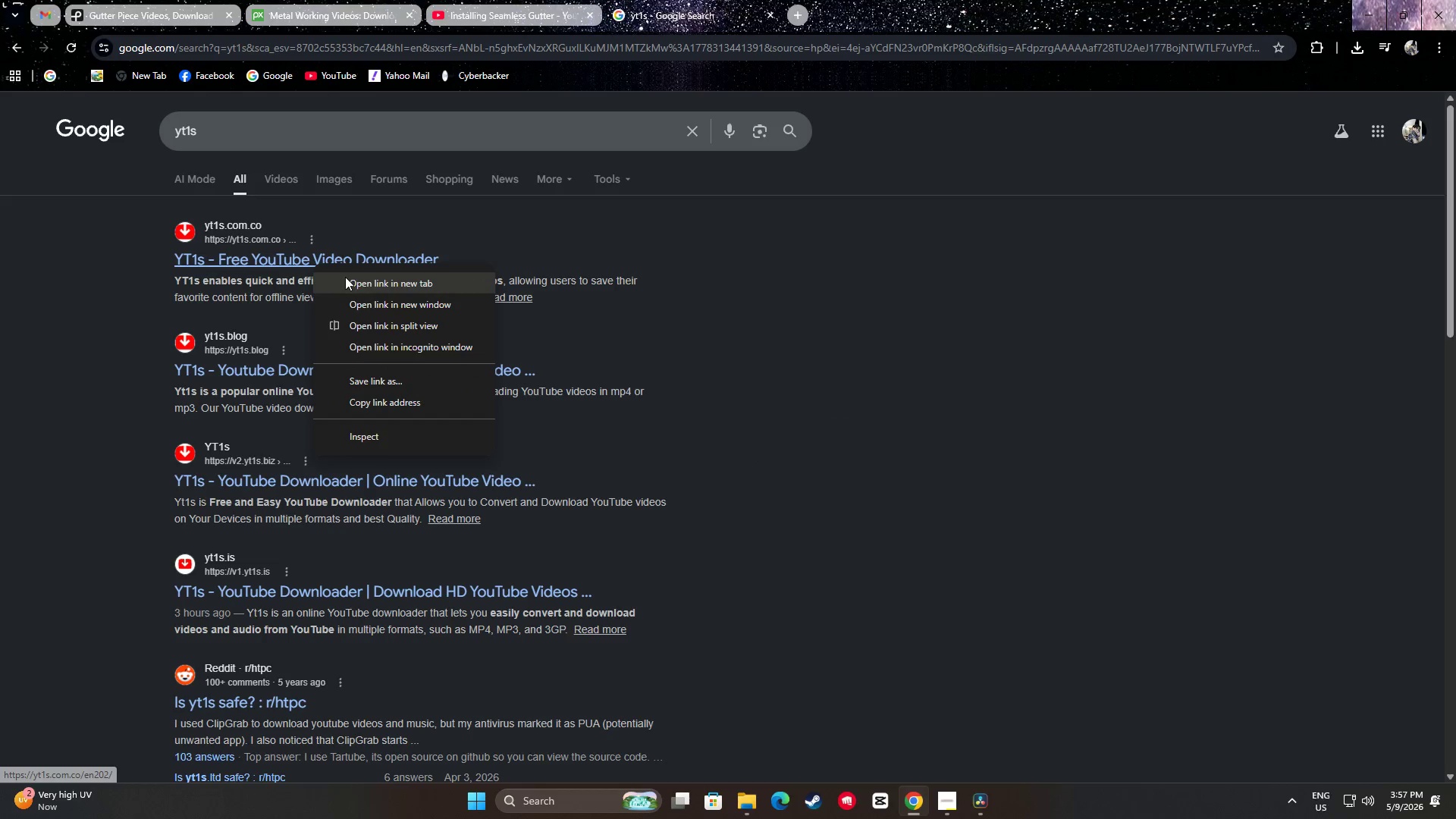 
left_click([351, 279])
 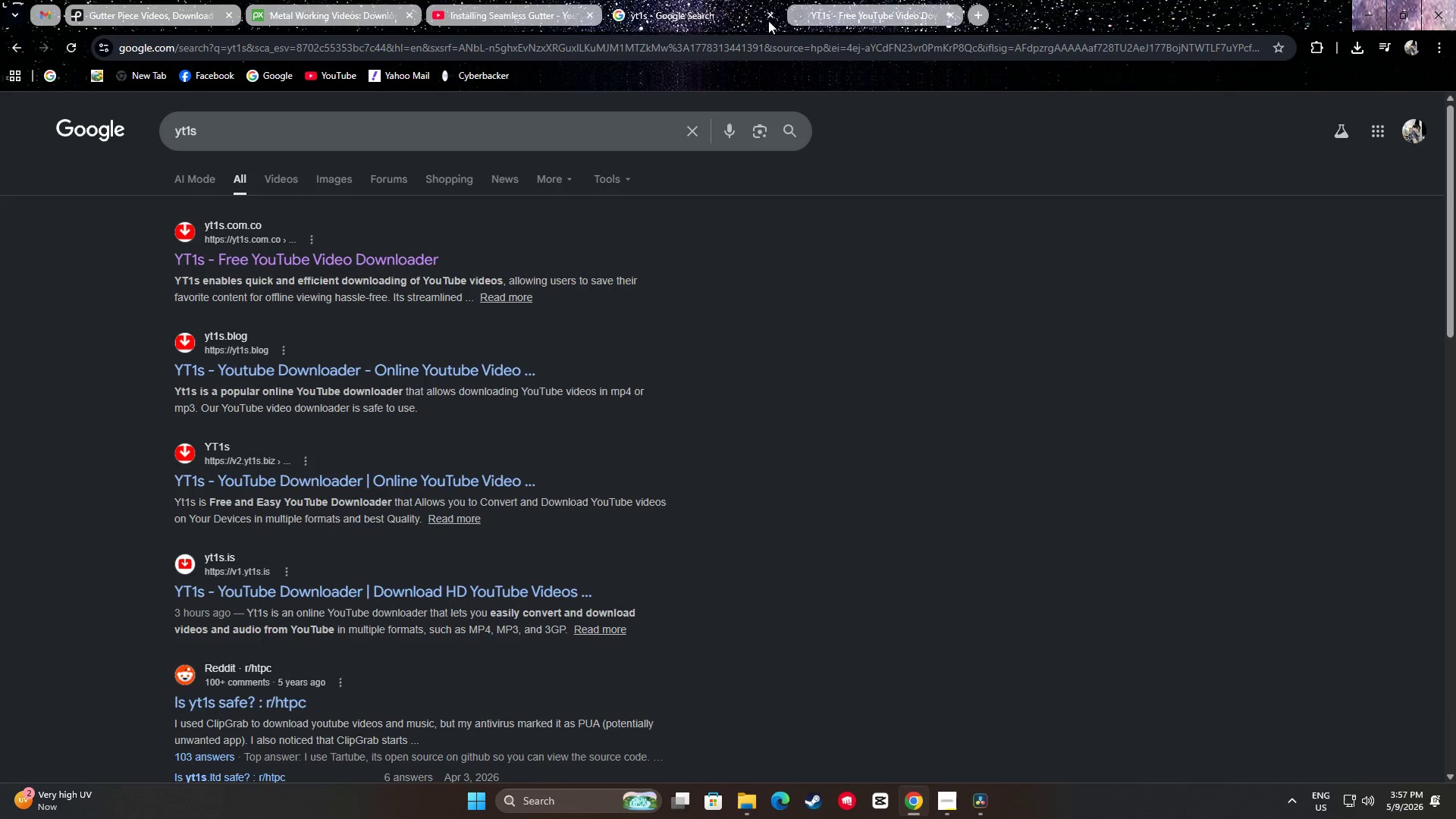 
left_click([849, 0])
 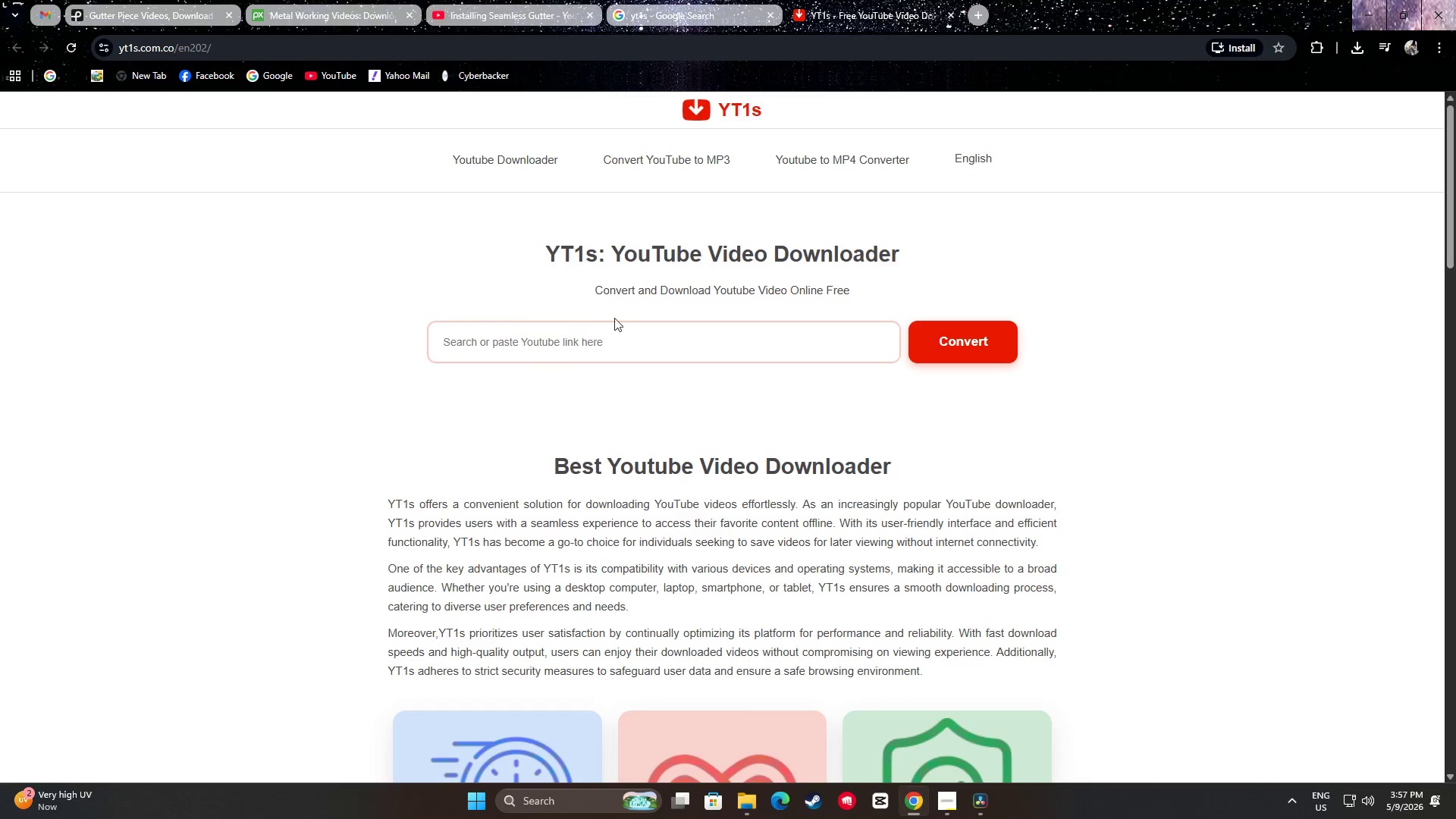 
left_click([554, 352])
 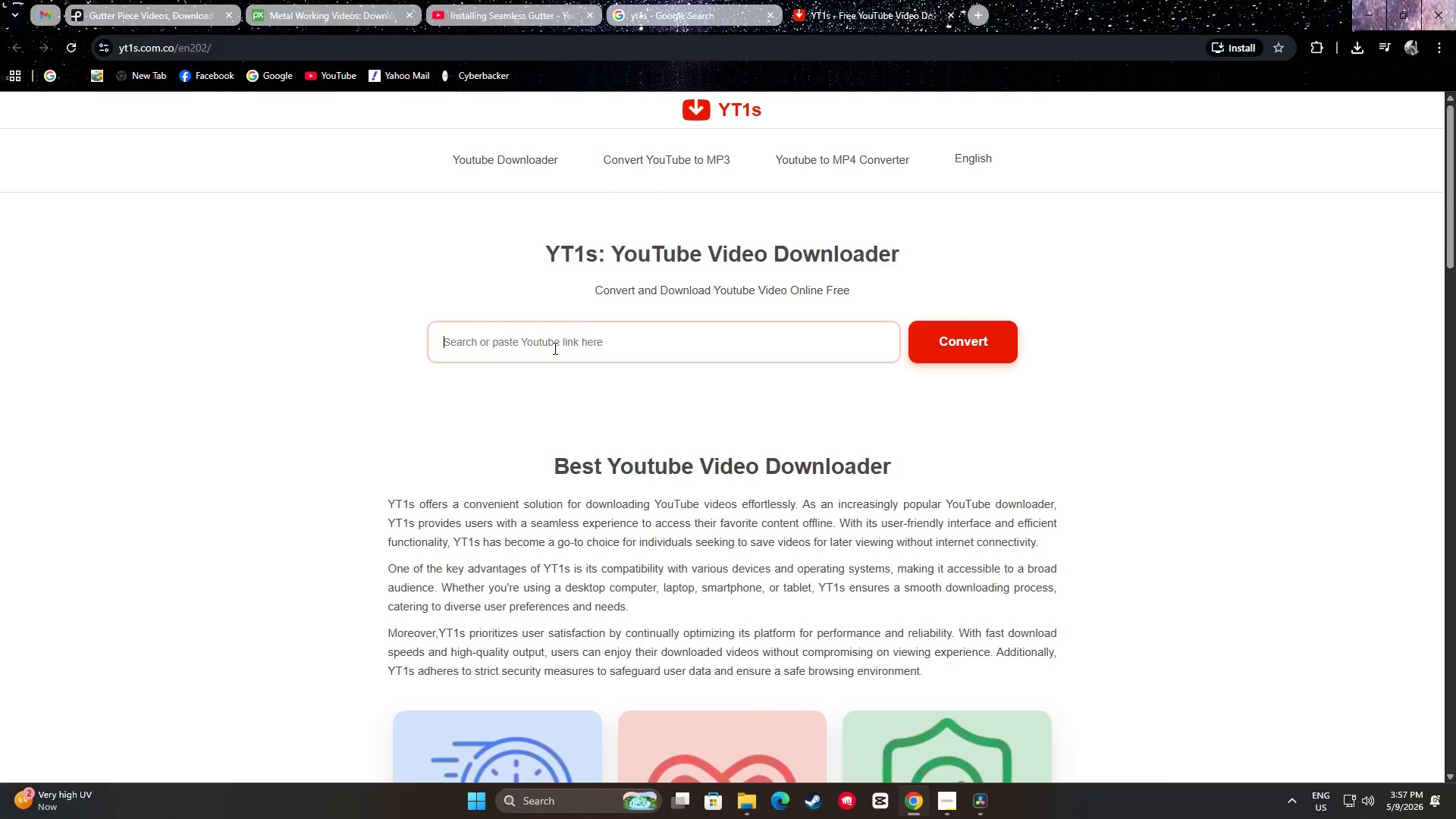 
key(Control+ControlLeft)
 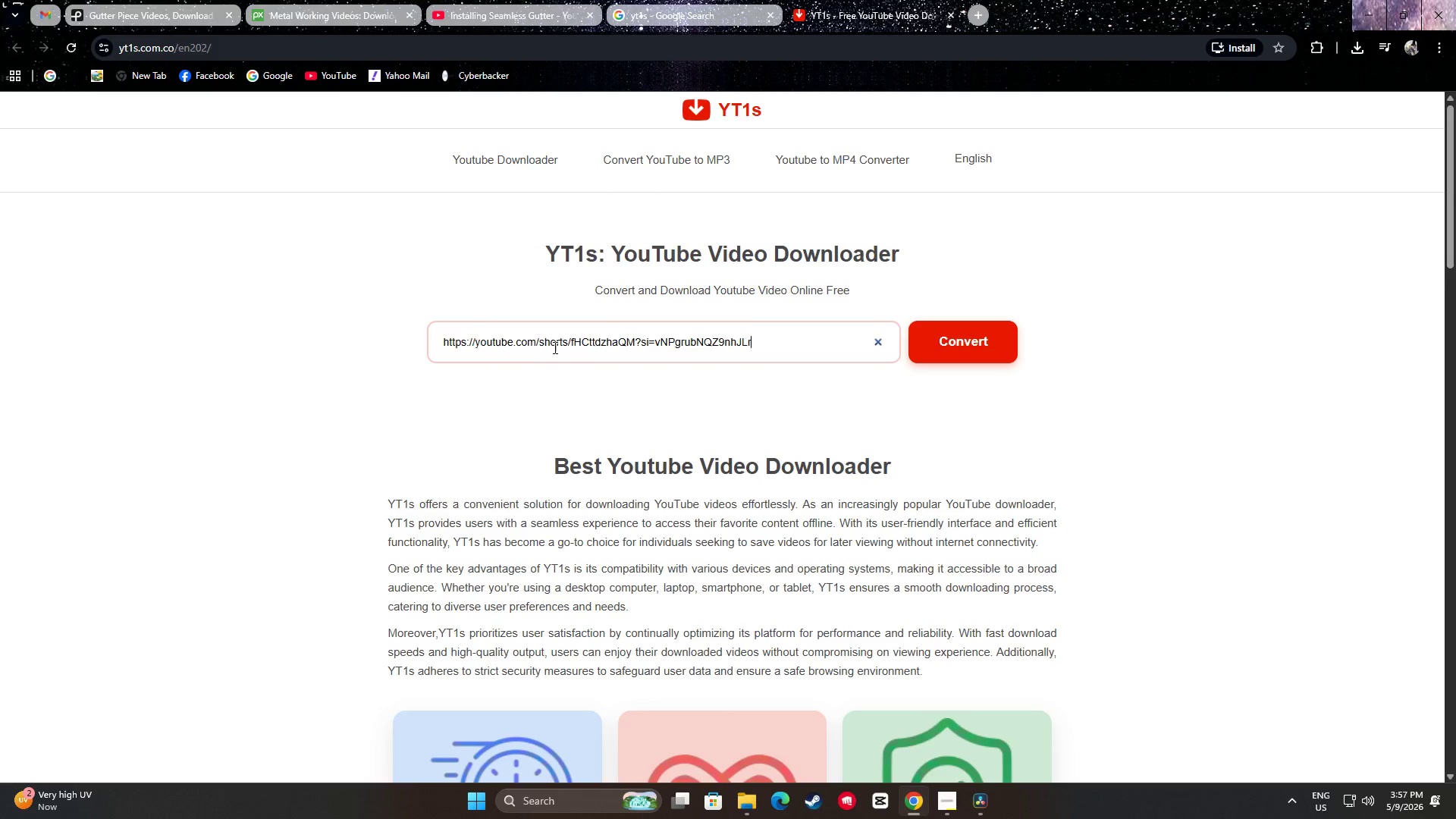 
key(Control+V)
 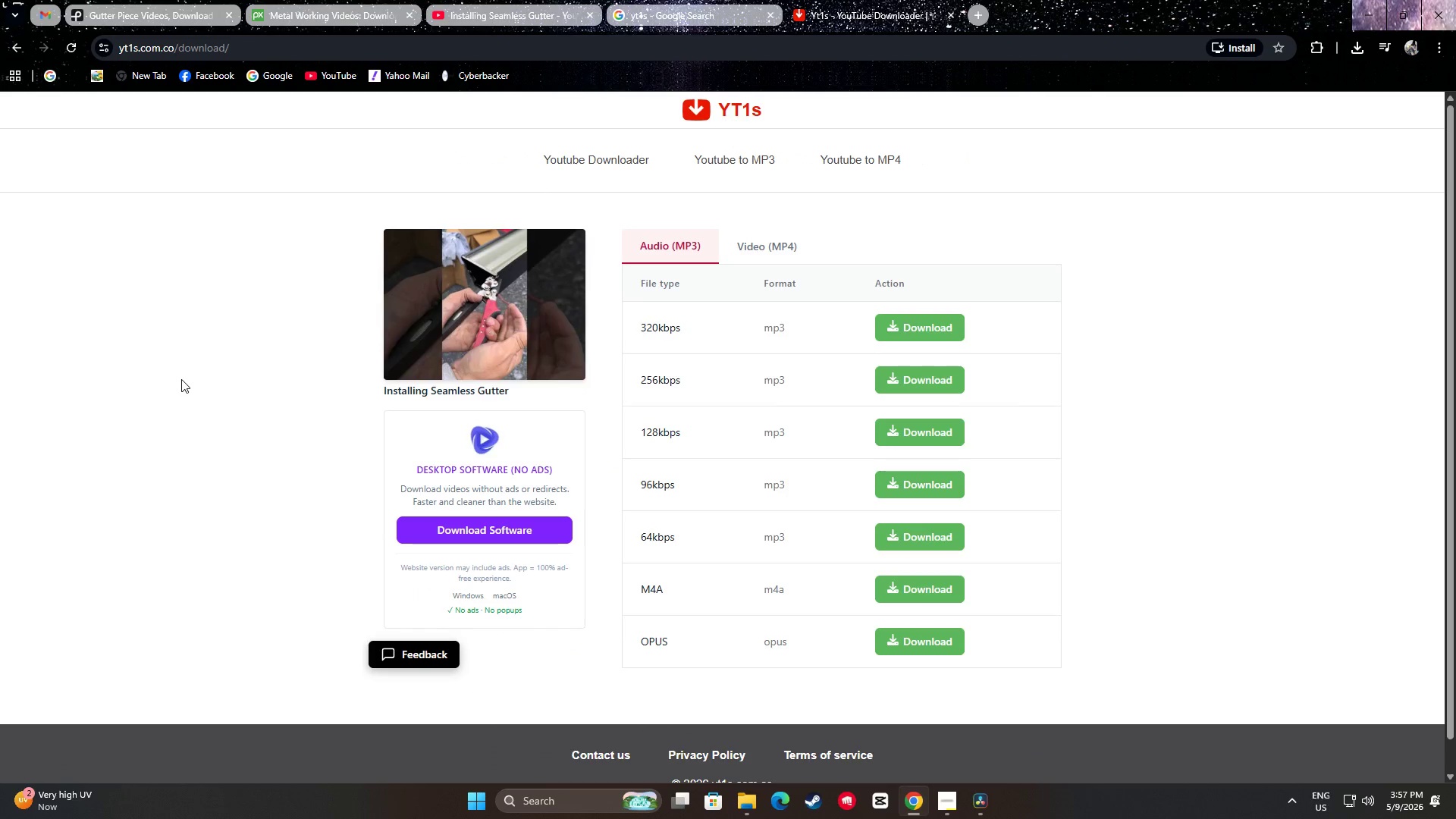 
wait(5.34)
 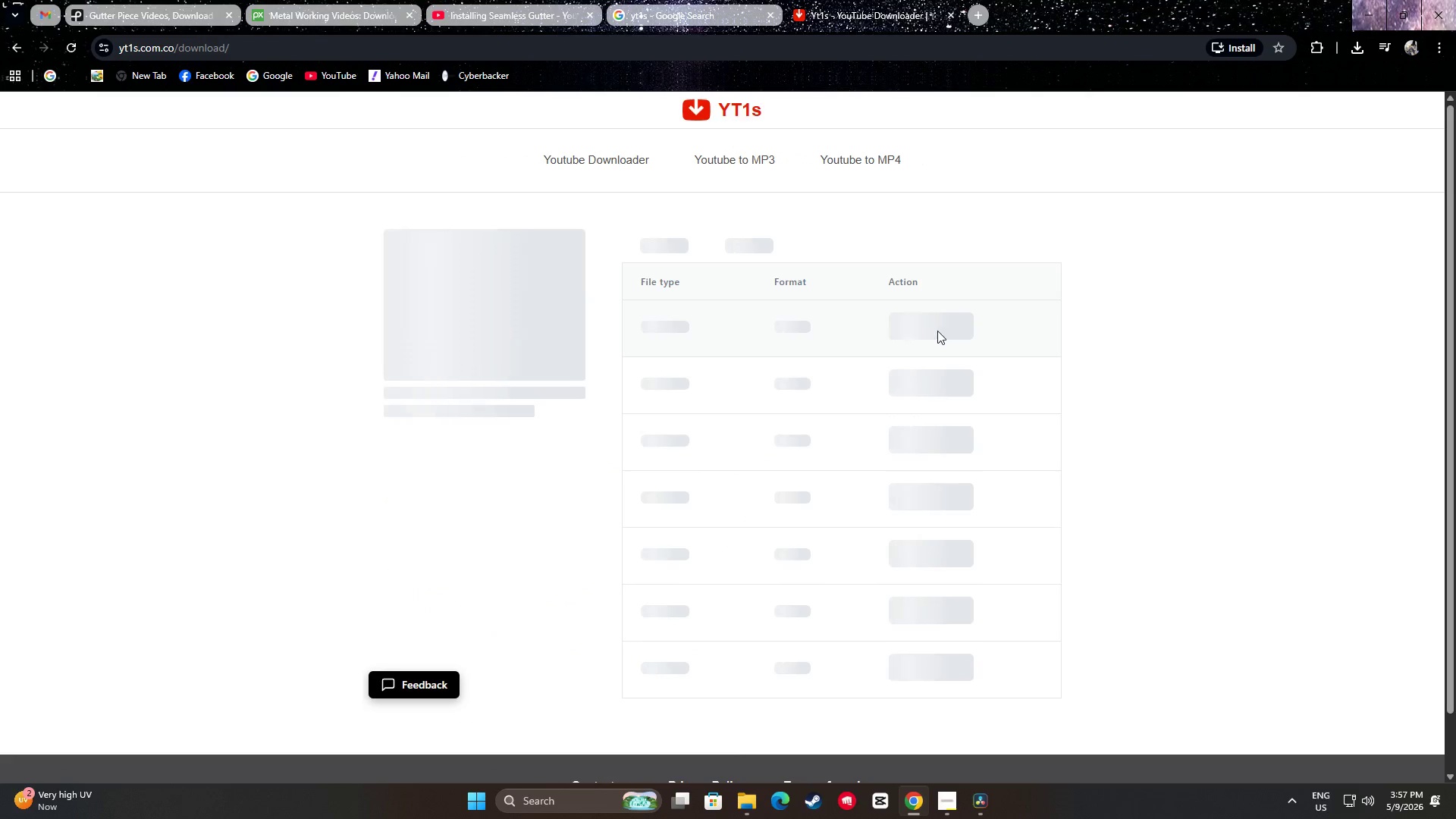 
scroll: coordinate [178, 355], scroll_direction: down, amount: 1.0
 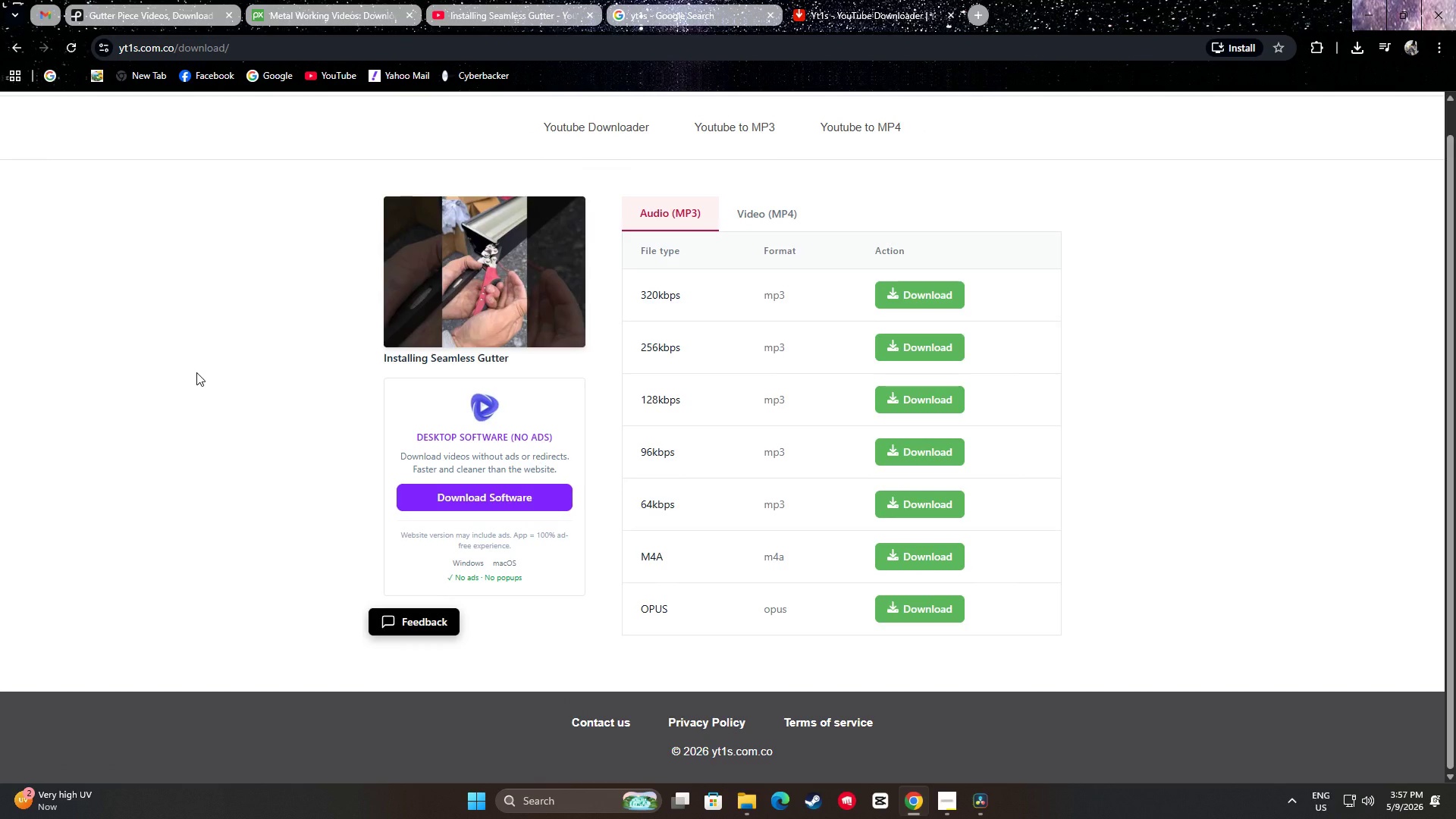 
scroll: coordinate [204, 369], scroll_direction: up, amount: 2.0
 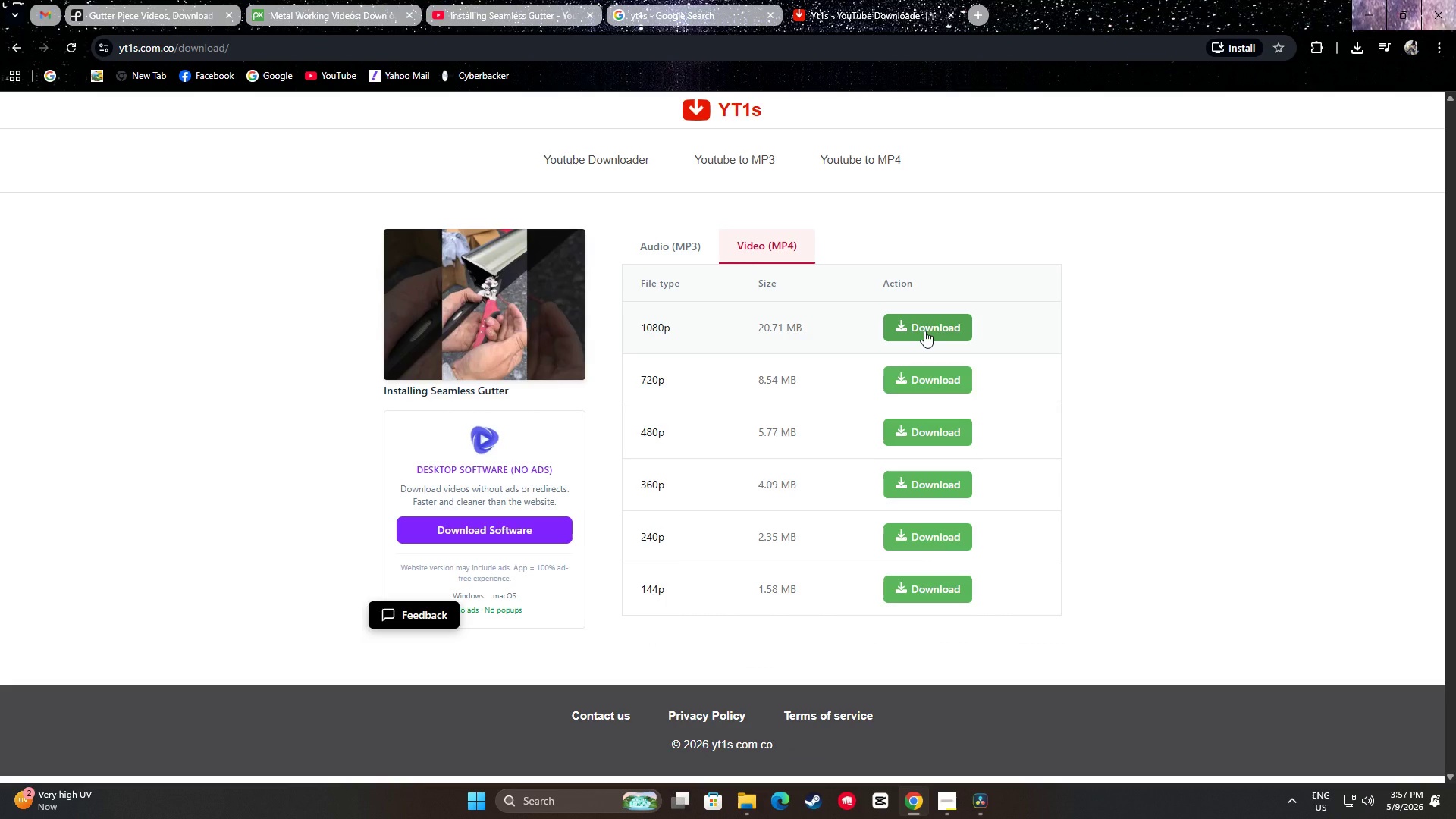 
wait(6.88)
 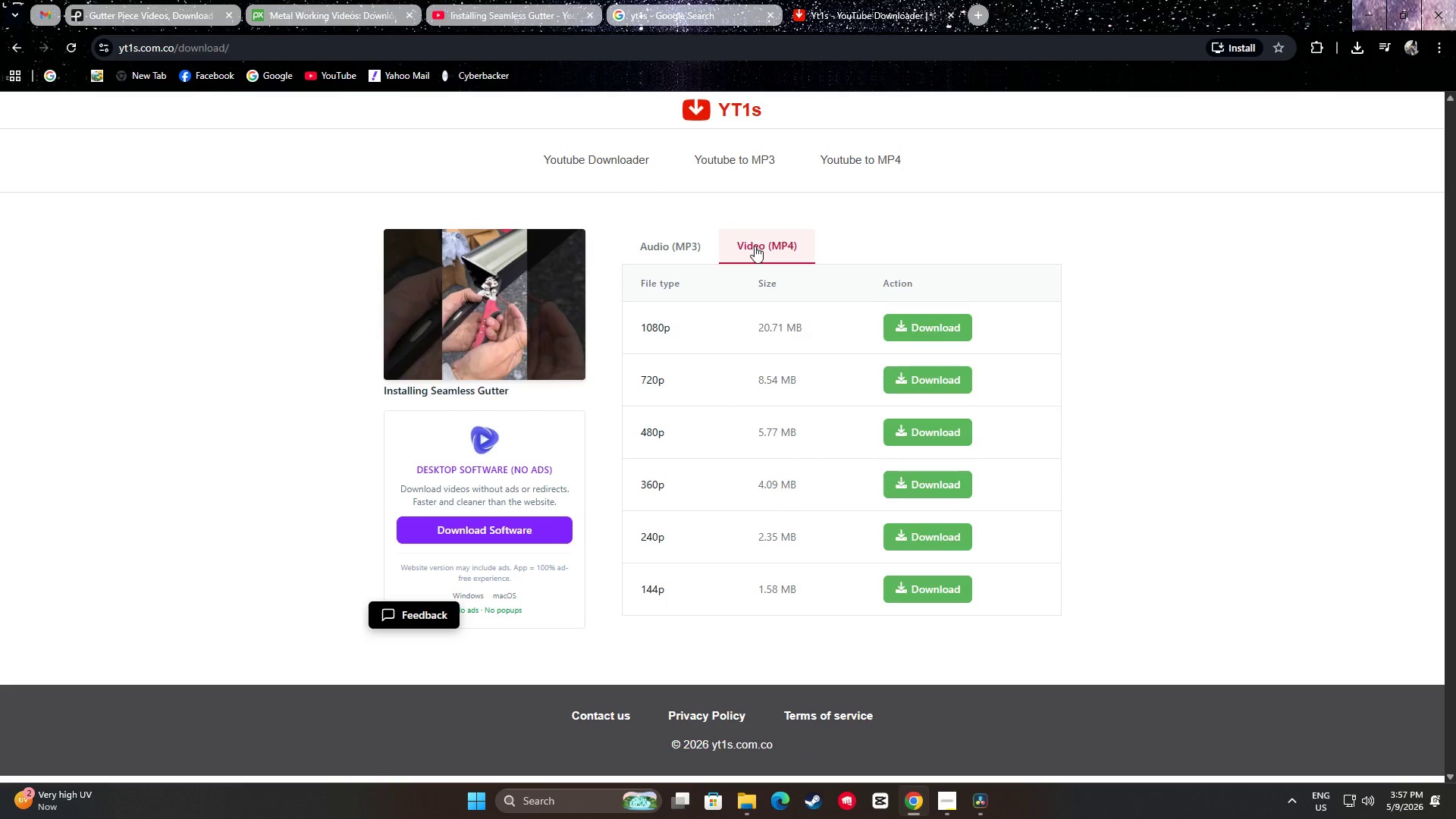 
left_click([924, 330])
 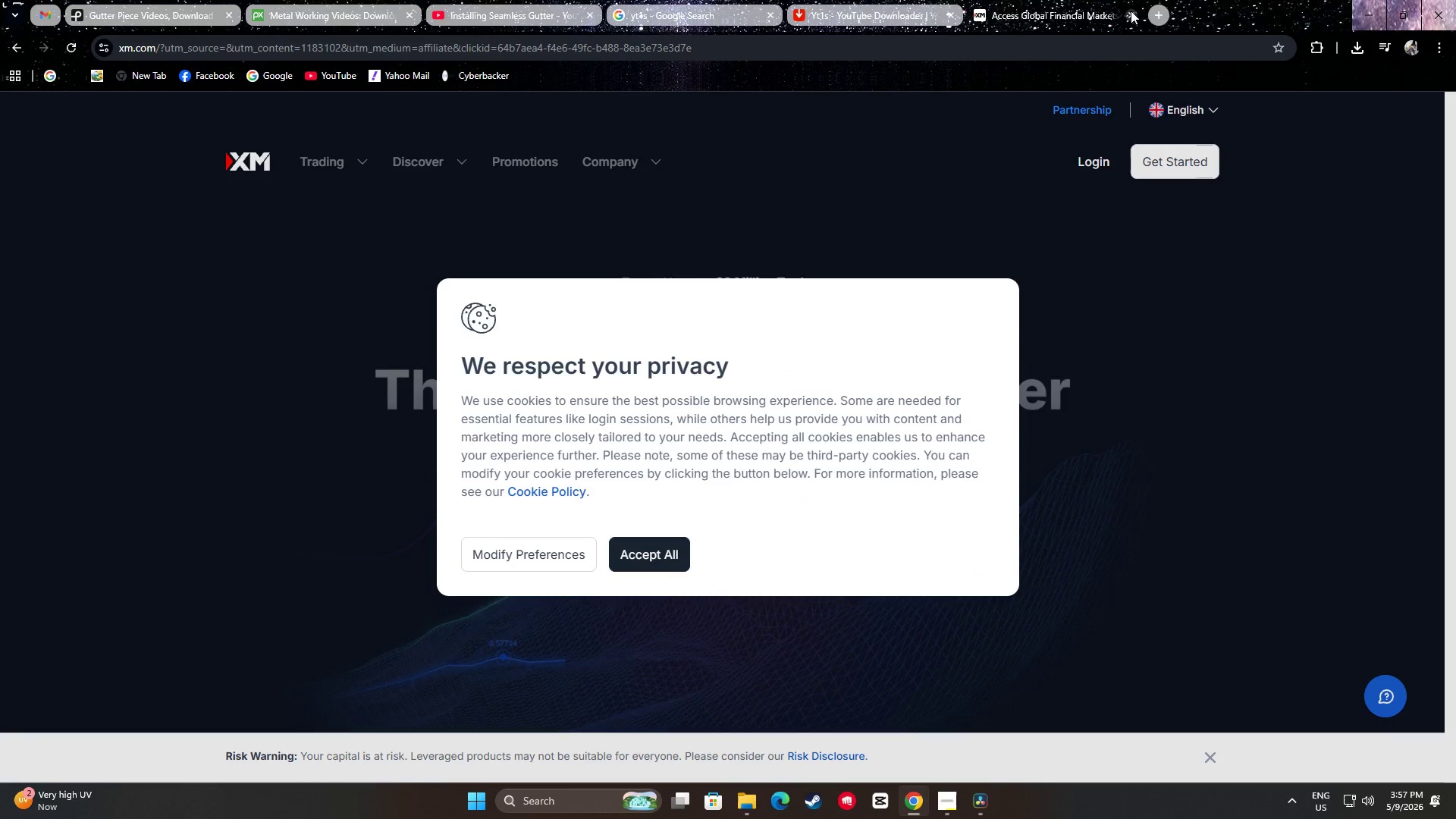 
left_click([1131, 11])
 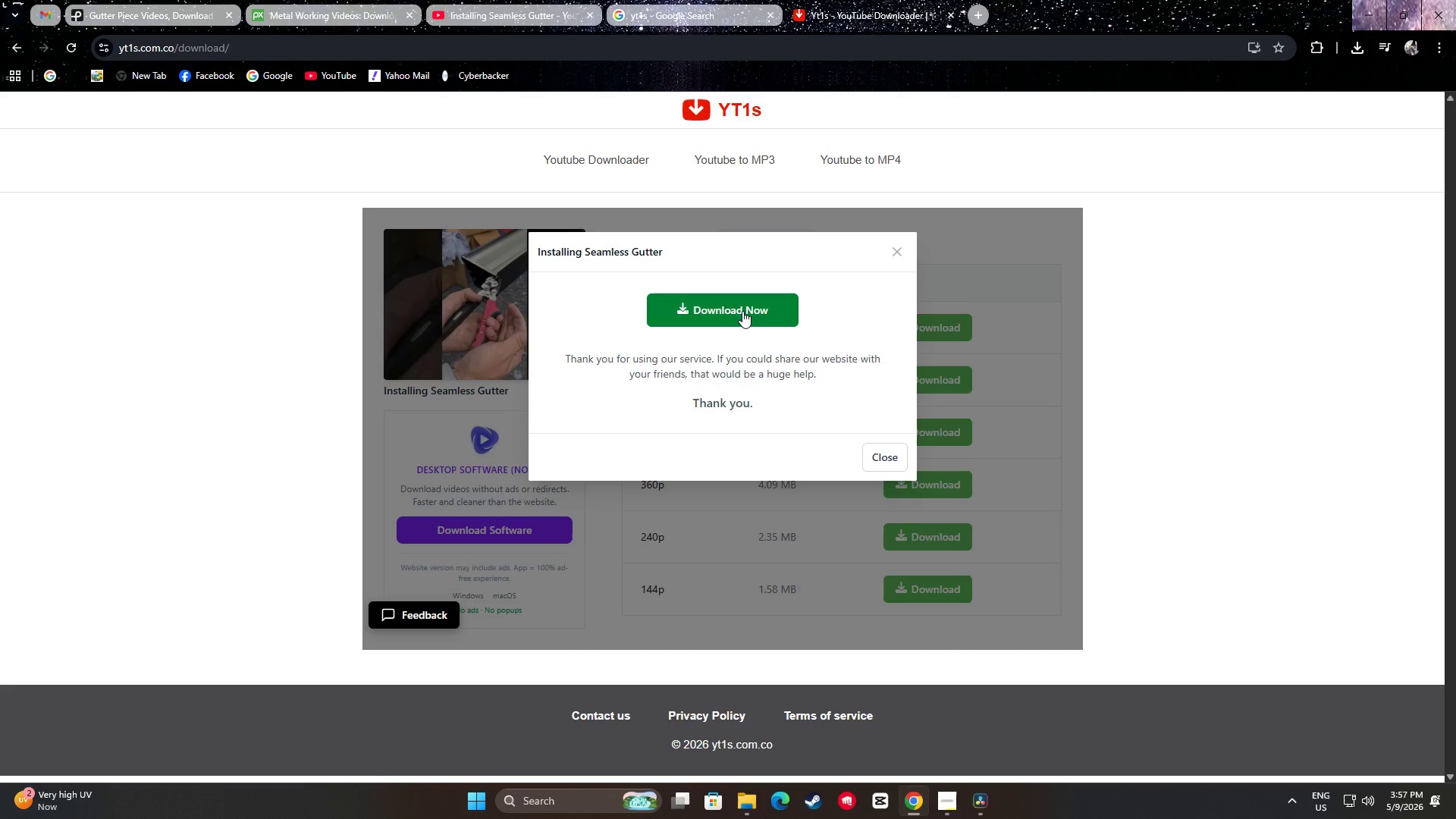 
left_click([739, 309])
 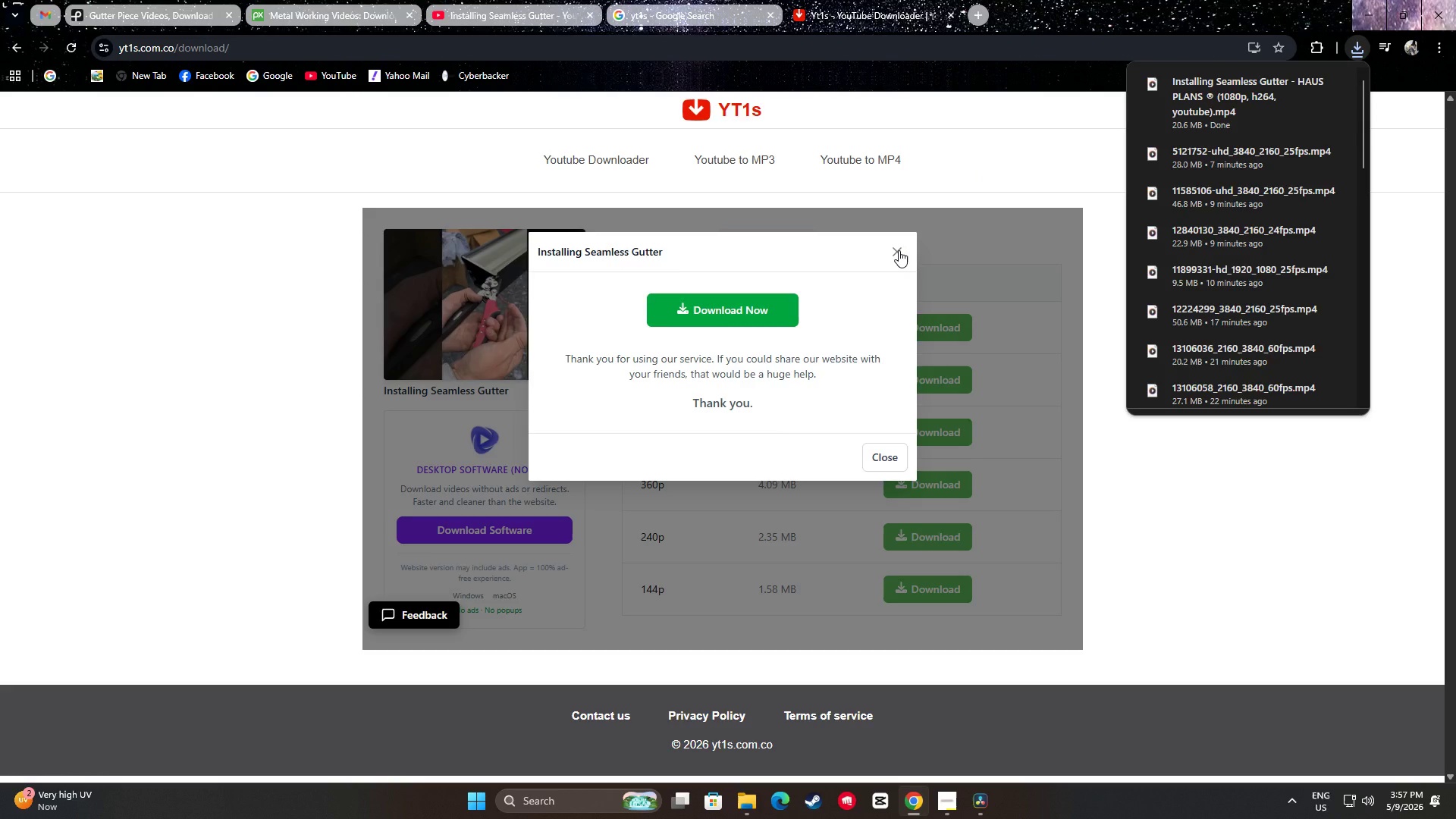 
wait(13.59)
 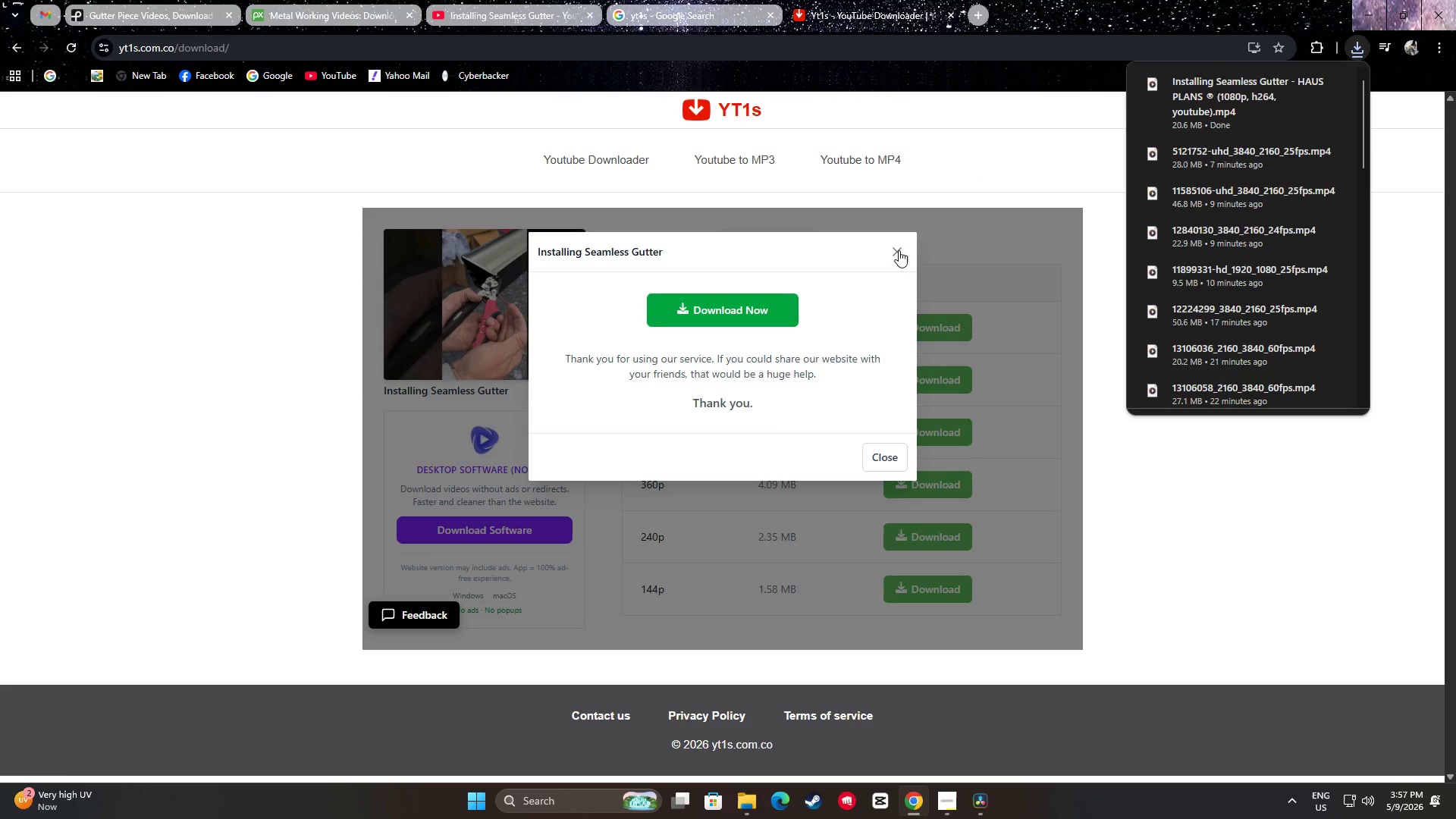 
left_click([648, 0])
 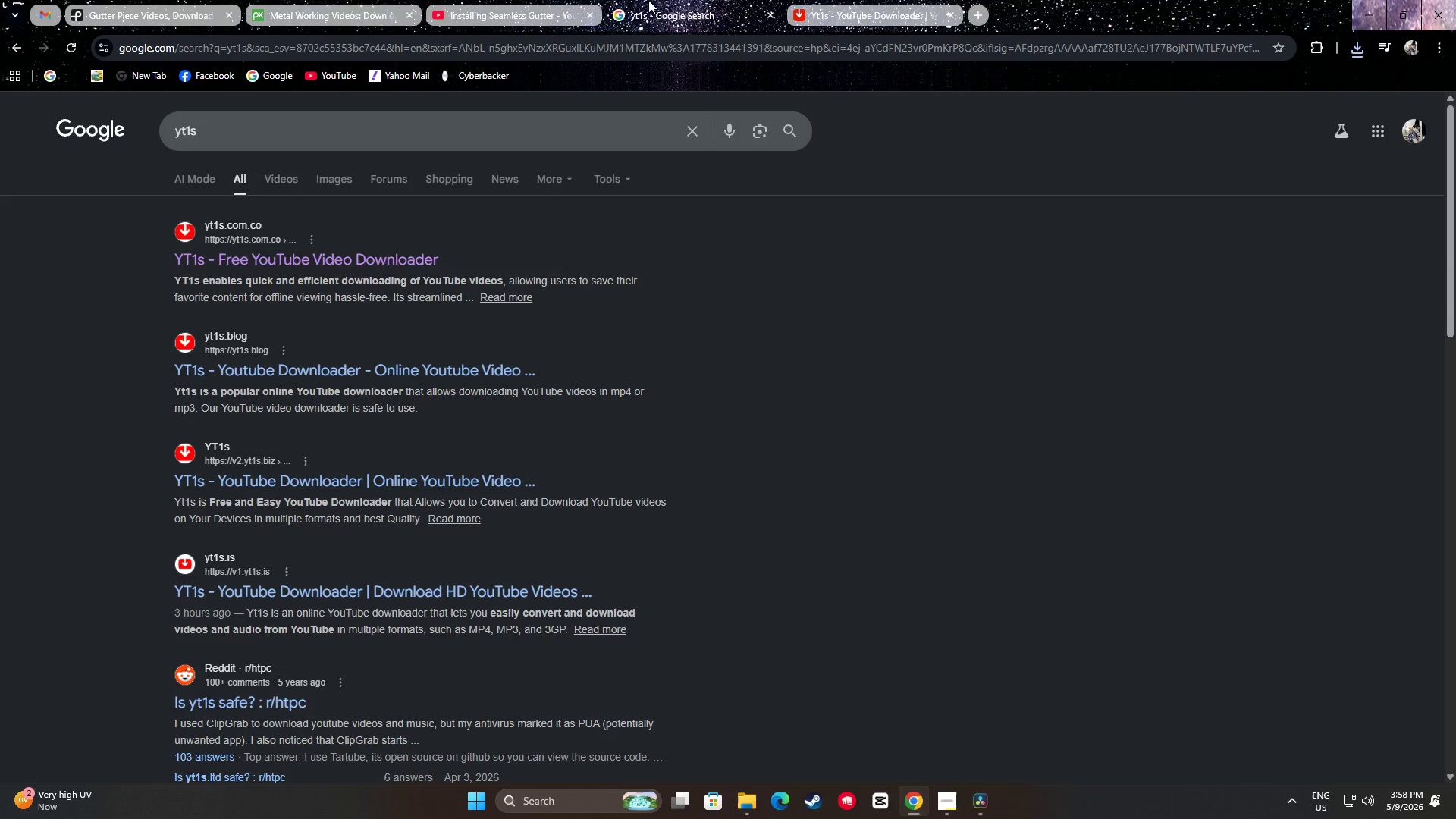 
left_click([538, 0])
 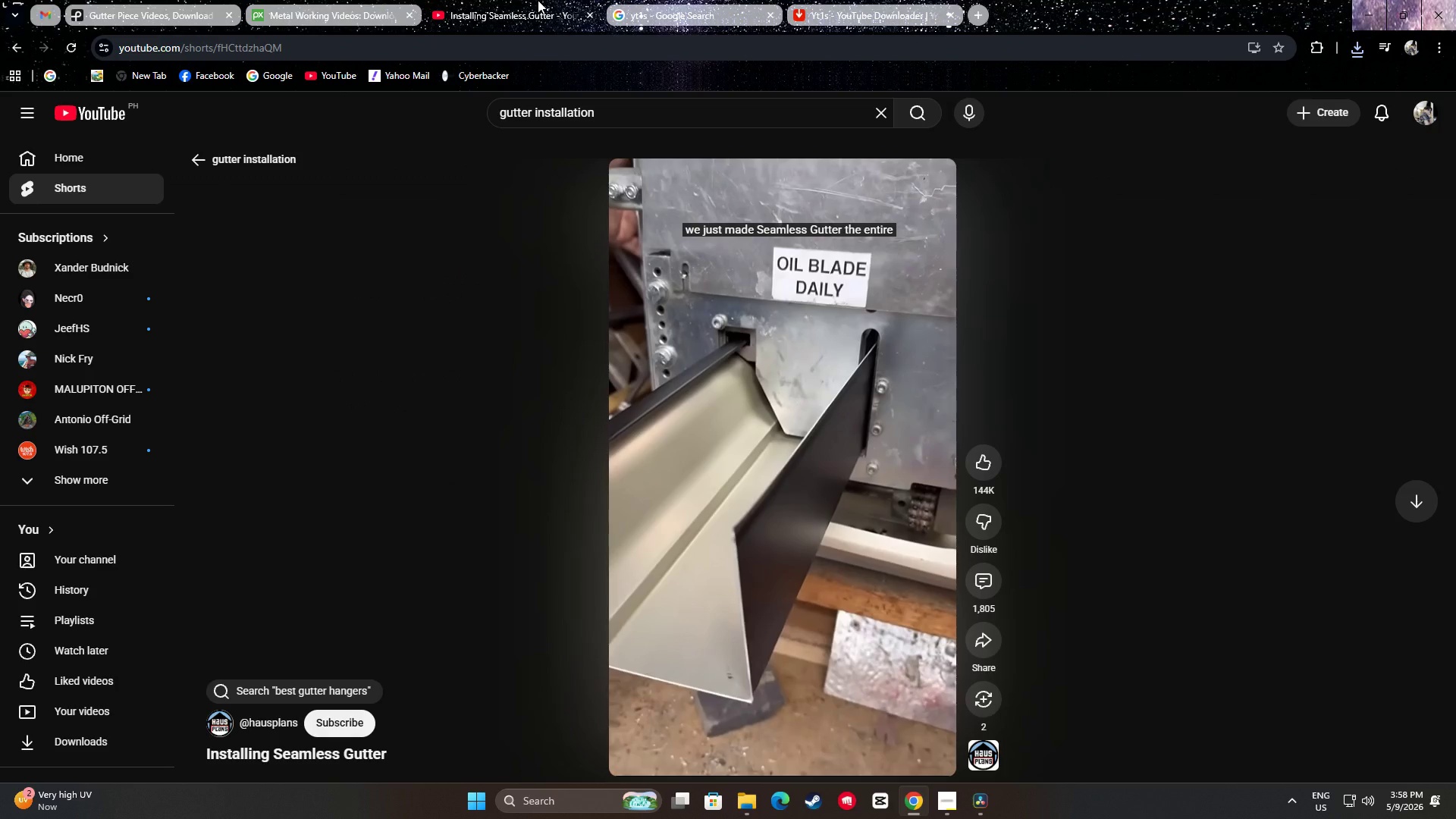 
left_click_drag(start_coordinate=[651, 110], to_coordinate=[456, 114])
 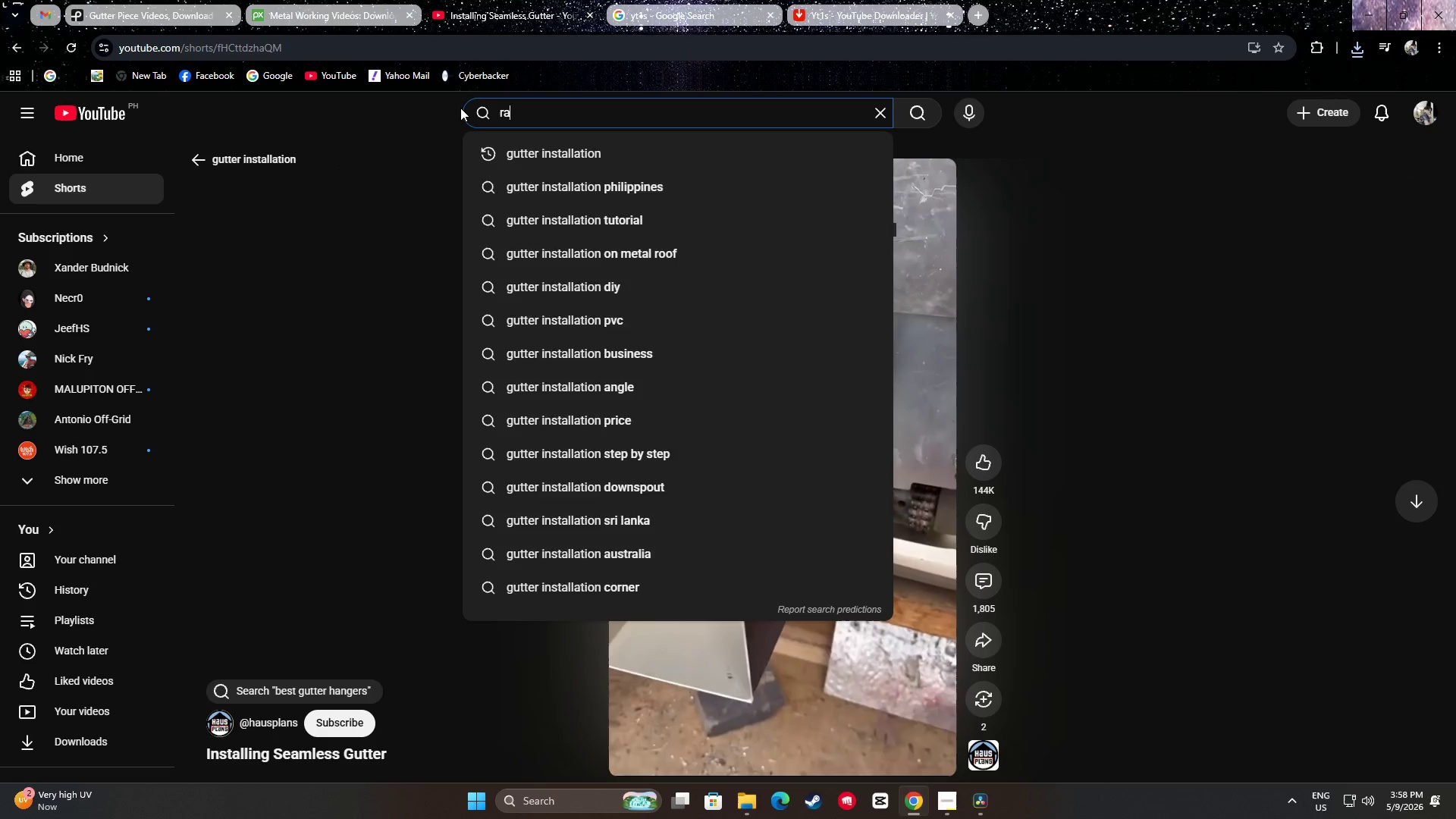 
type(raw copper sheets)
 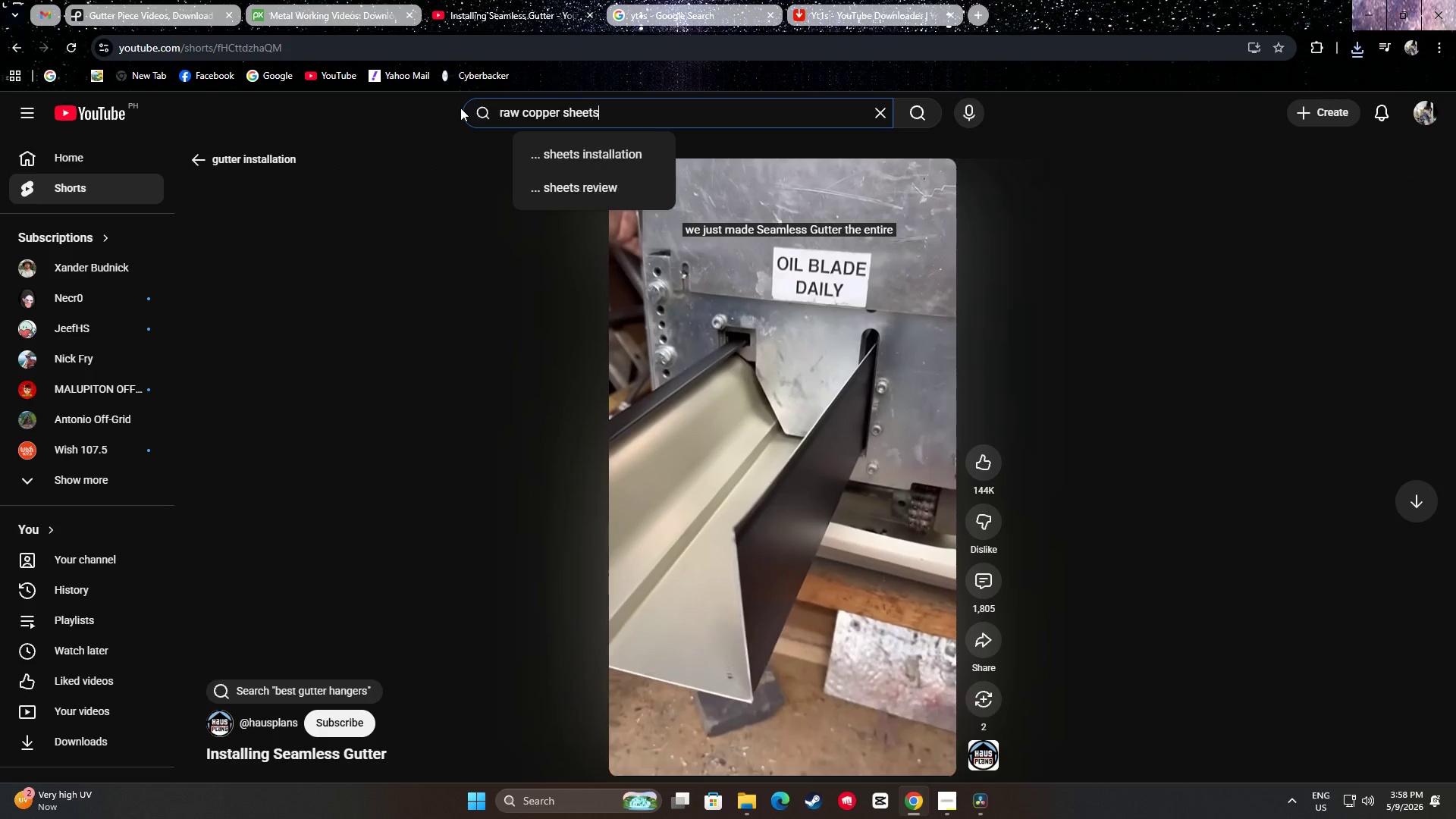 
key(Enter)
 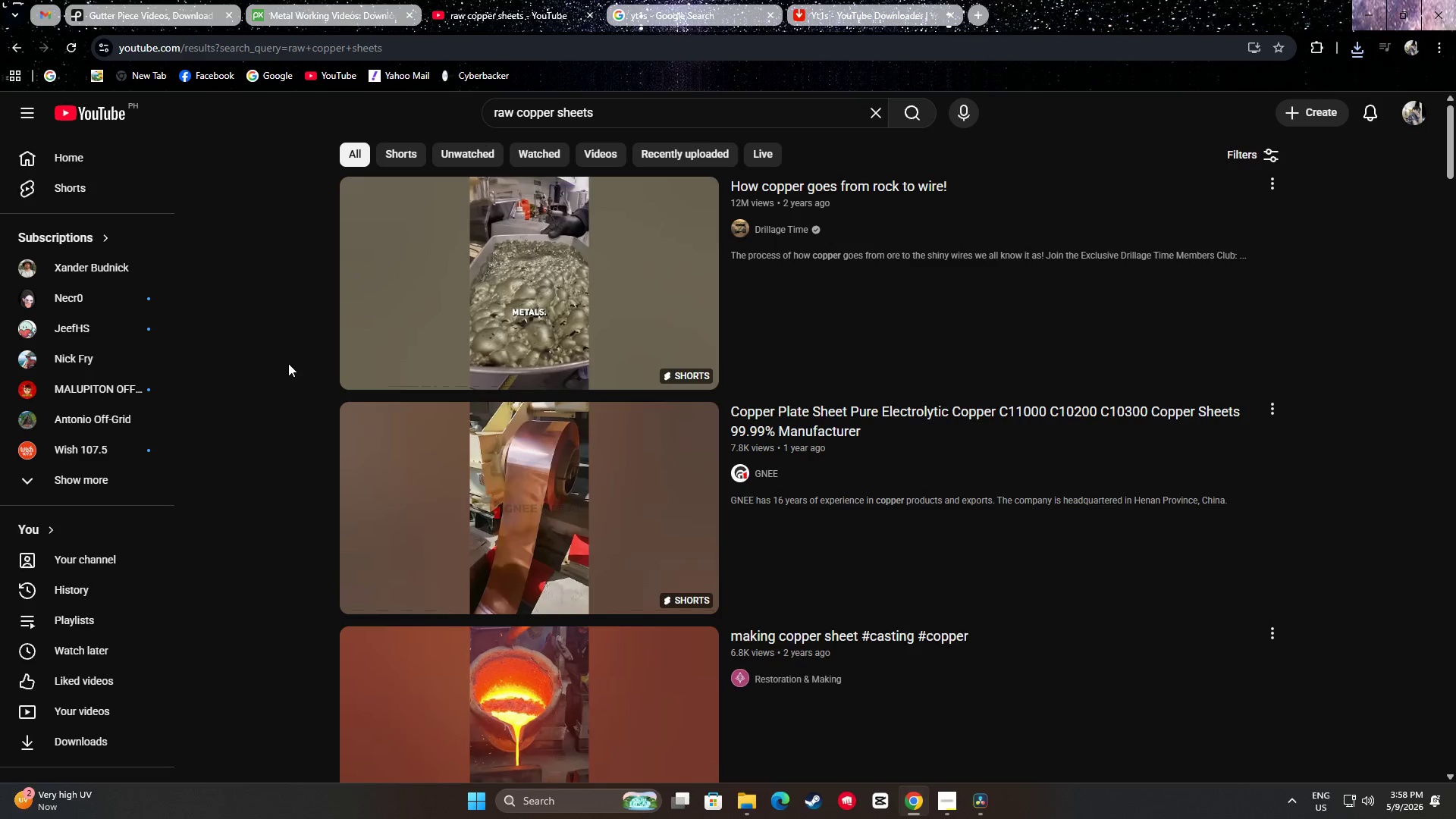 
scroll: coordinate [592, 457], scroll_direction: down, amount: 4.0
 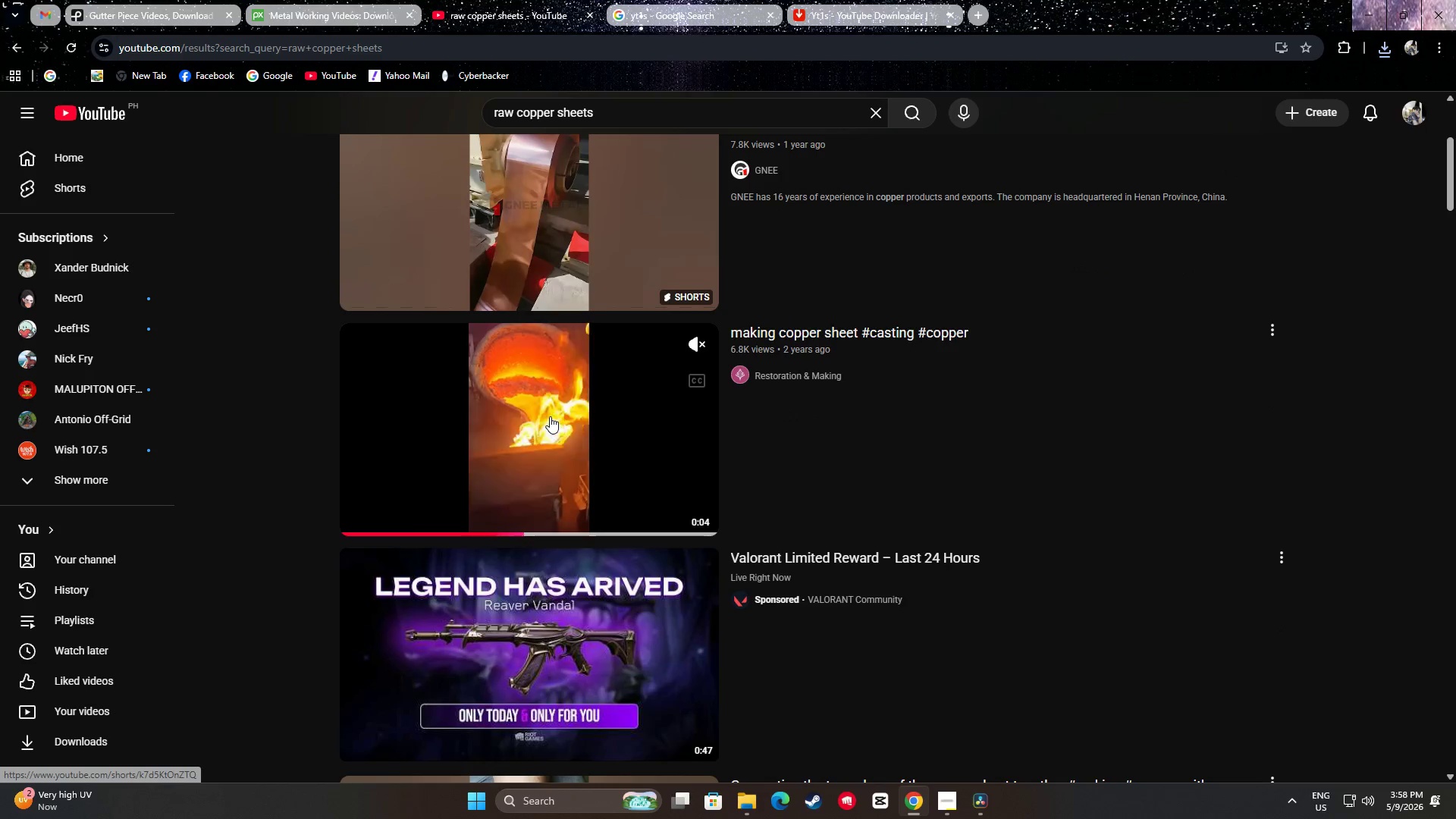 
scroll: coordinate [576, 497], scroll_direction: up, amount: 4.0
 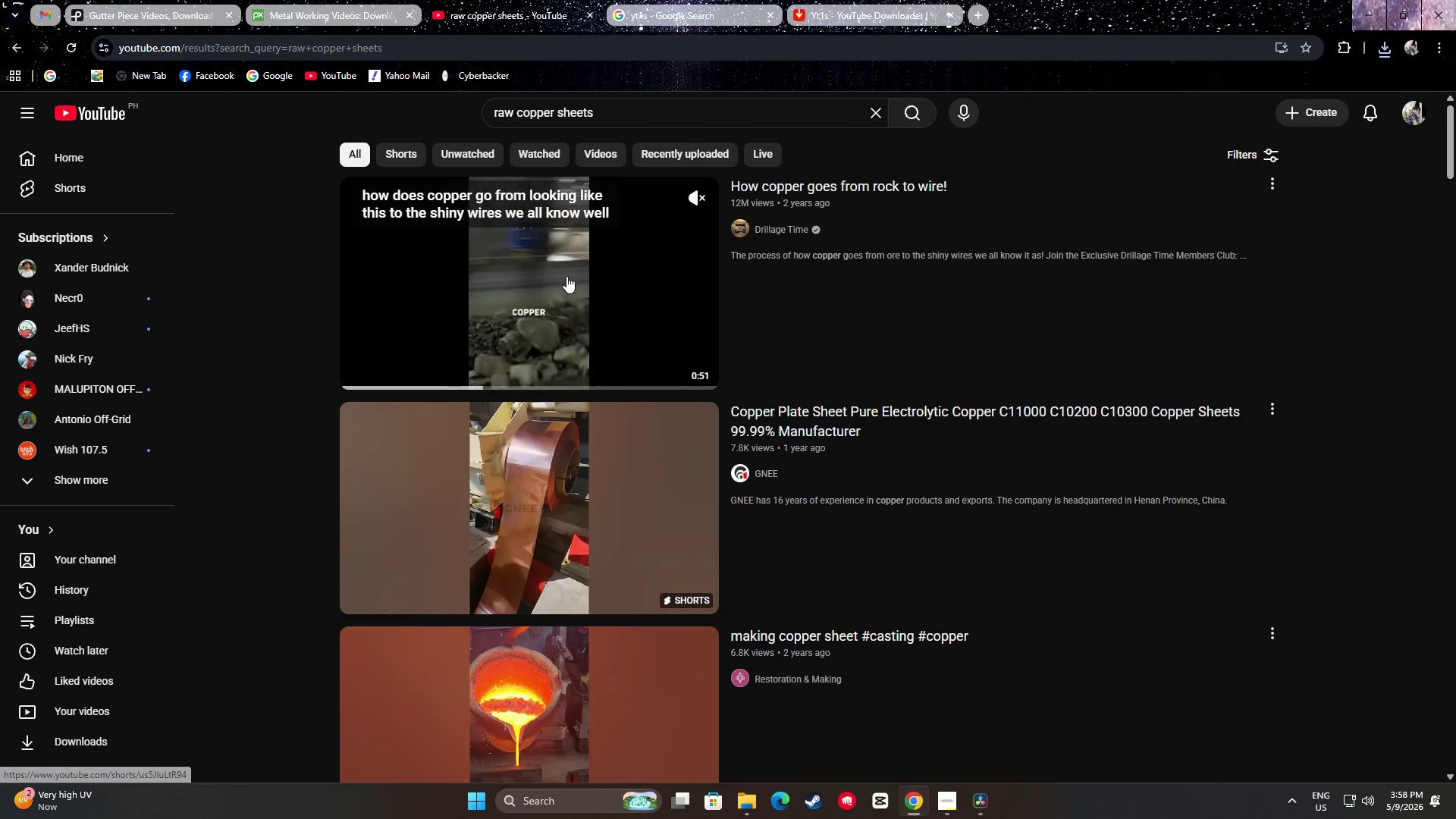 
scroll: coordinate [559, 403], scroll_direction: down, amount: 2.0
 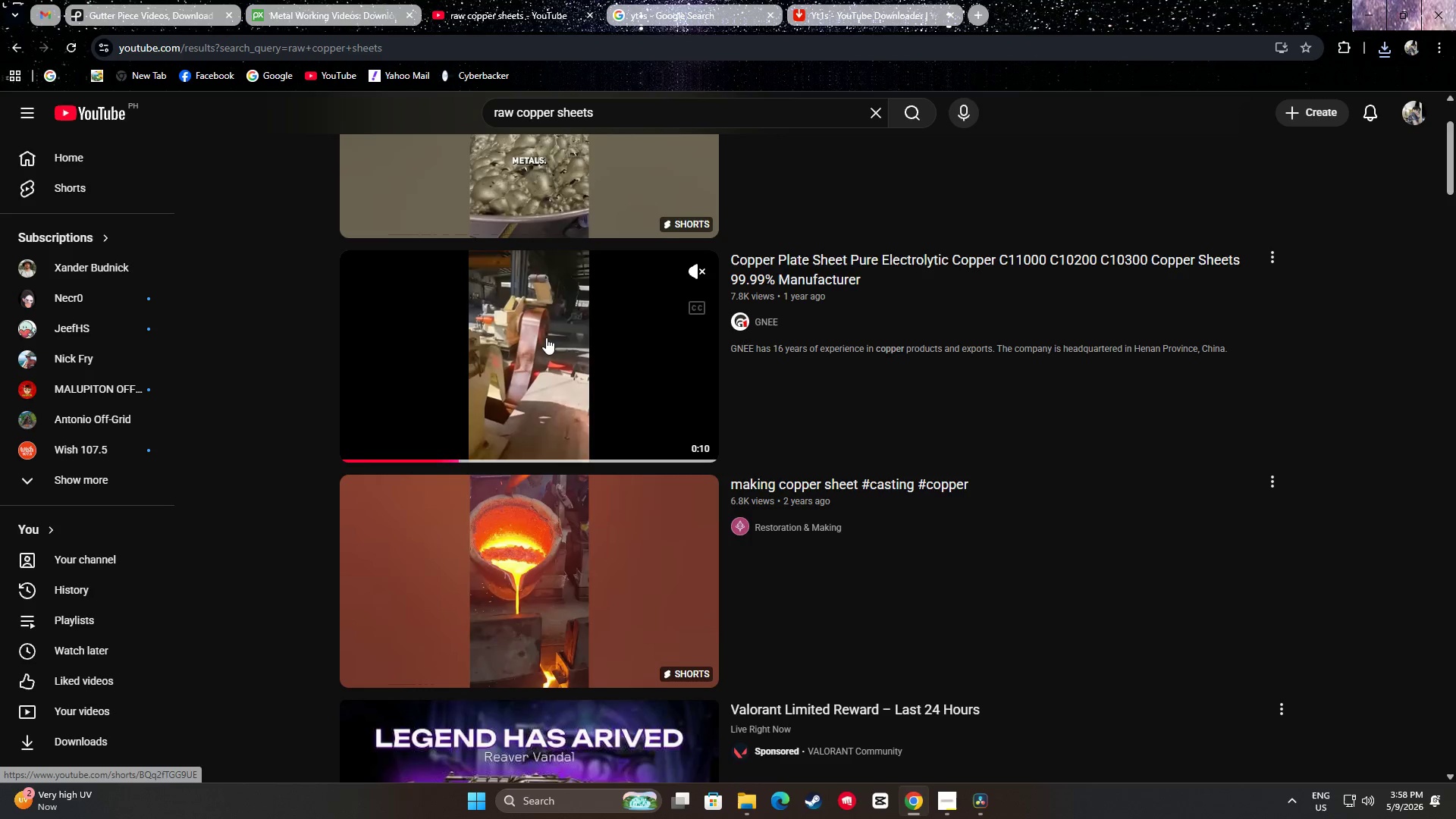 
wait(5.36)
 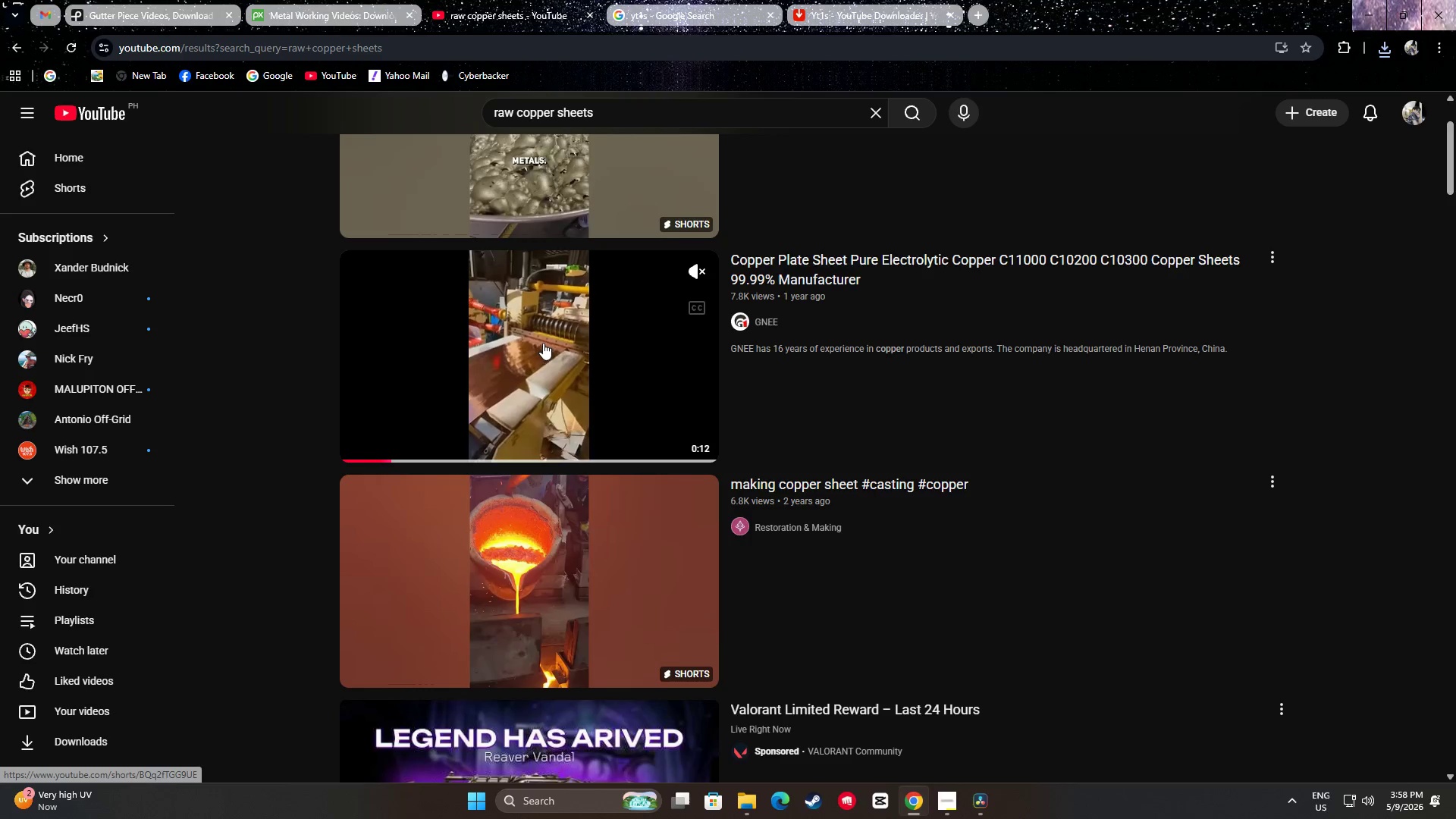 
left_click([547, 335])
 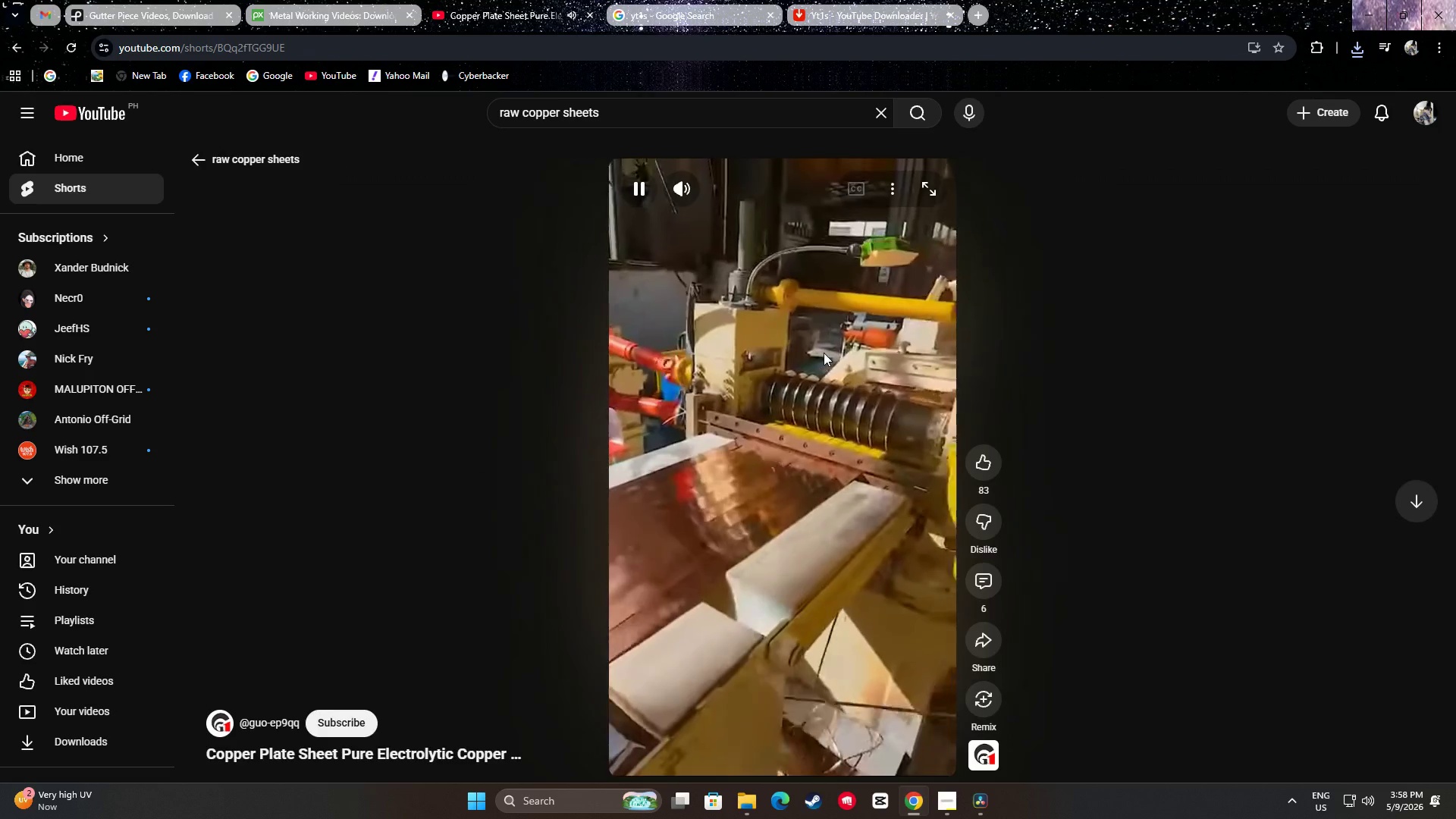 
left_click([823, 378])
 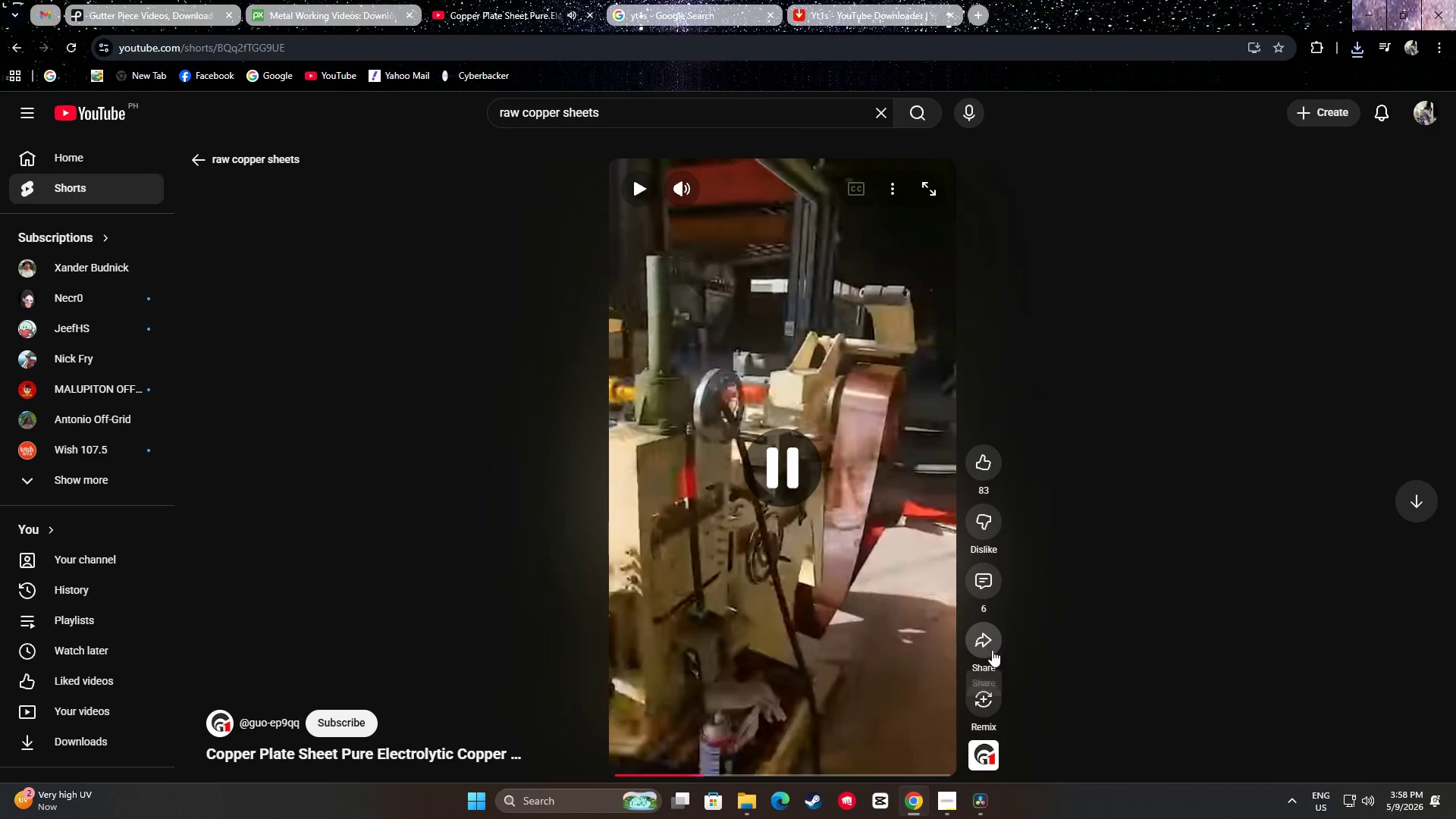 
left_click([989, 646])
 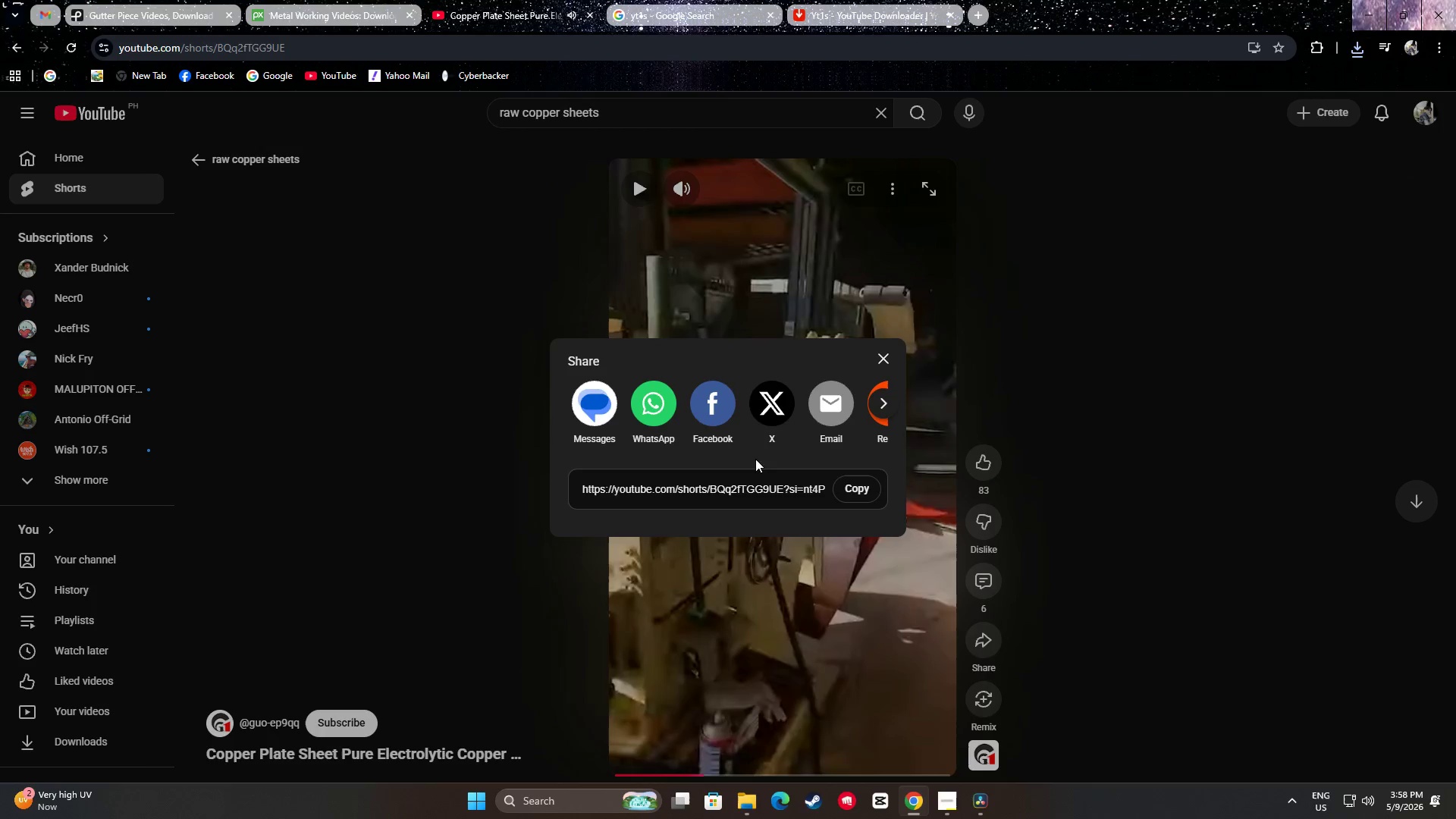 
left_click([755, 492])
 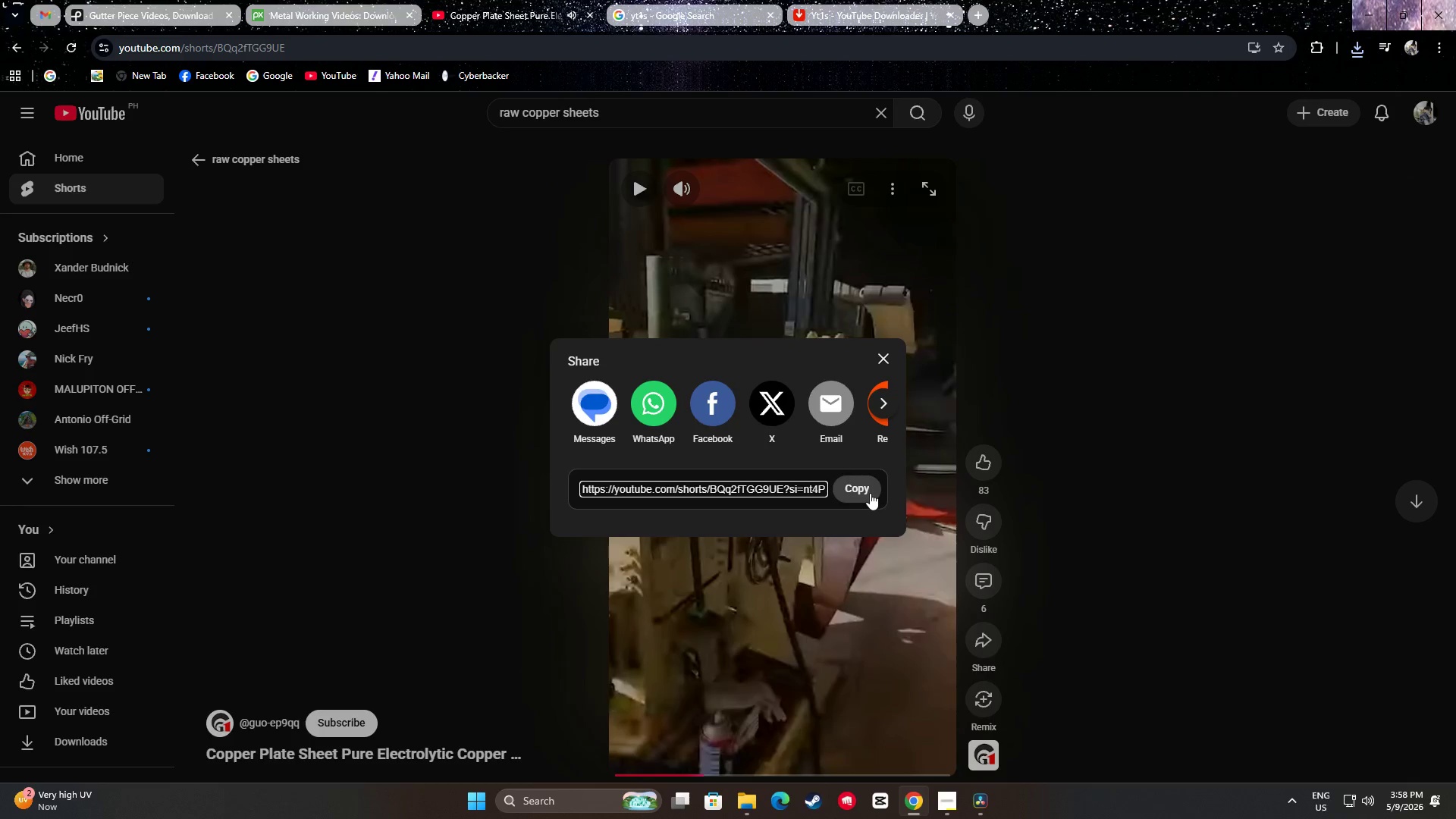 
left_click([867, 492])
 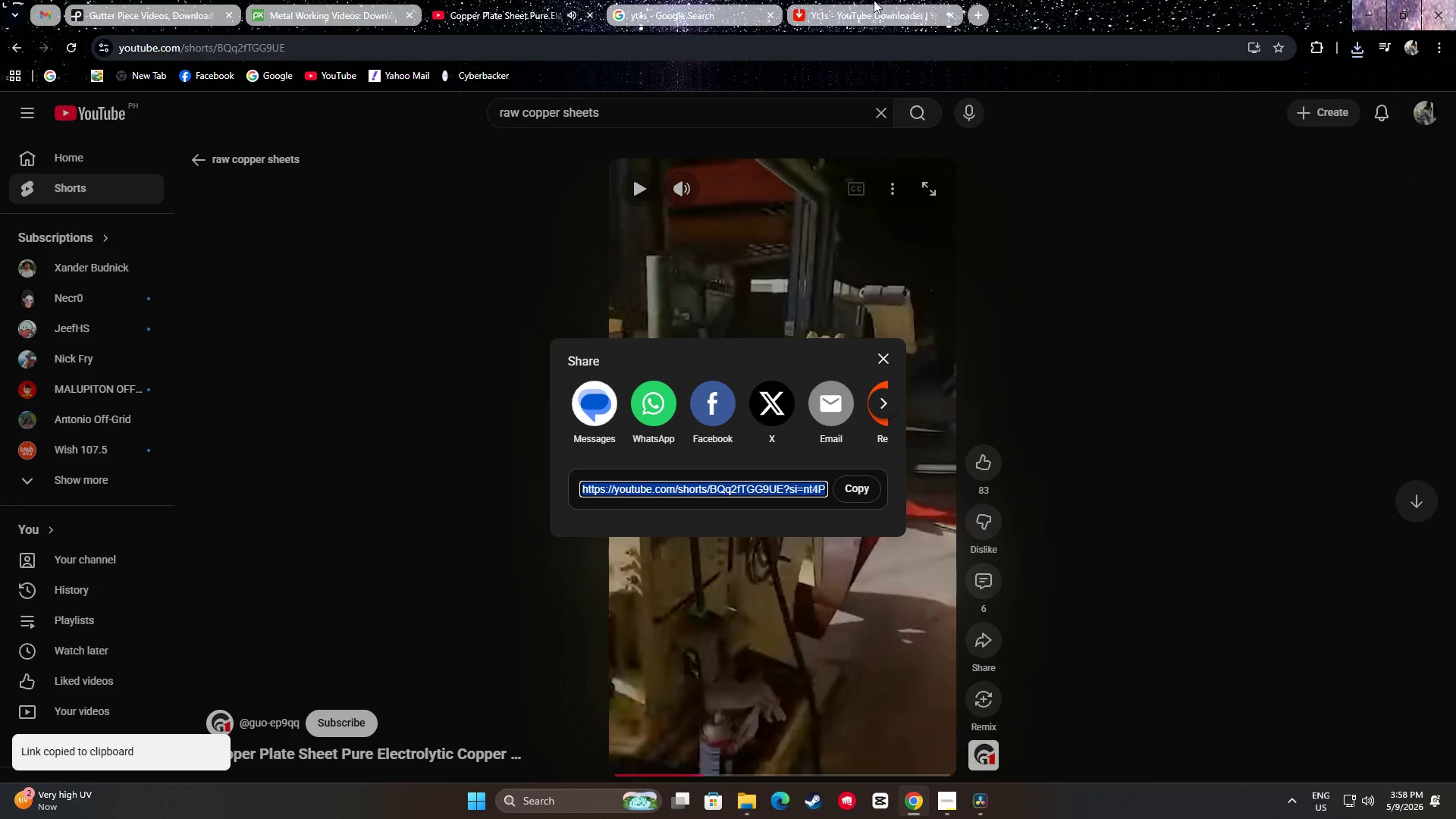 
left_click([862, 0])
 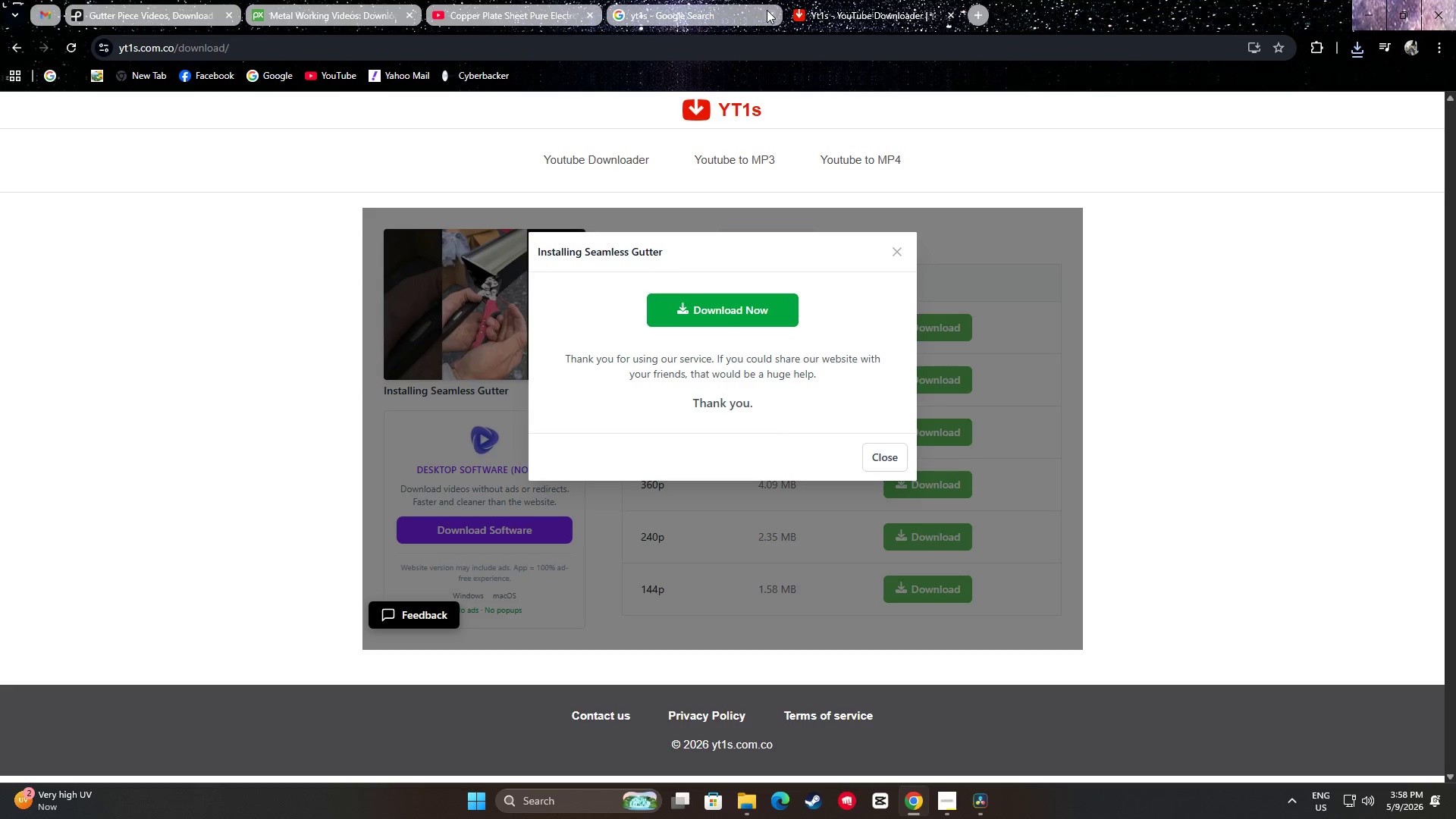 
left_click_drag(start_coordinate=[854, 1], to_coordinate=[743, 0])
 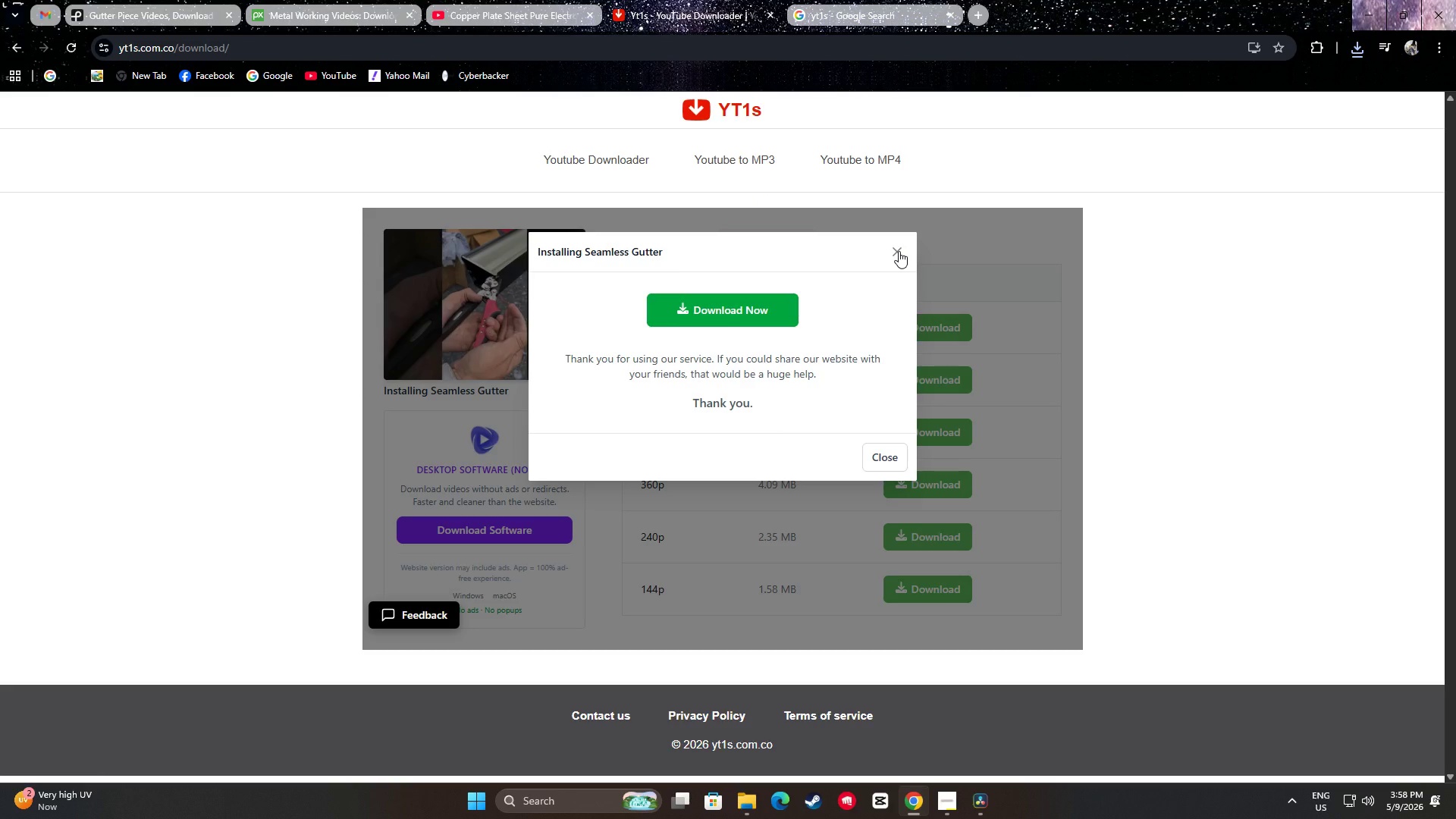 
left_click([898, 251])
 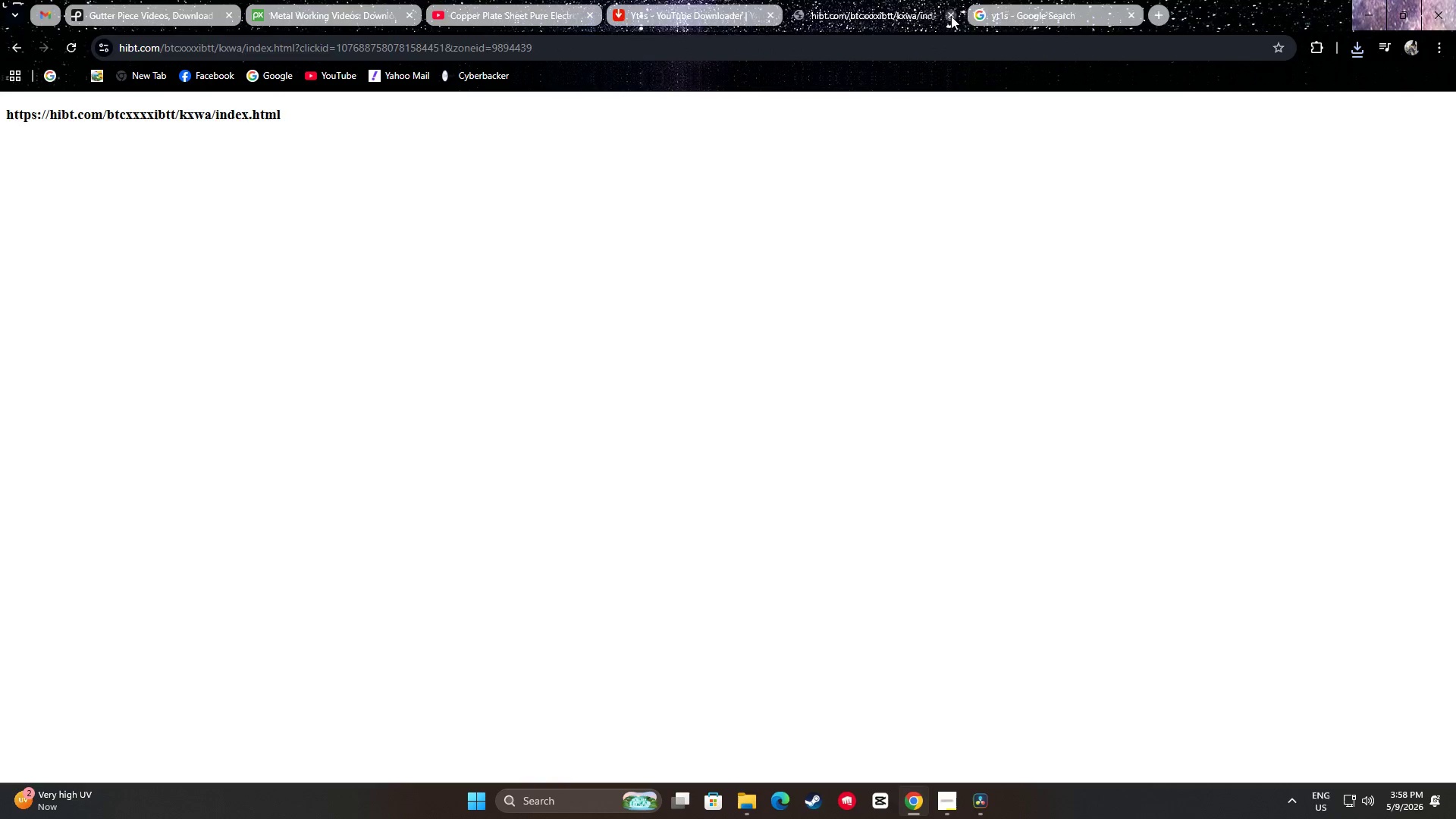 
double_click([648, 0])
 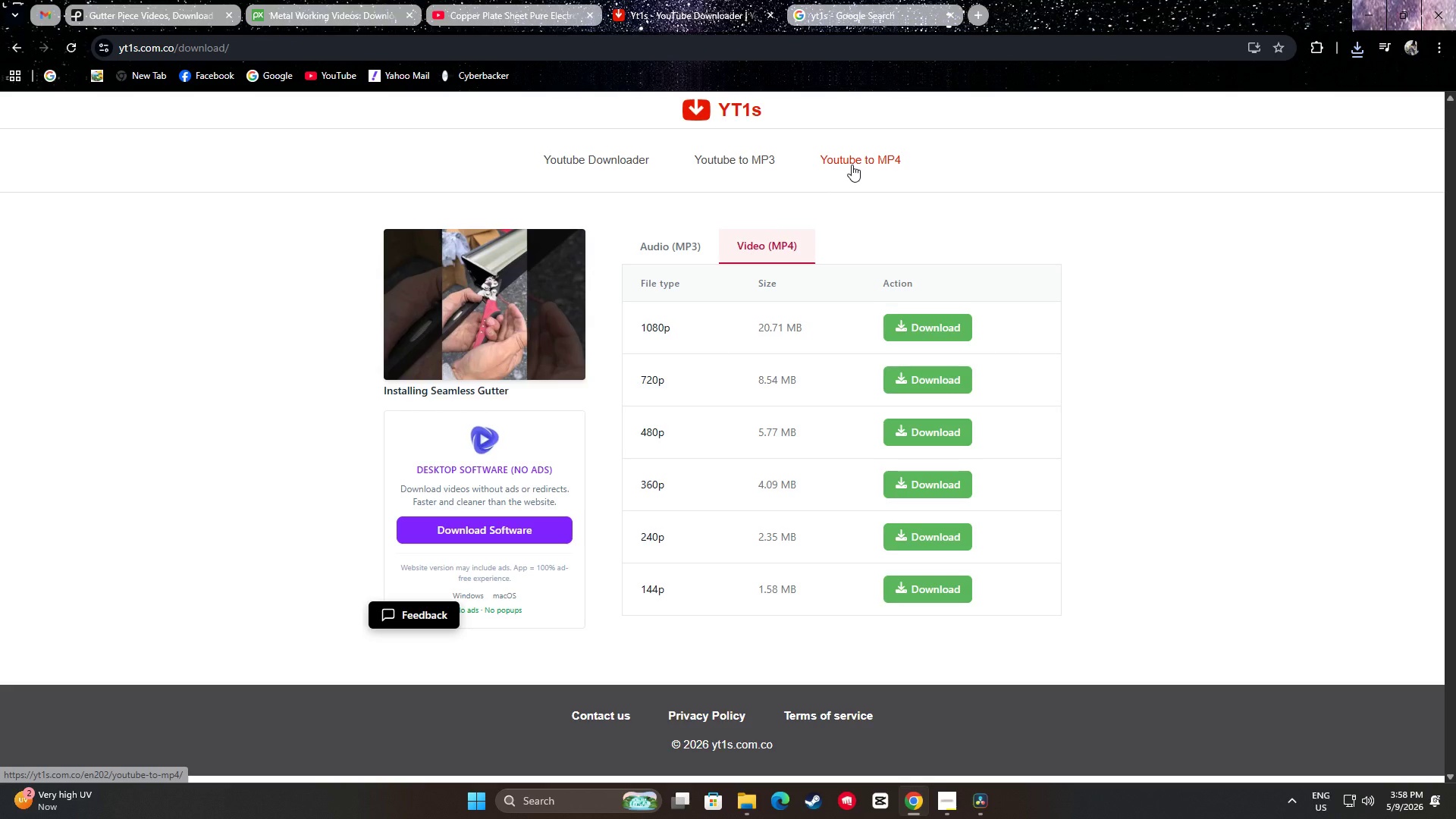 
left_click([852, 165])
 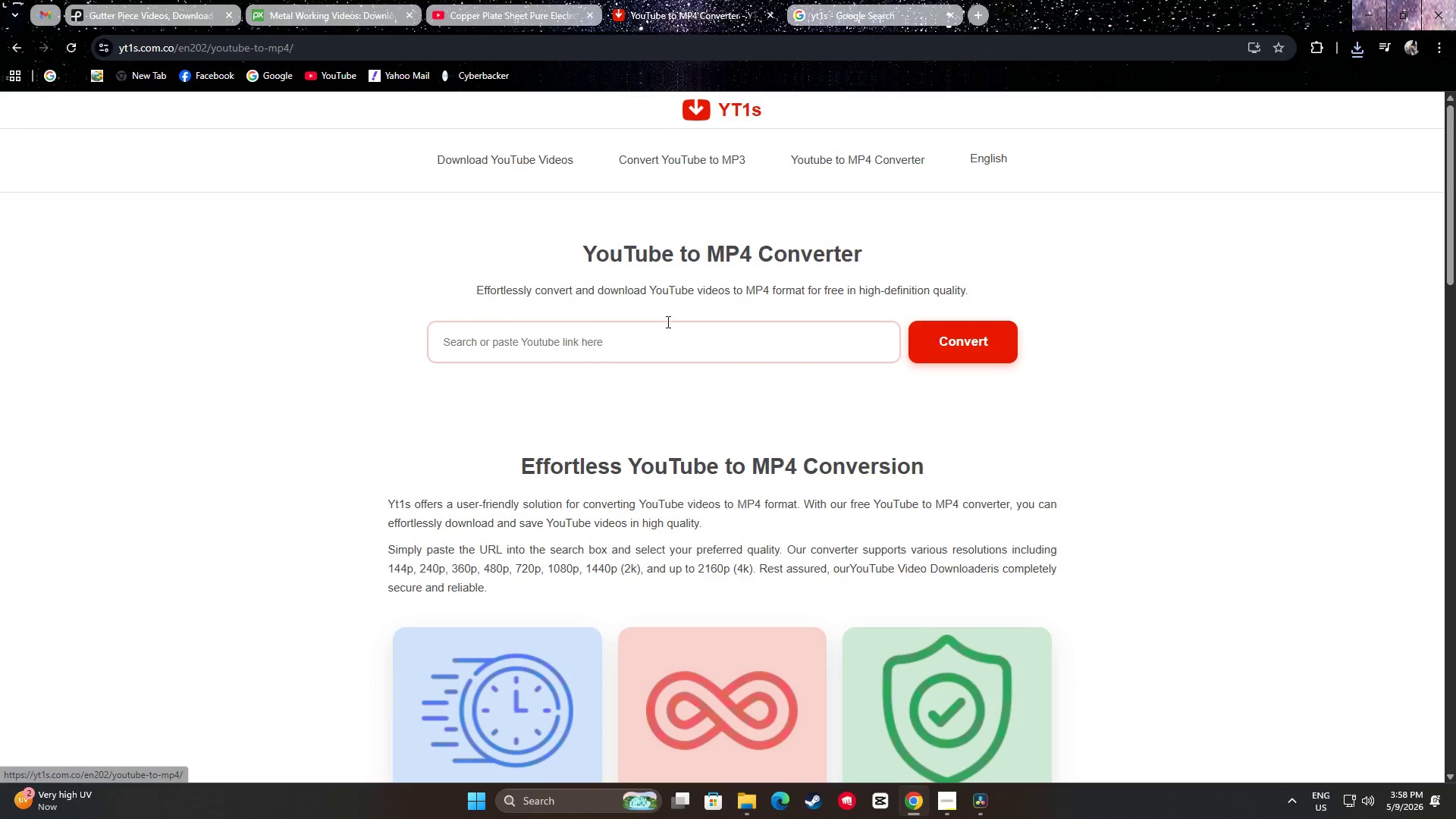 
left_click([615, 349])
 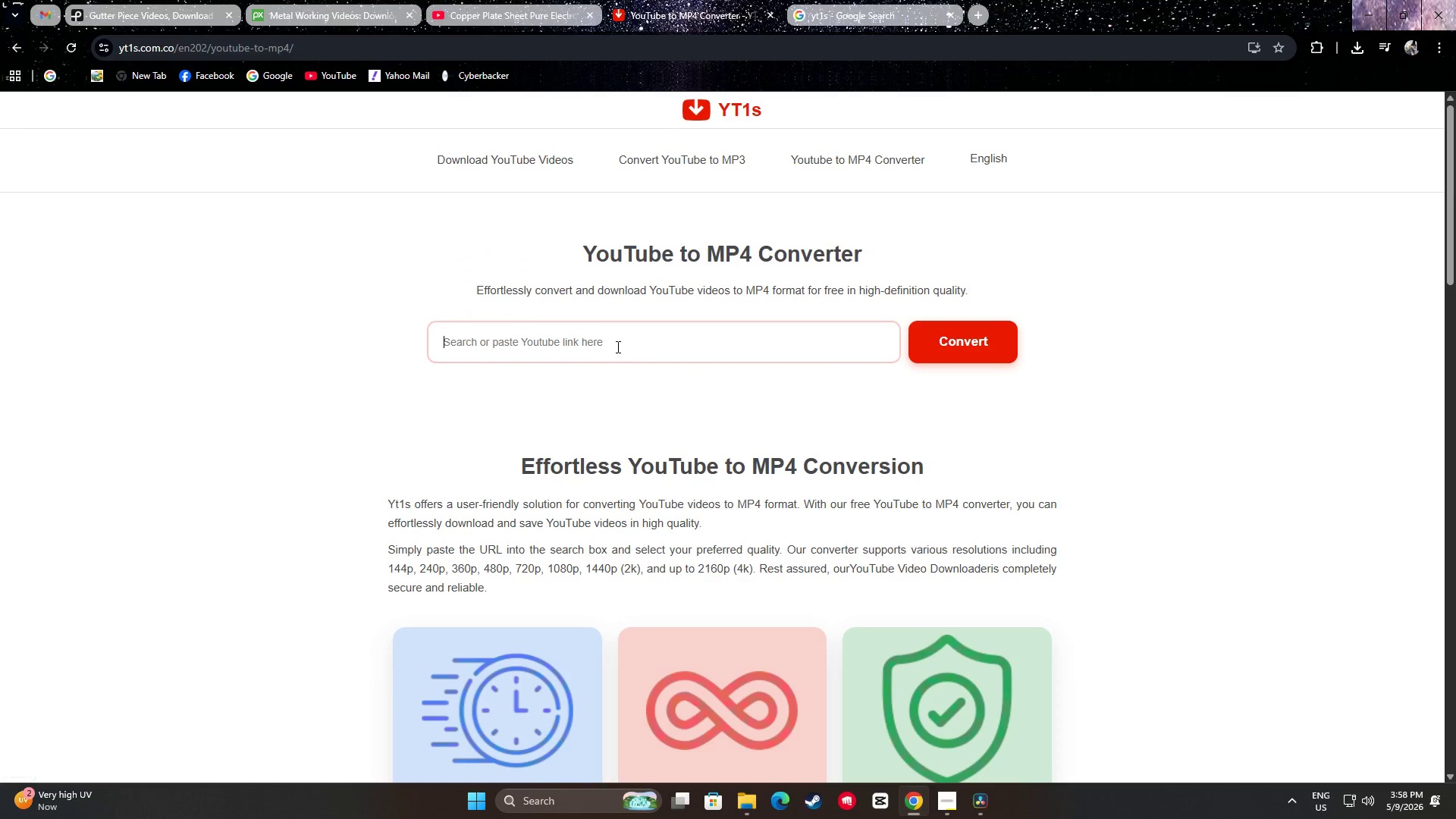 
key(Control+V)
 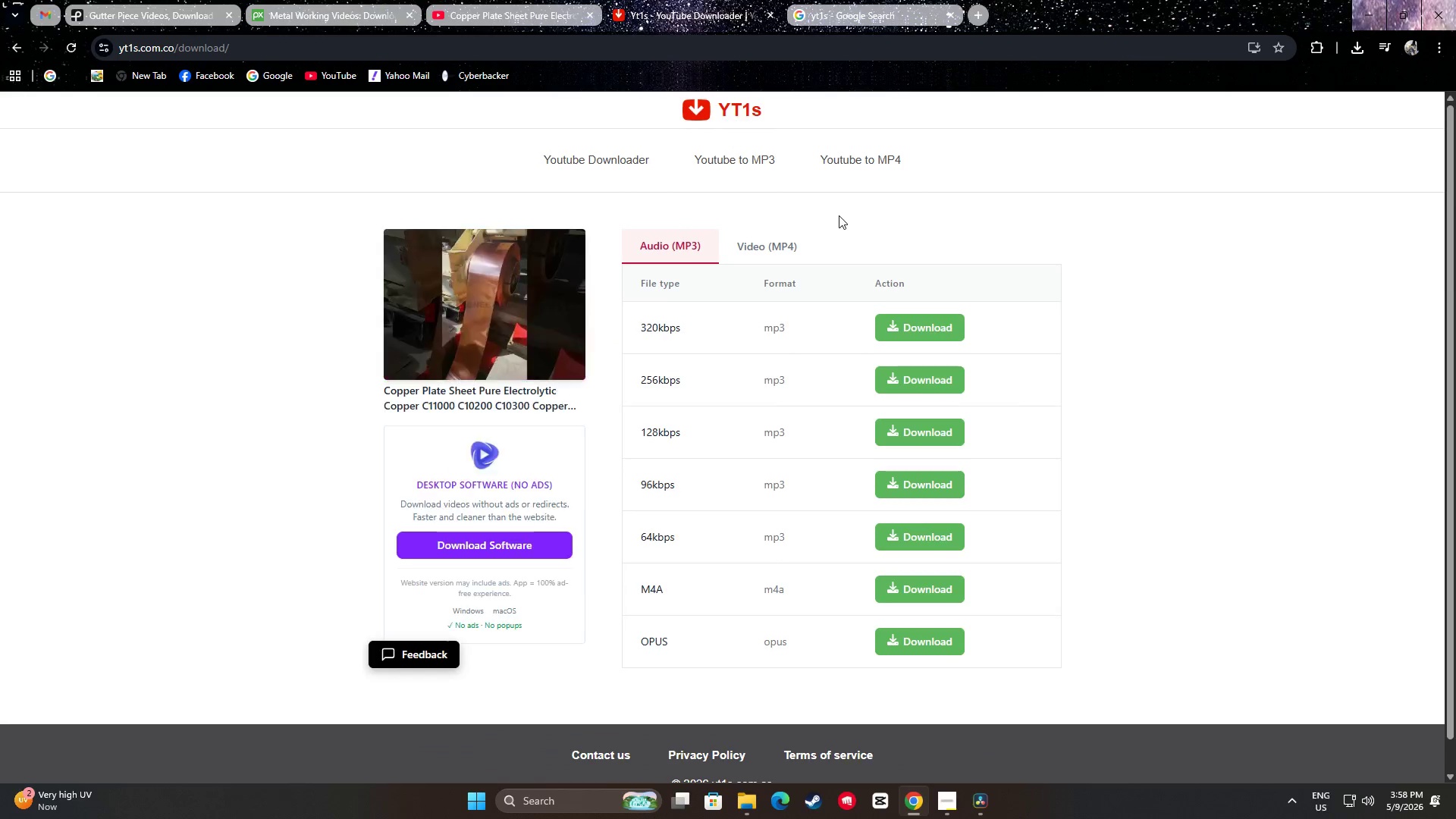 
left_click([772, 246])
 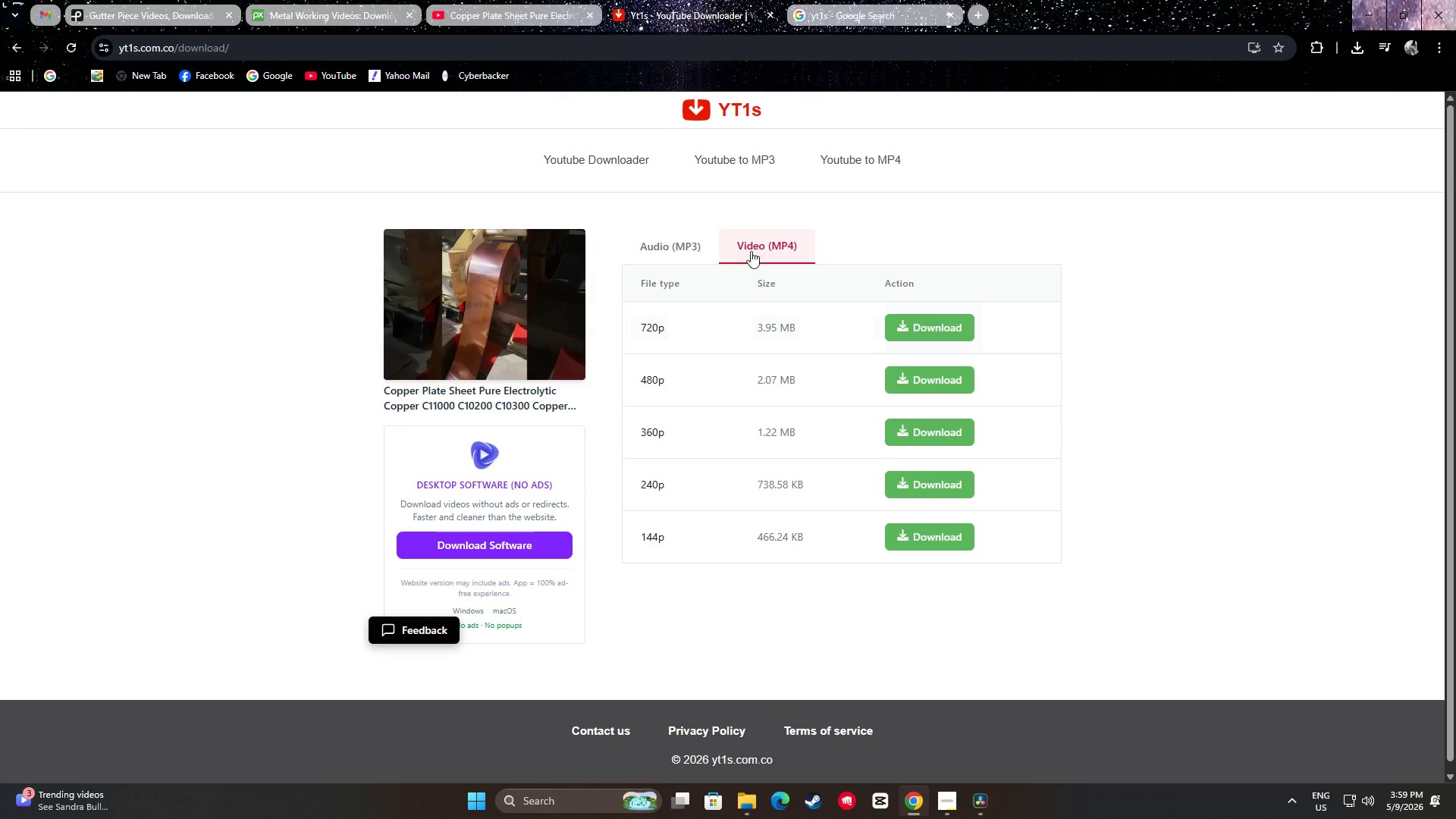 
wait(5.34)
 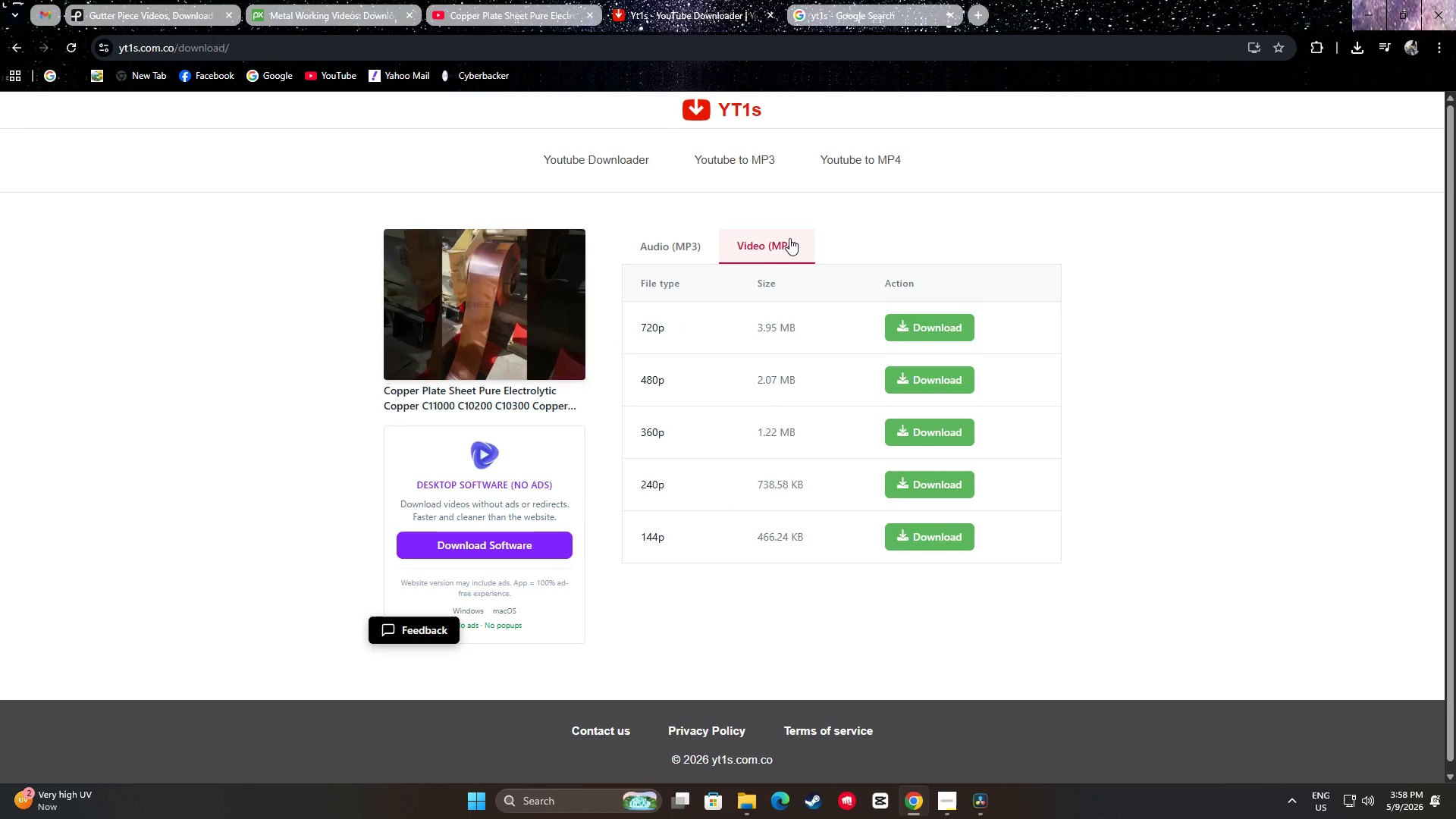 
left_click([932, 324])
 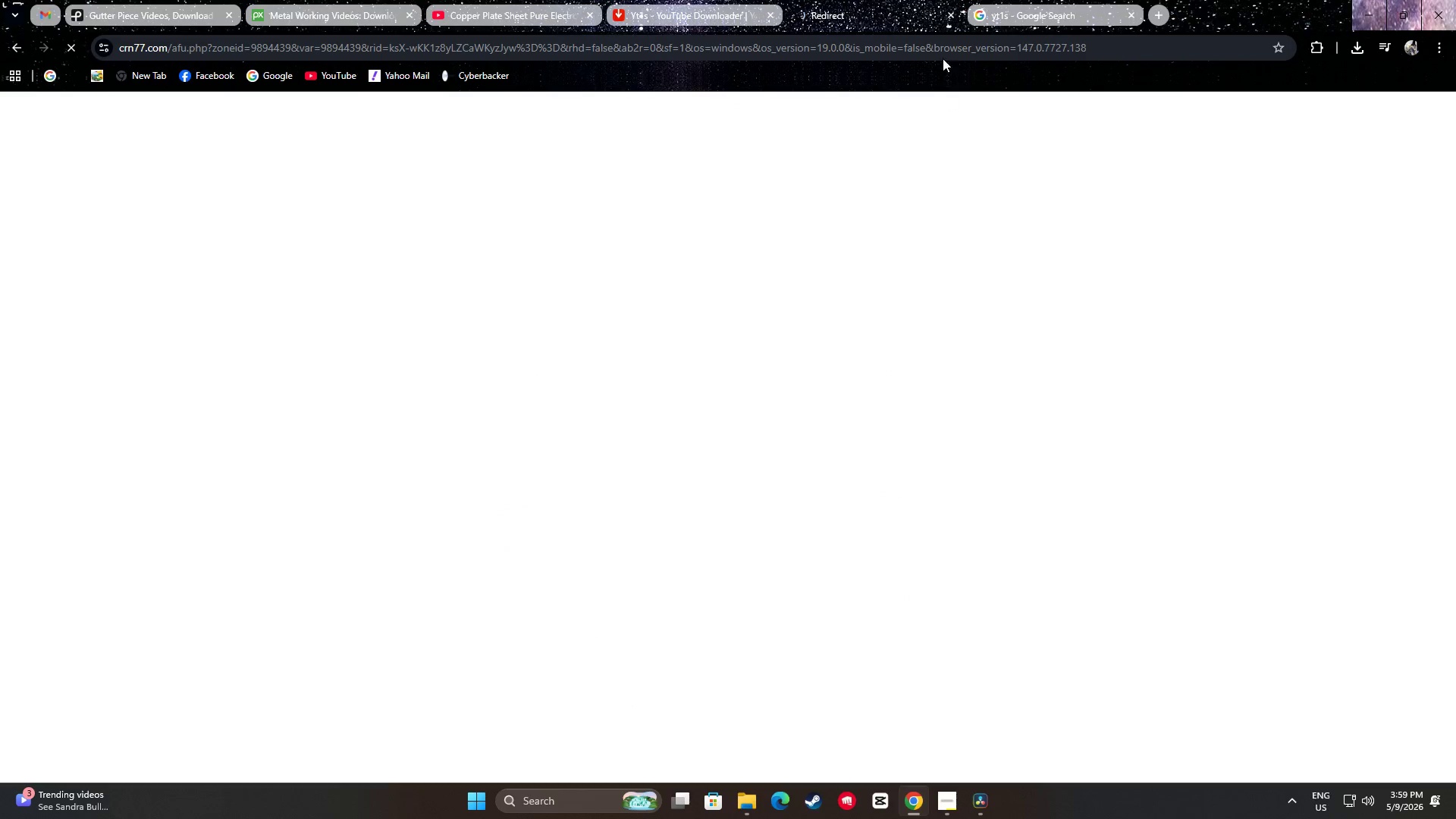 
left_click([952, 14])
 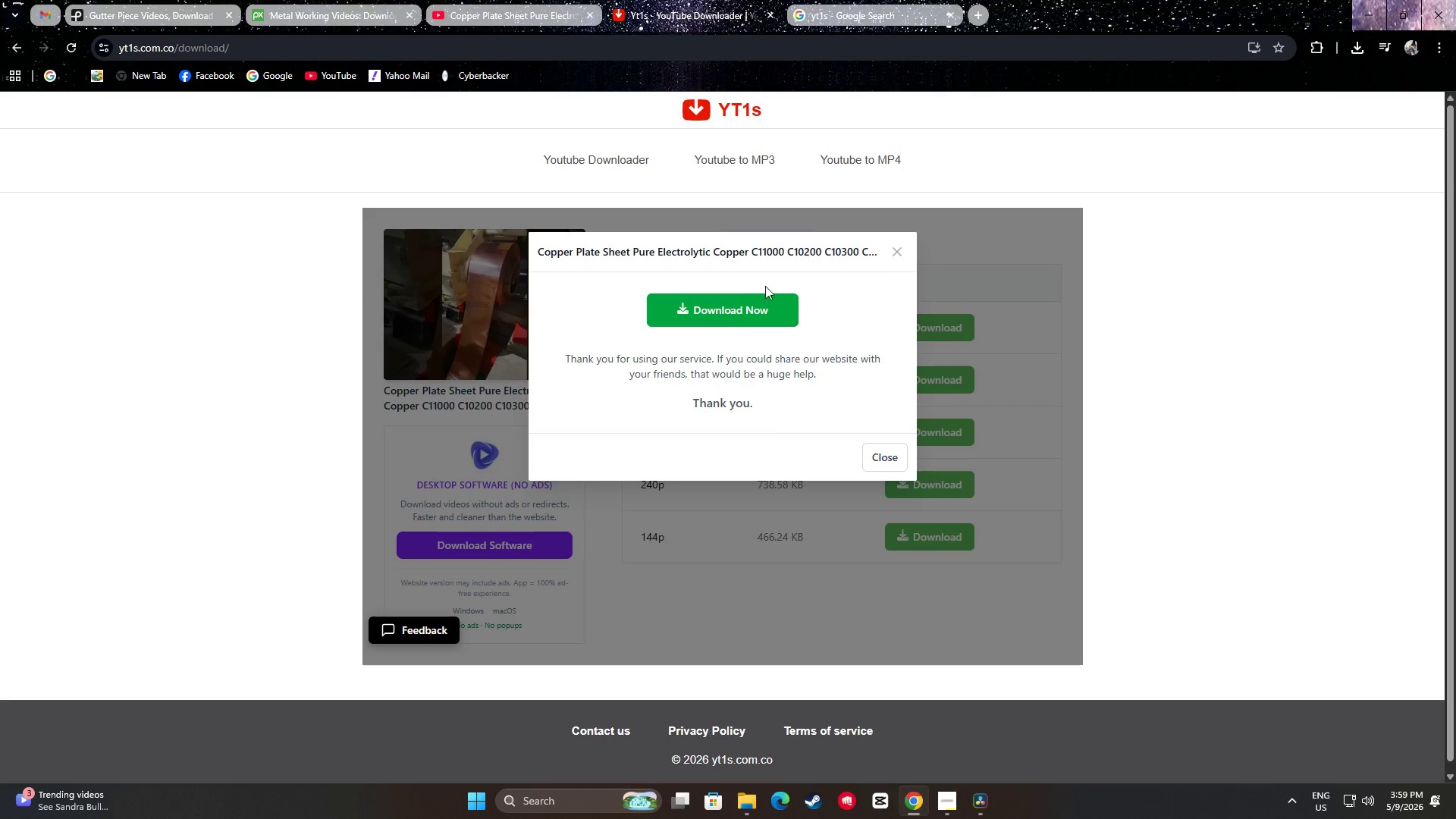 
left_click([739, 300])
 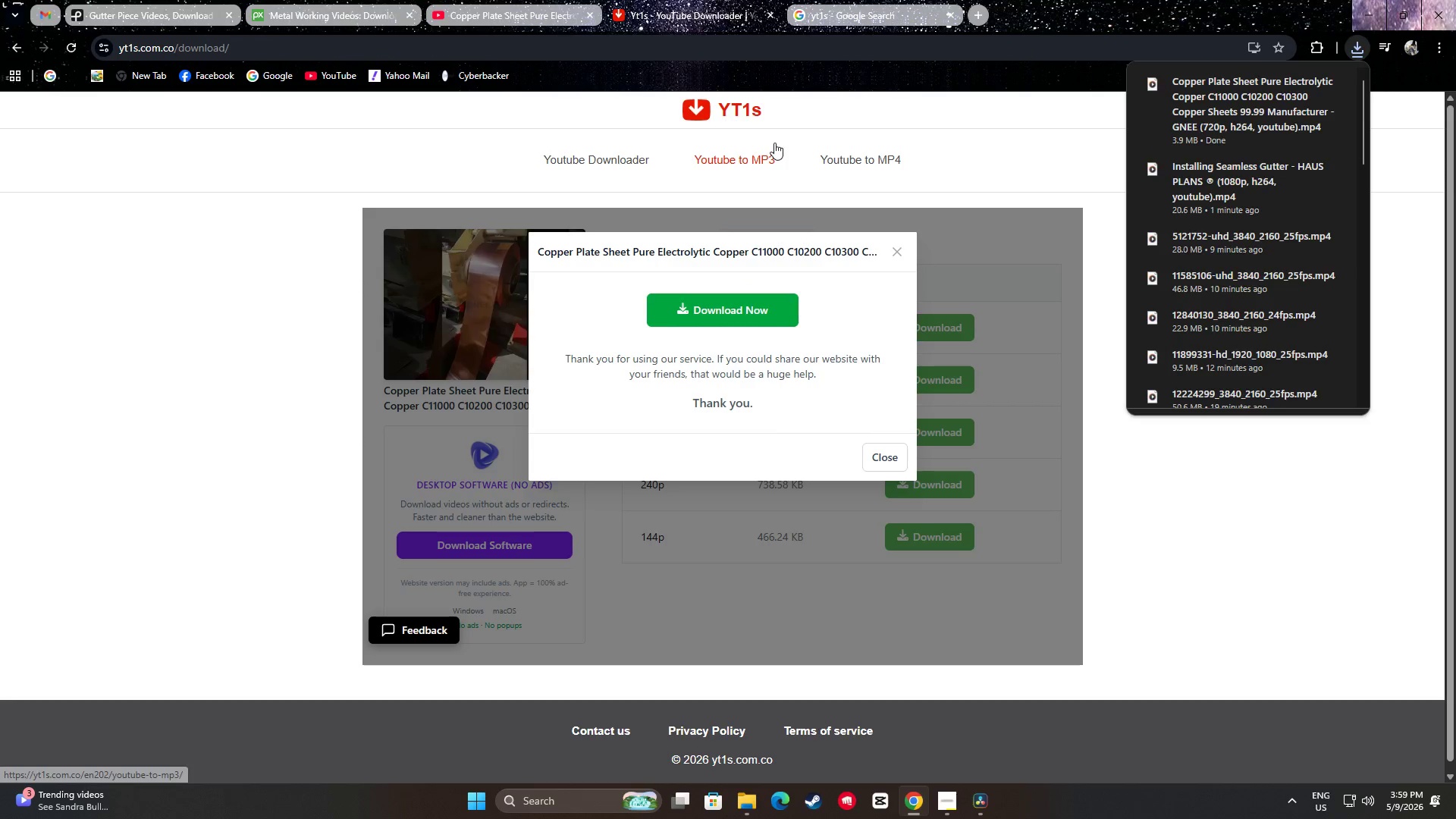 
wait(5.64)
 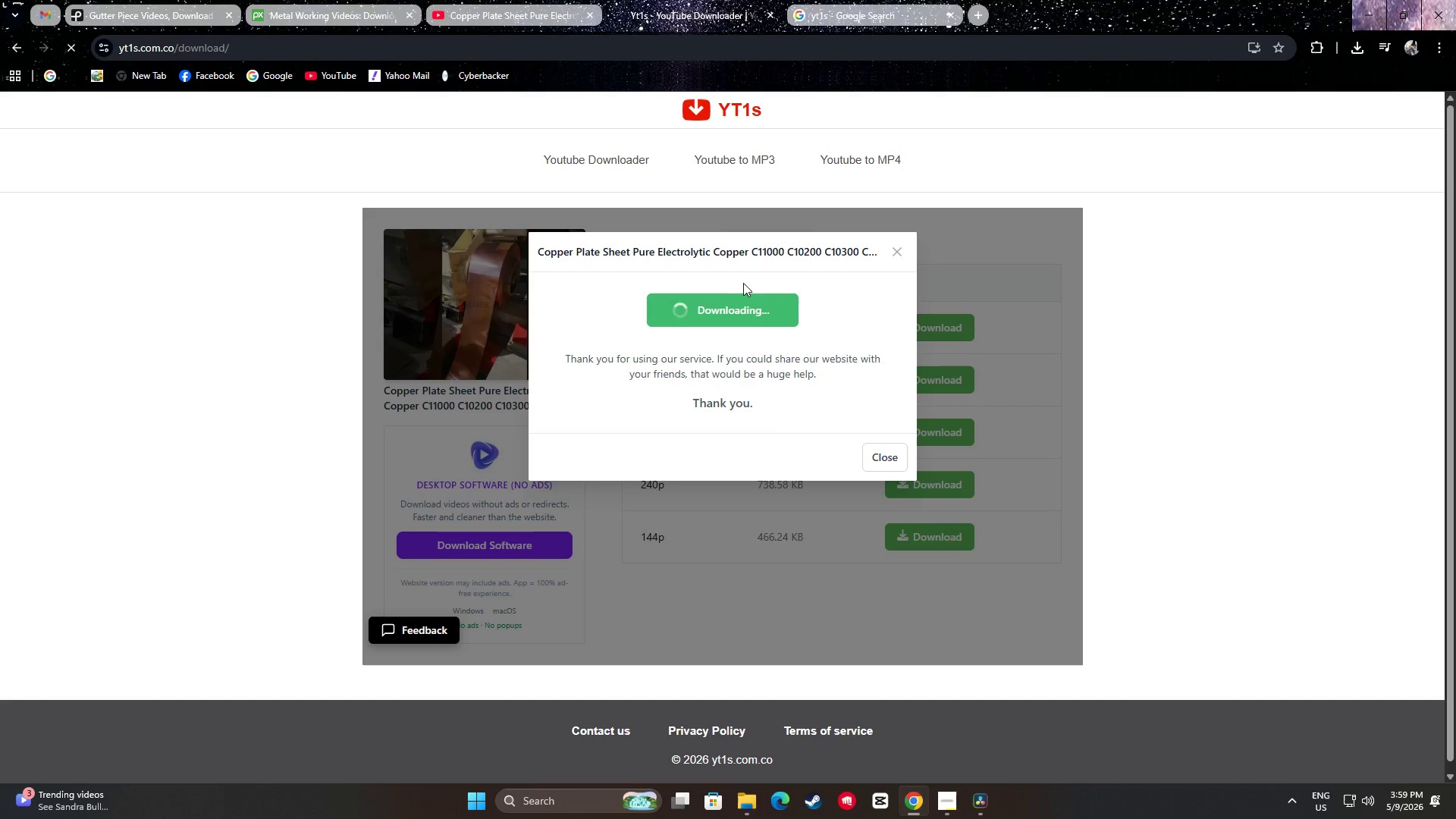 
left_click([496, 0])
 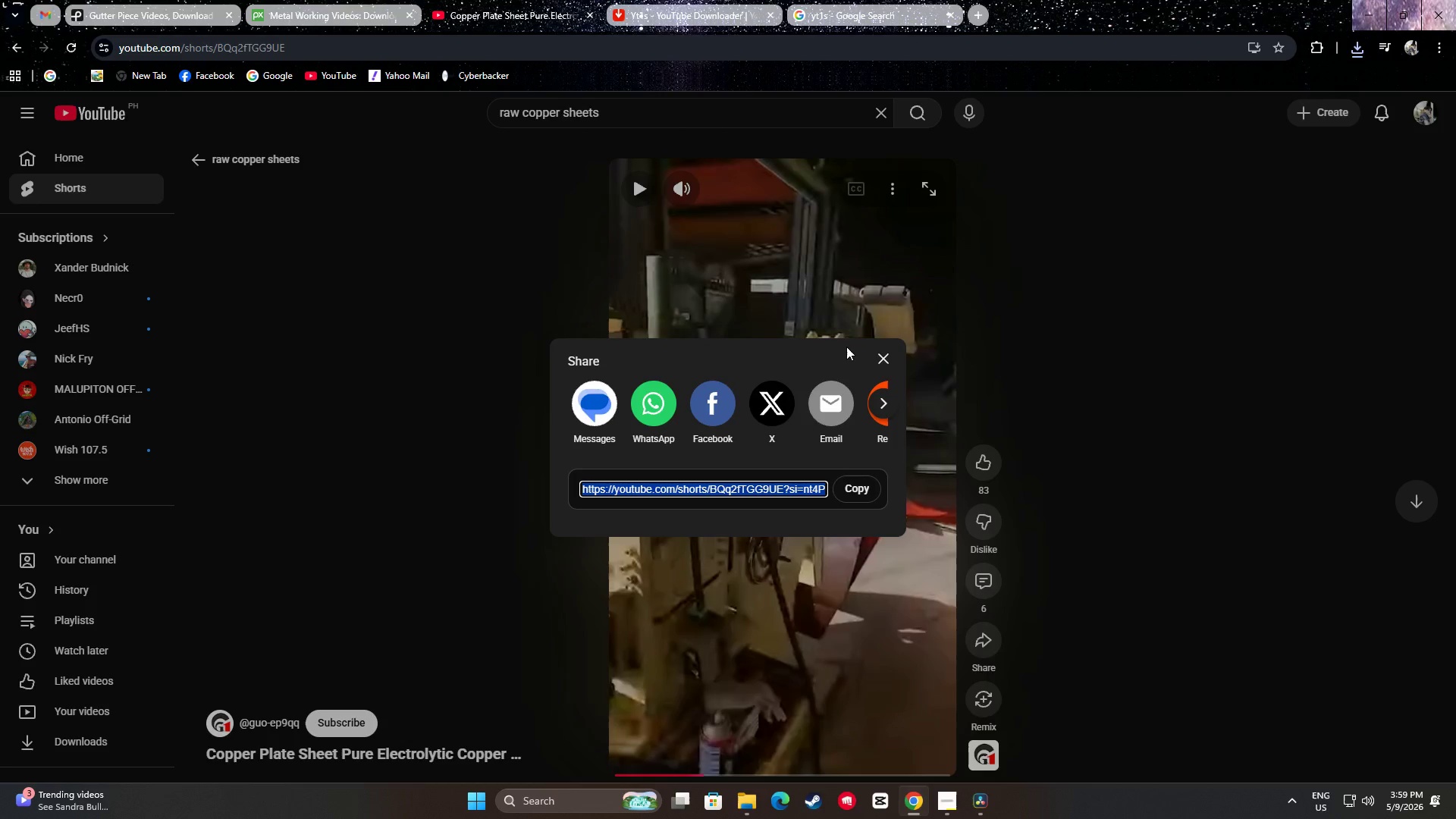 
left_click([883, 359])
 